 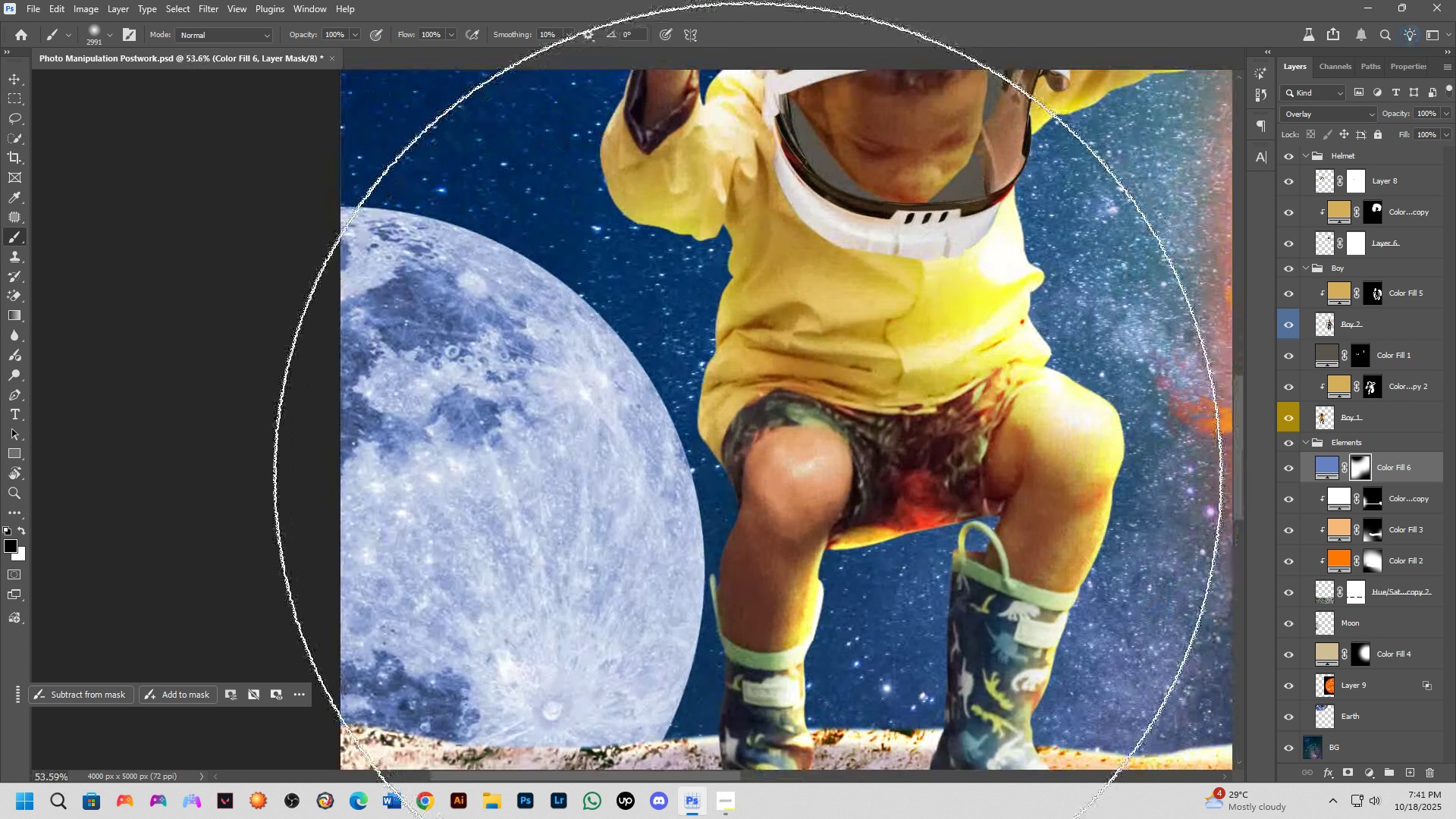 
hold_key(key=AltLeft, duration=1.54)
 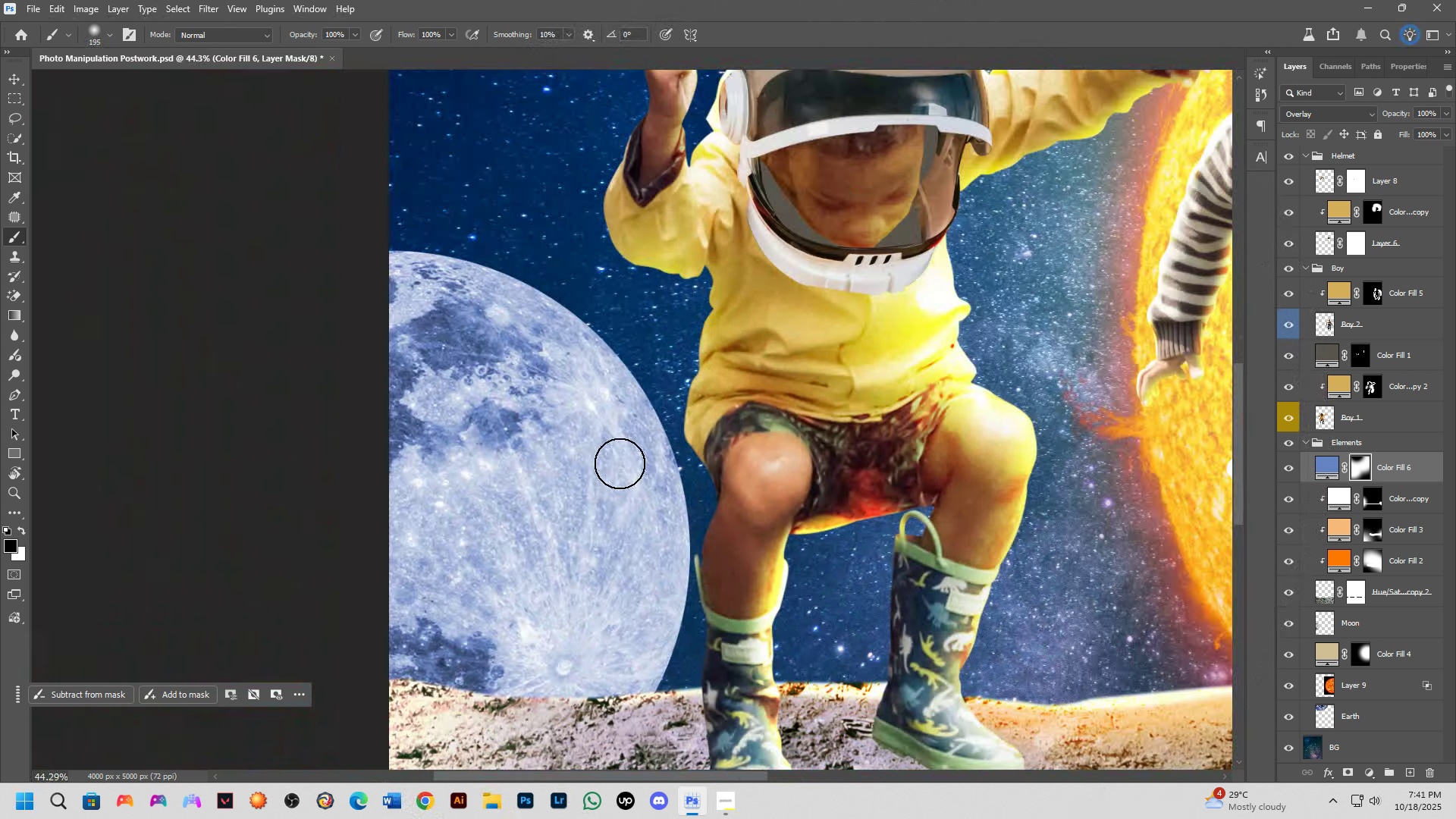 
scroll: coordinate [672, 458], scroll_direction: down, amount: 10.0
 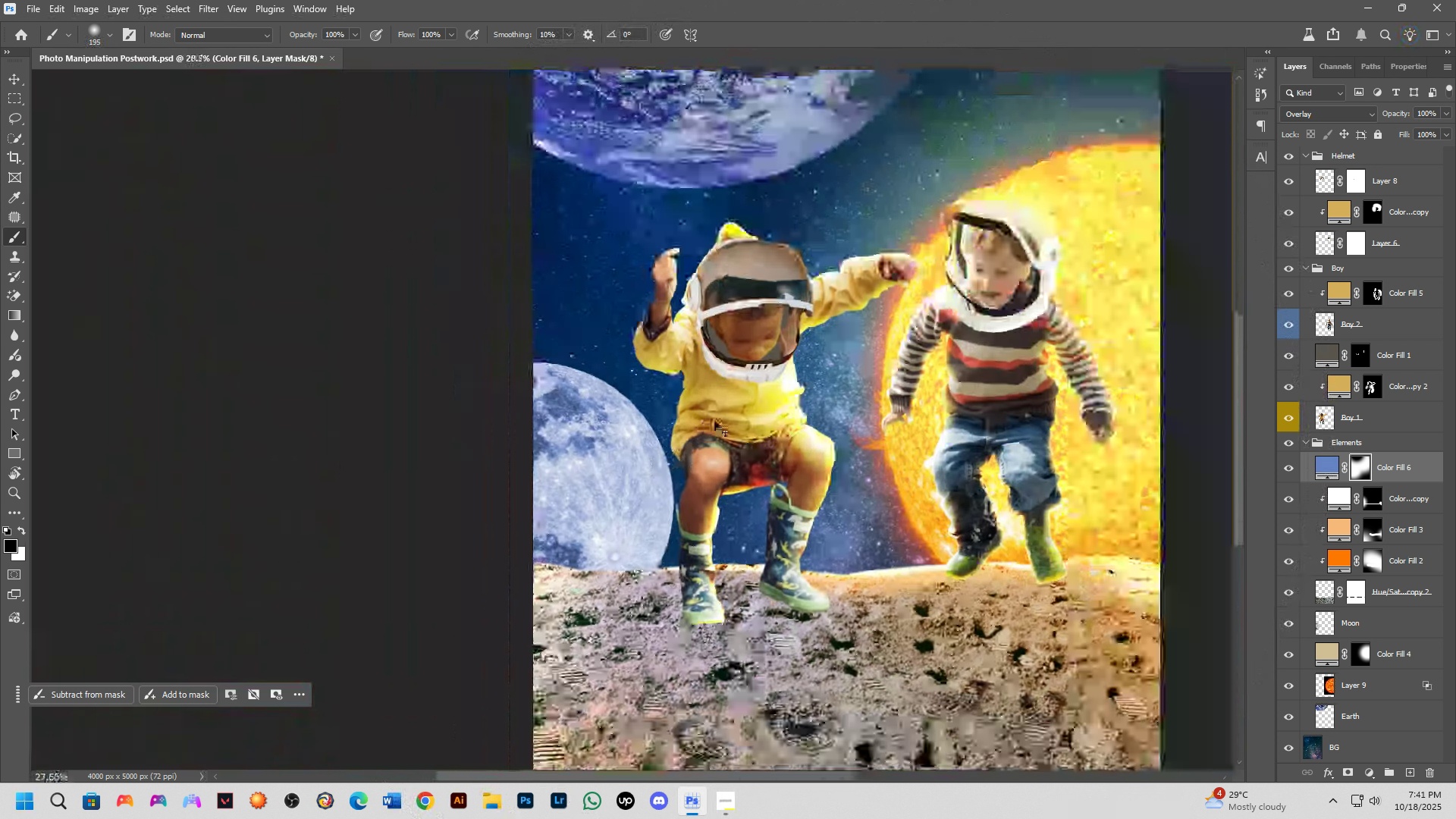 
hold_key(key=ControlLeft, duration=0.54)
left_click([704, 421])
 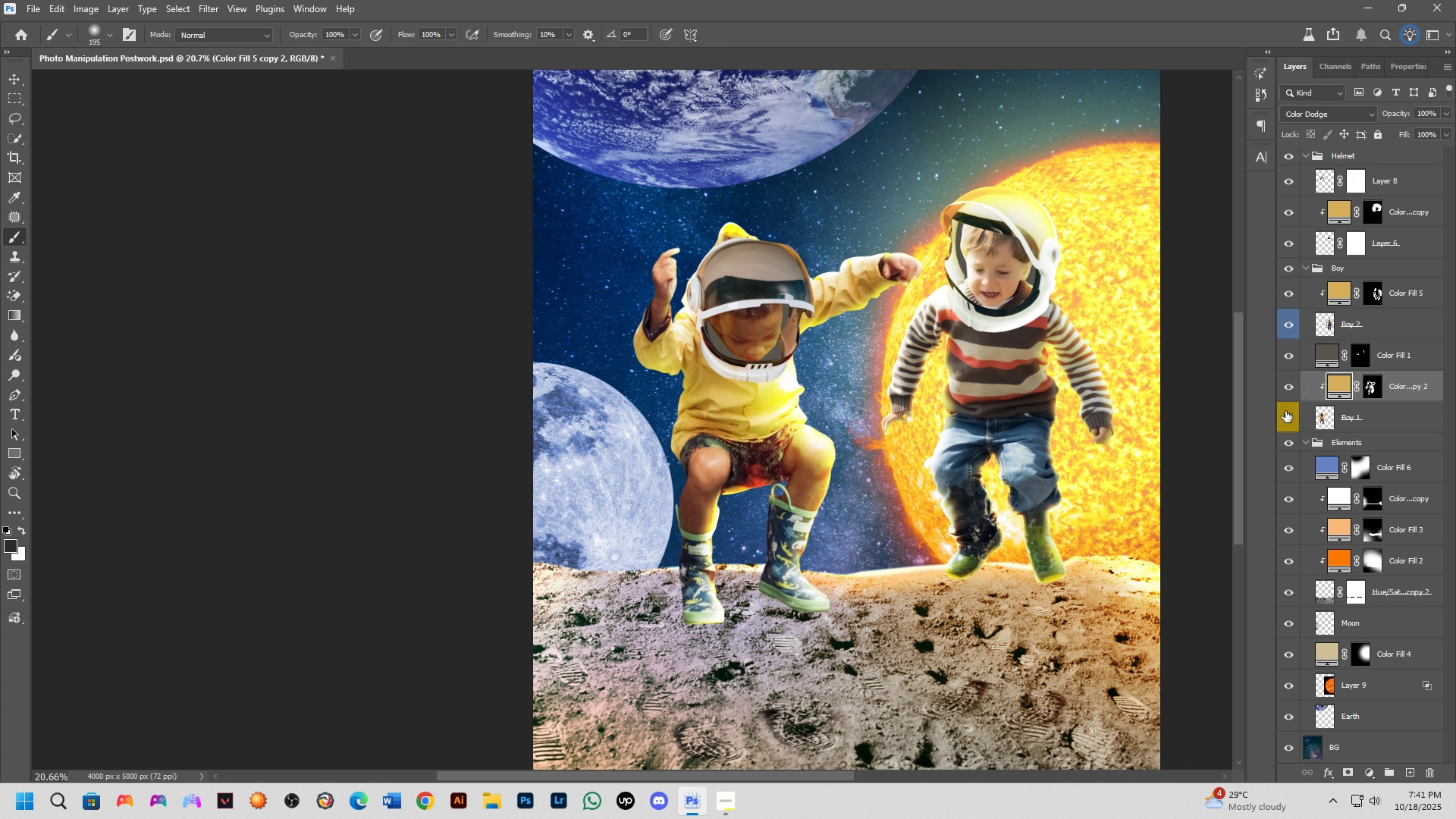 
double_click([1285, 411])
 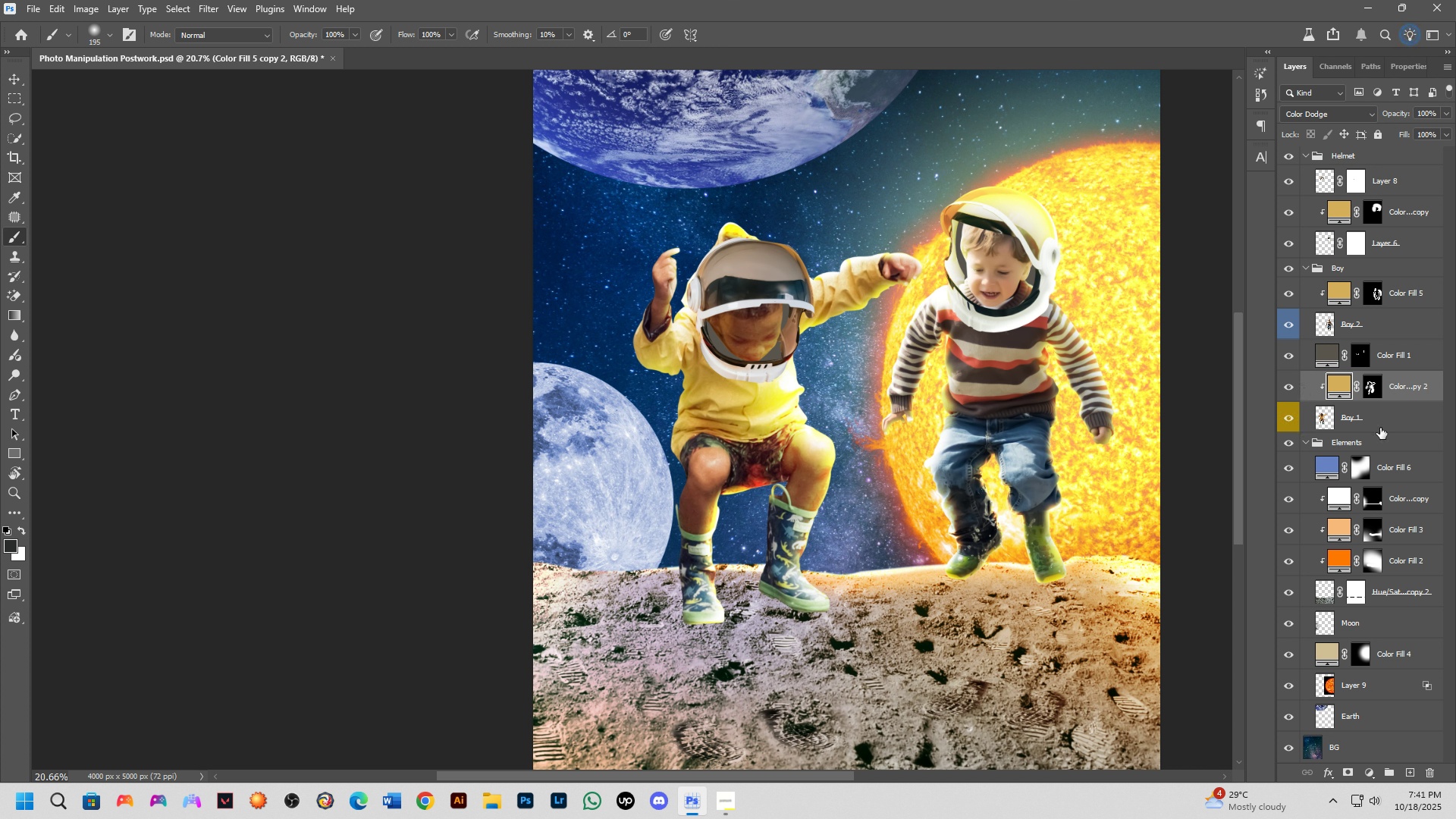 
left_click([1382, 426])
 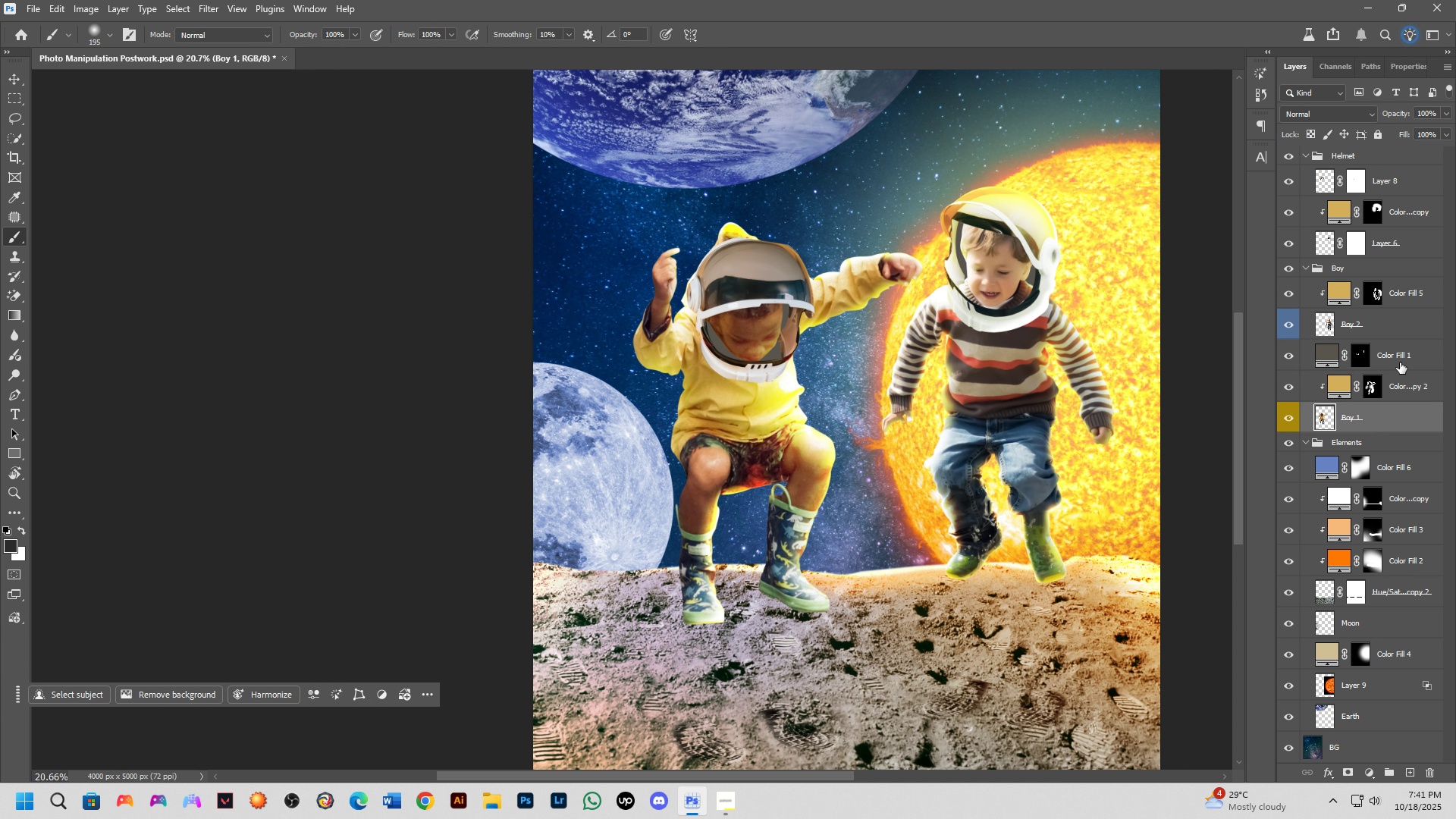 
left_click([1398, 362])
 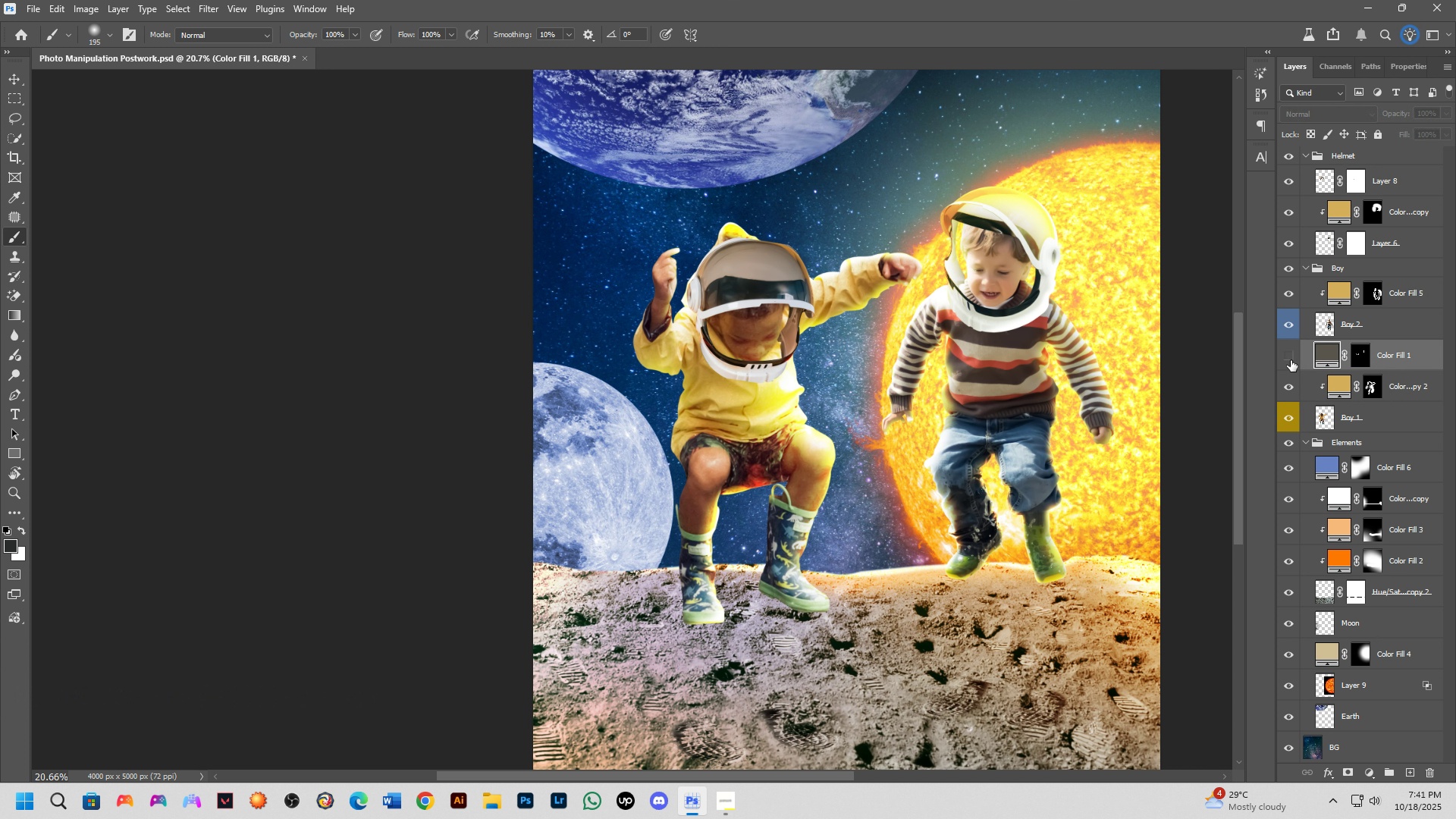 
double_click([1291, 360])
 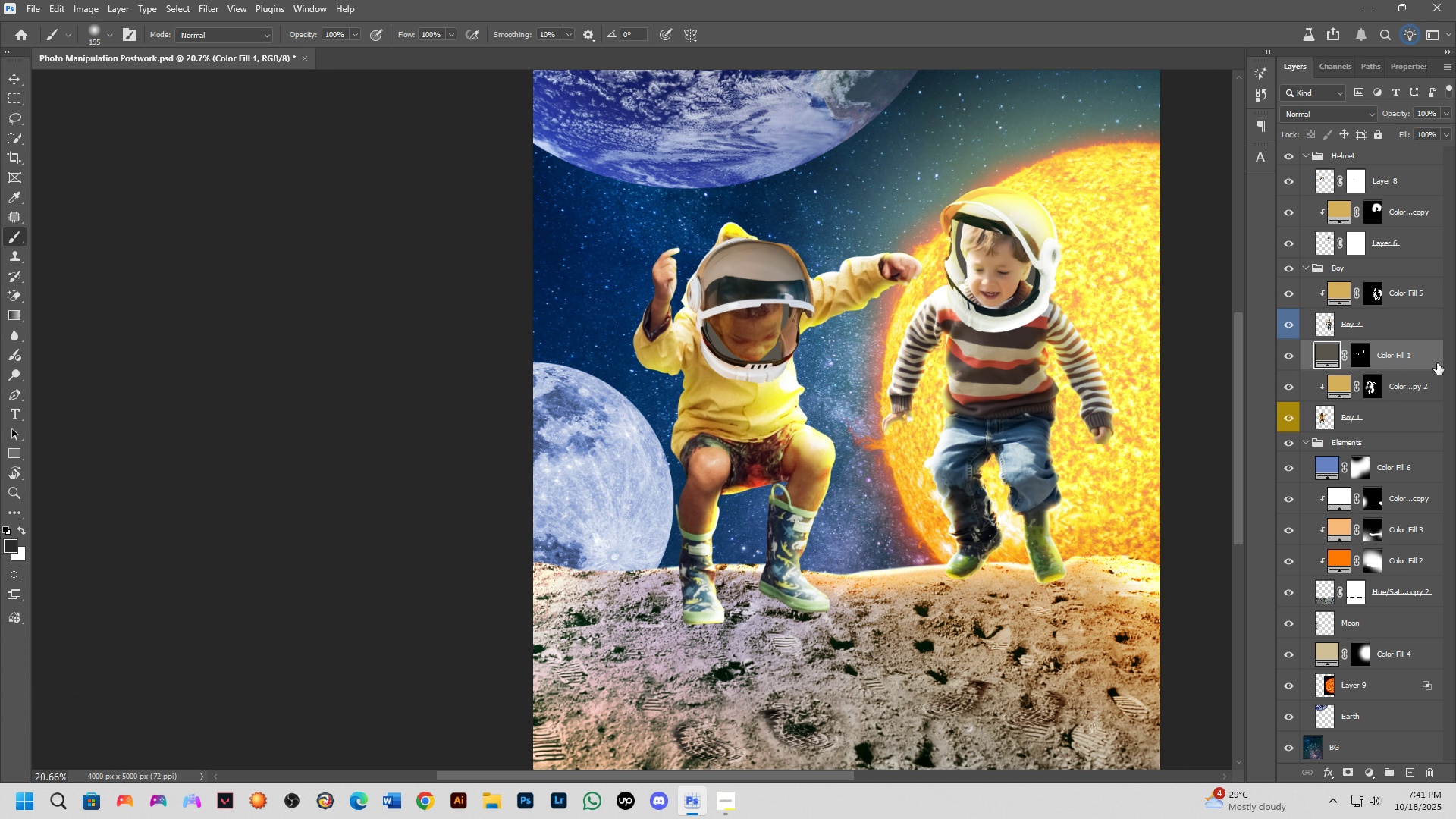 
left_click([1436, 366])
 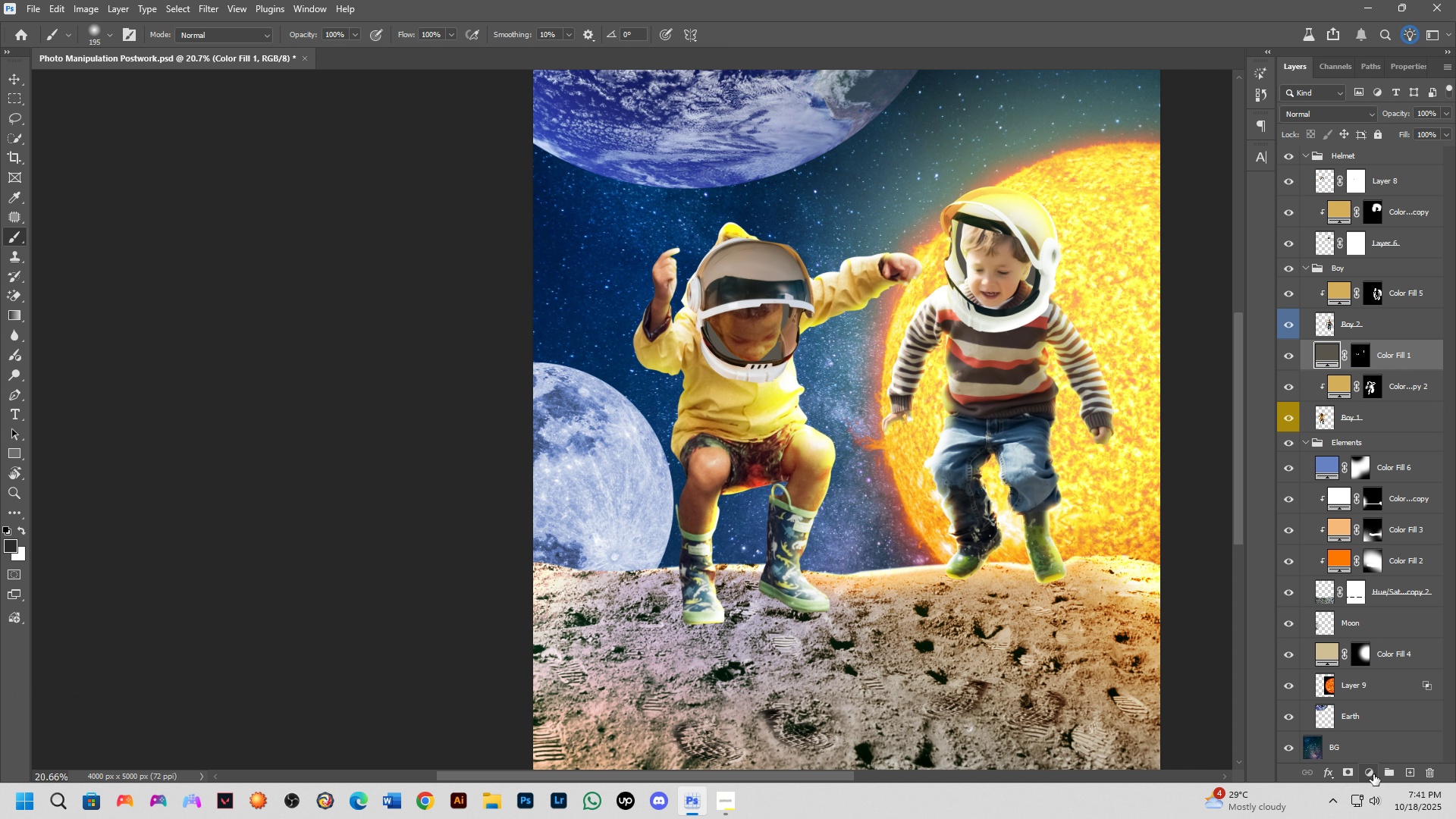 
left_click([1372, 768])
 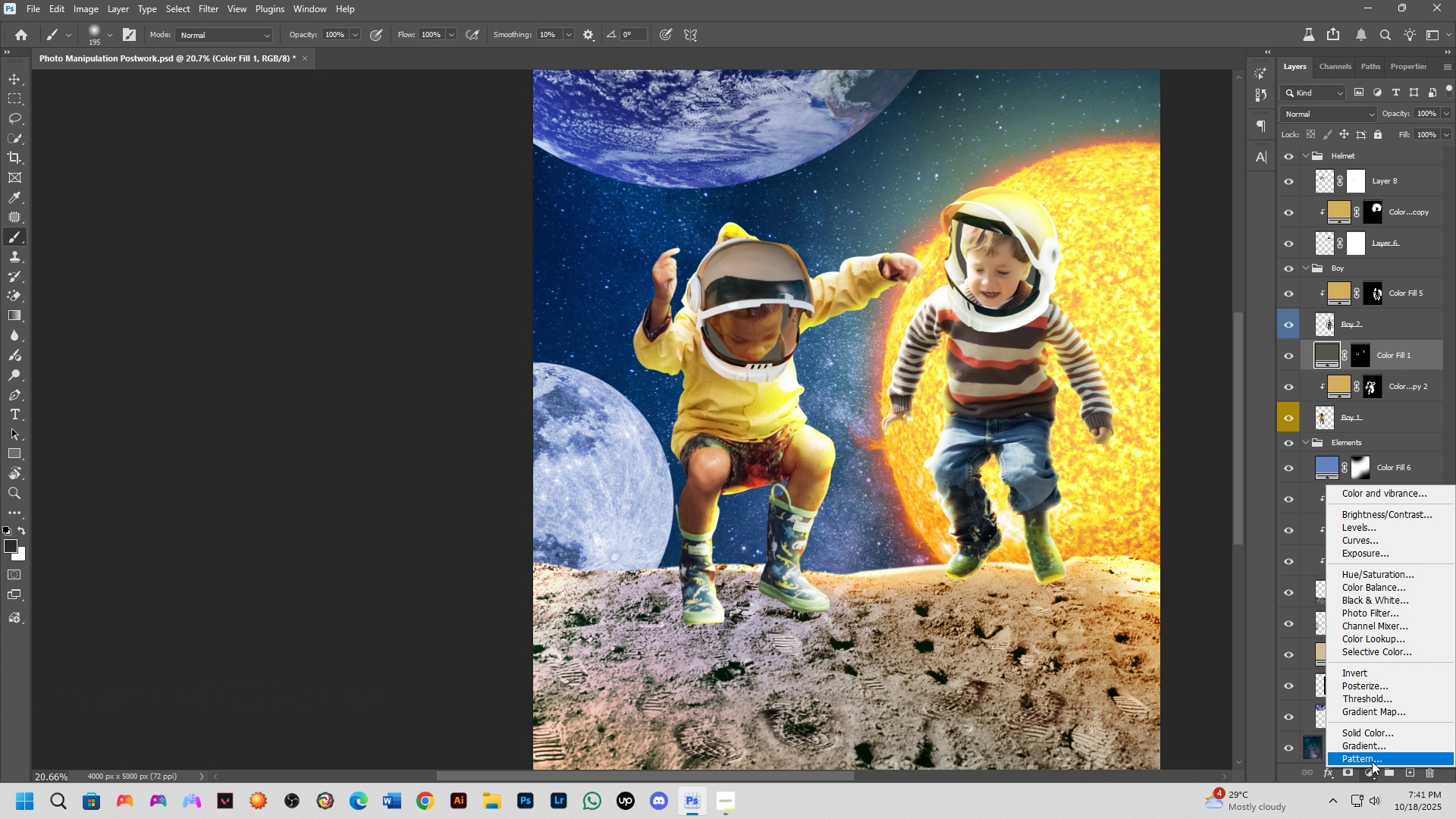 
left_click_drag(start_coordinate=[1372, 759], to_coordinate=[1395, 731])
 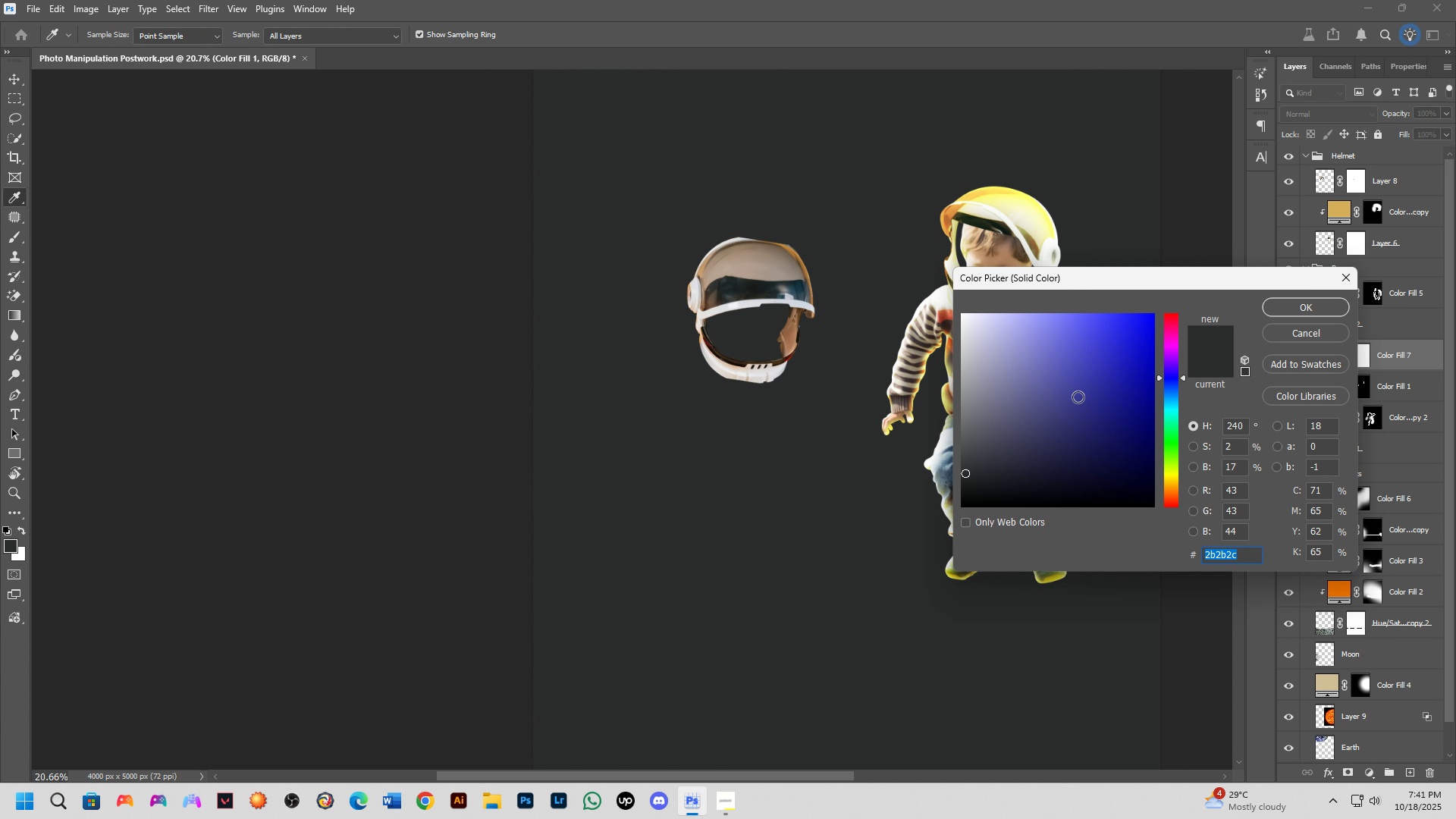 
left_click([1058, 392])
 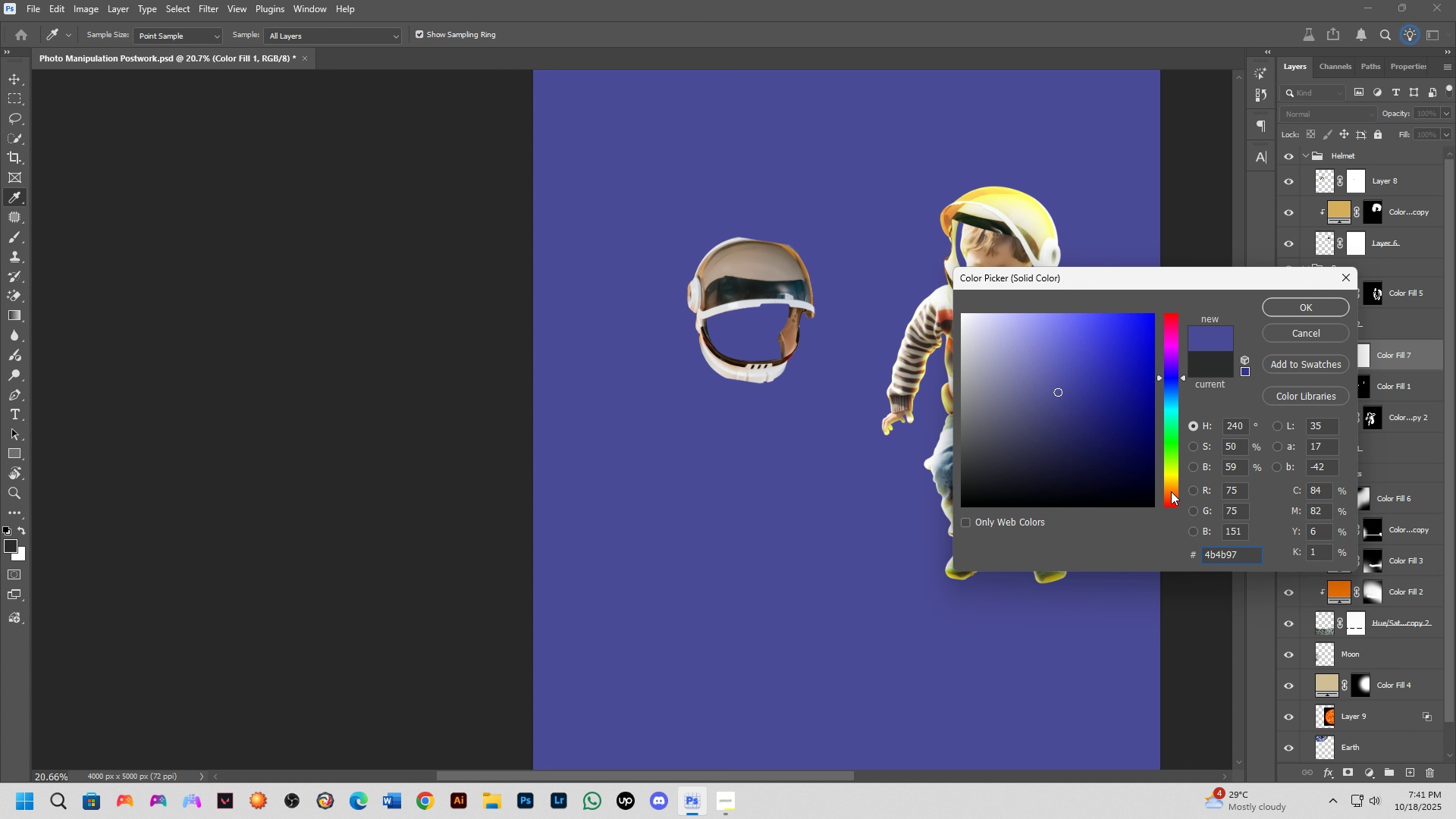 
left_click_drag(start_coordinate=[1171, 490], to_coordinate=[1175, 485])
 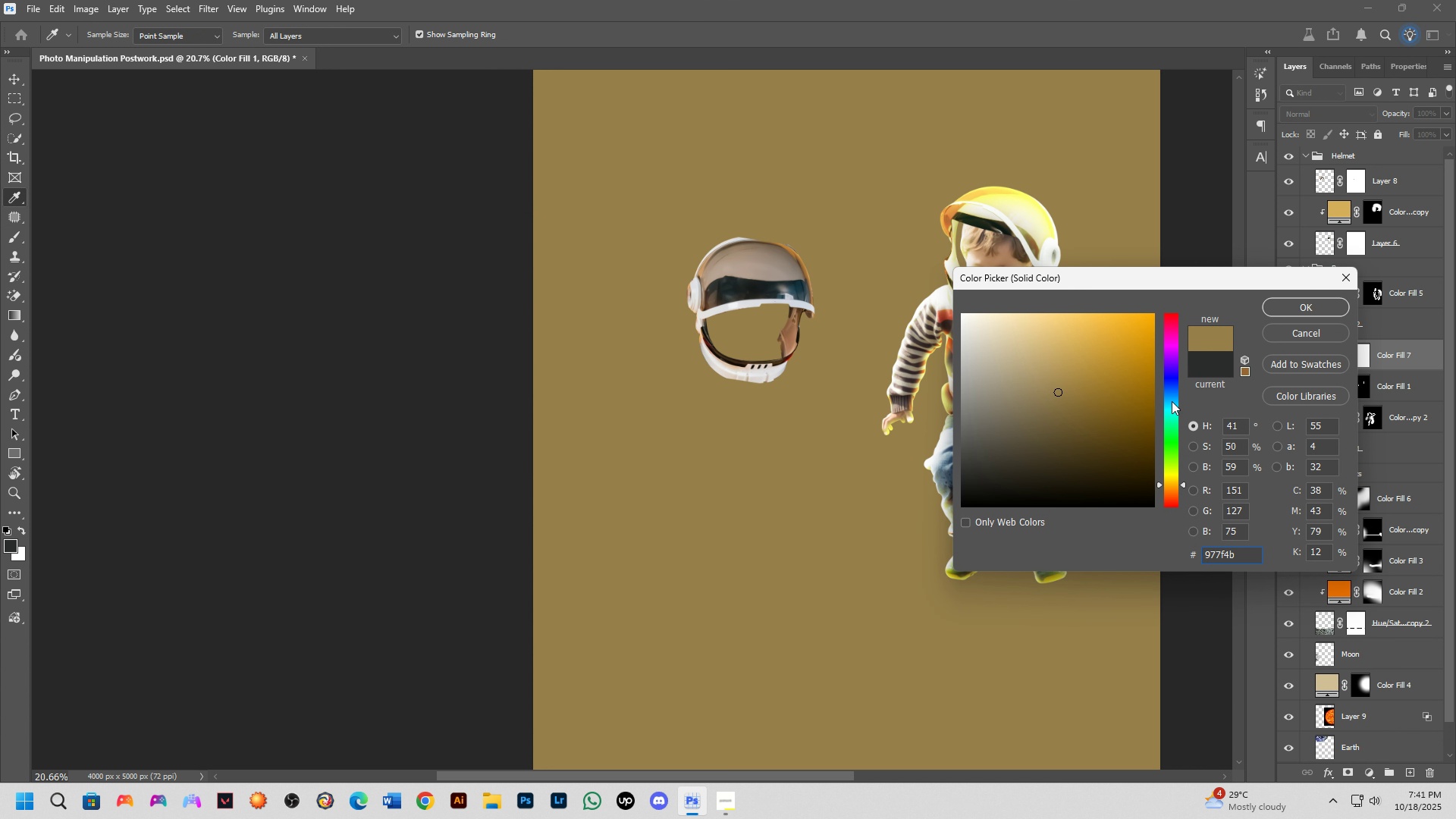 
key(Control+ControlLeft)
 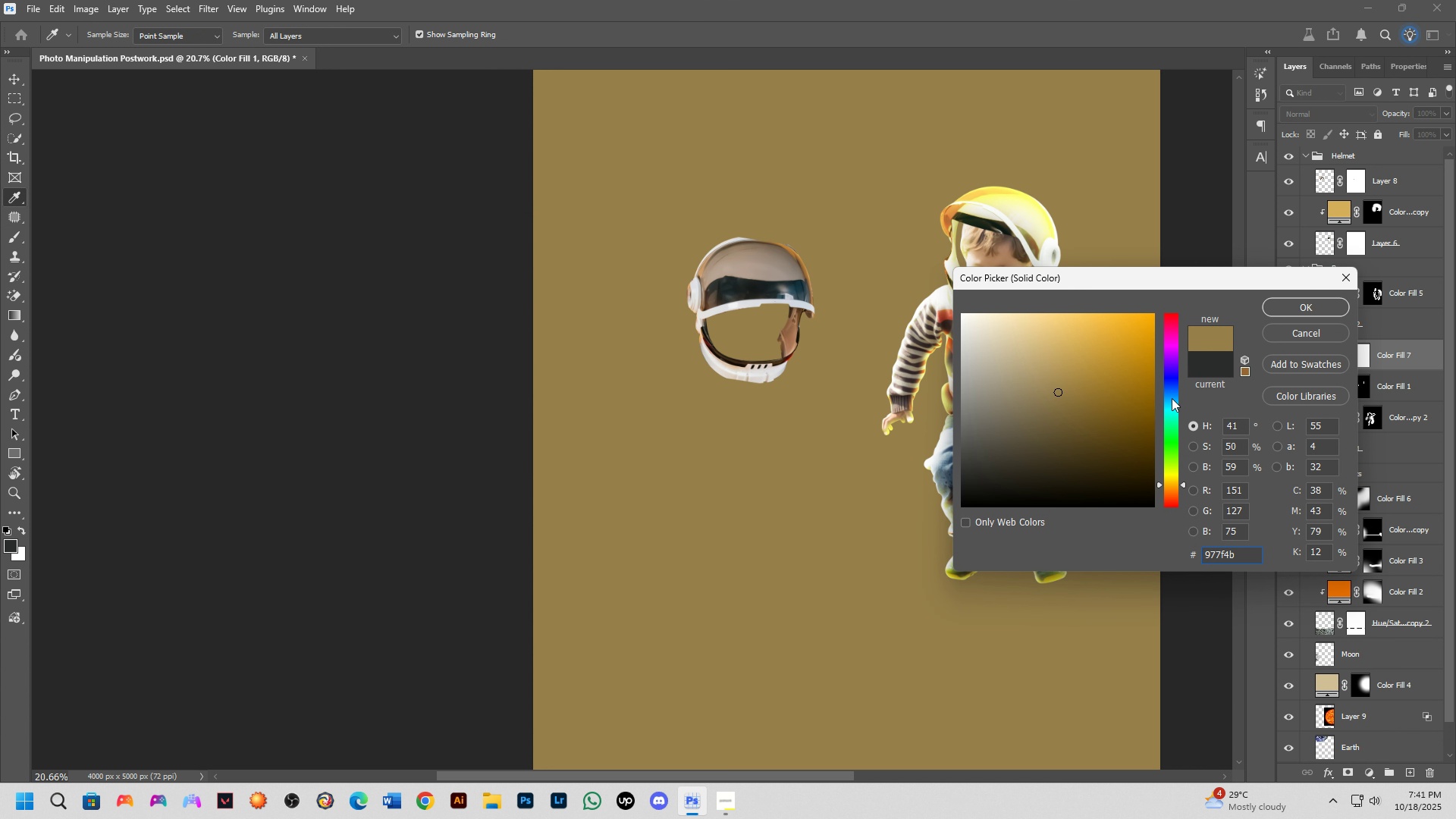 
key(Control+ControlLeft)
 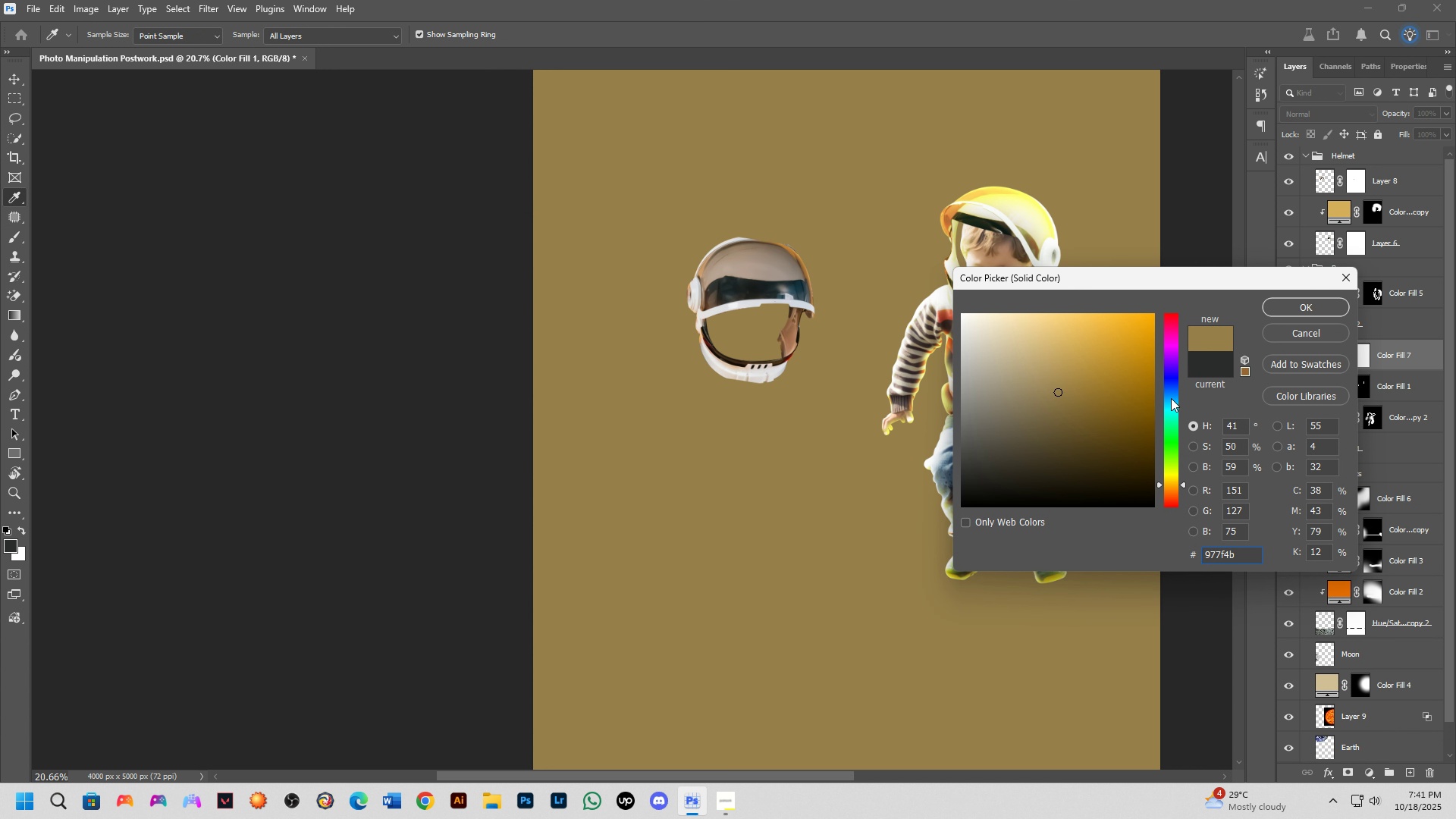 
key(Control+Z)
 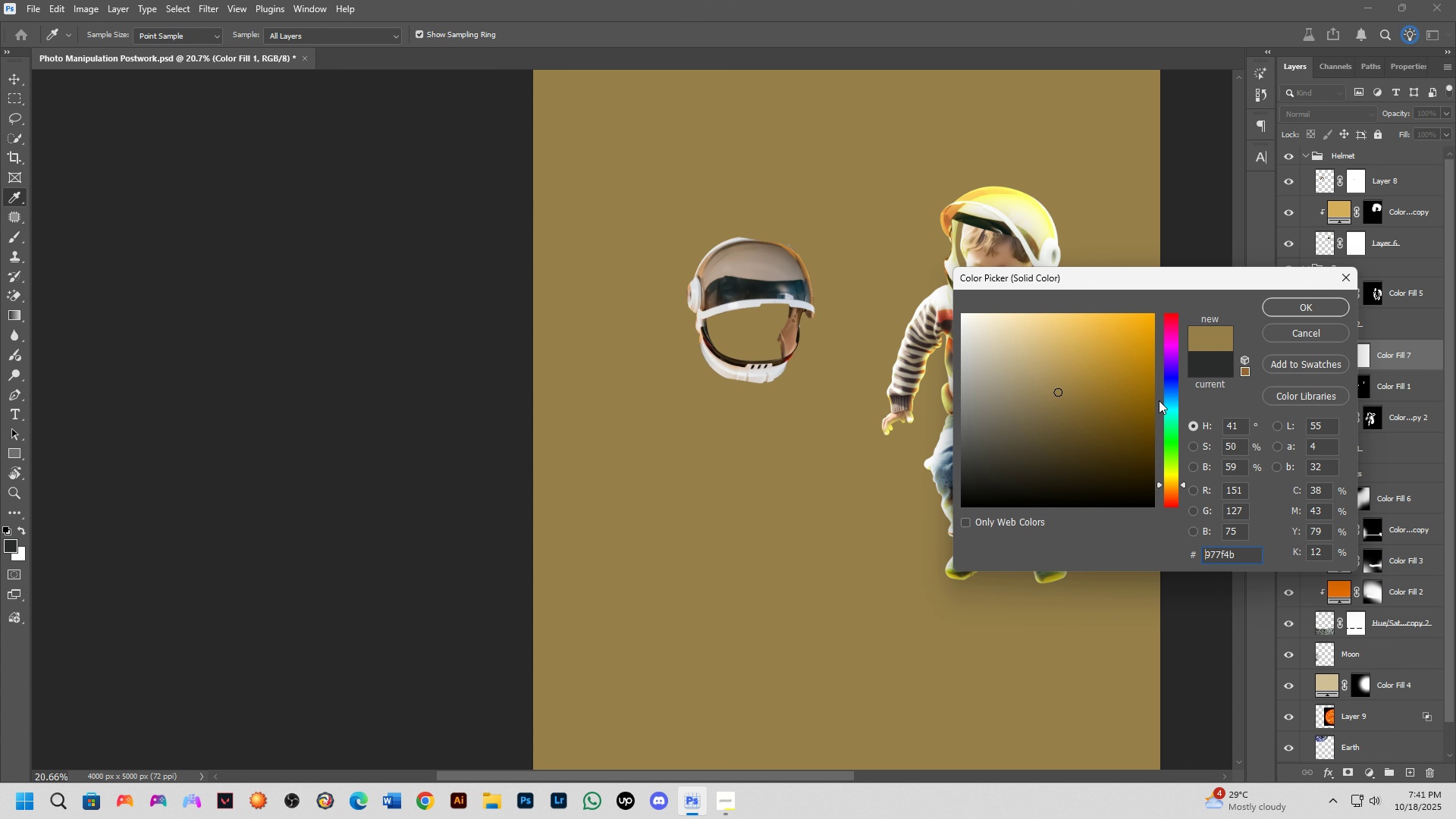 
key(Control+ControlLeft)
 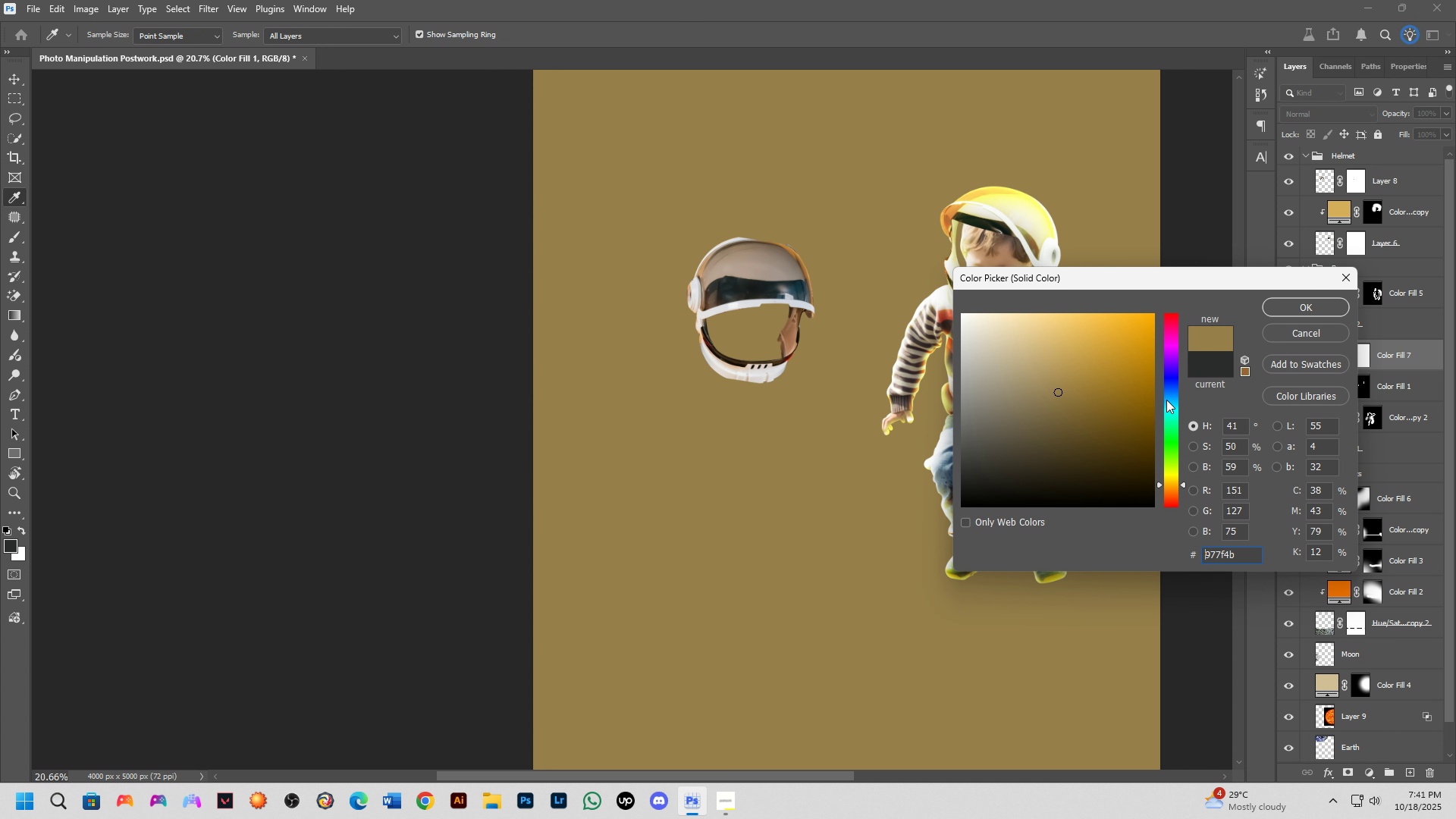 
key(Control+Shift+ShiftLeft)
 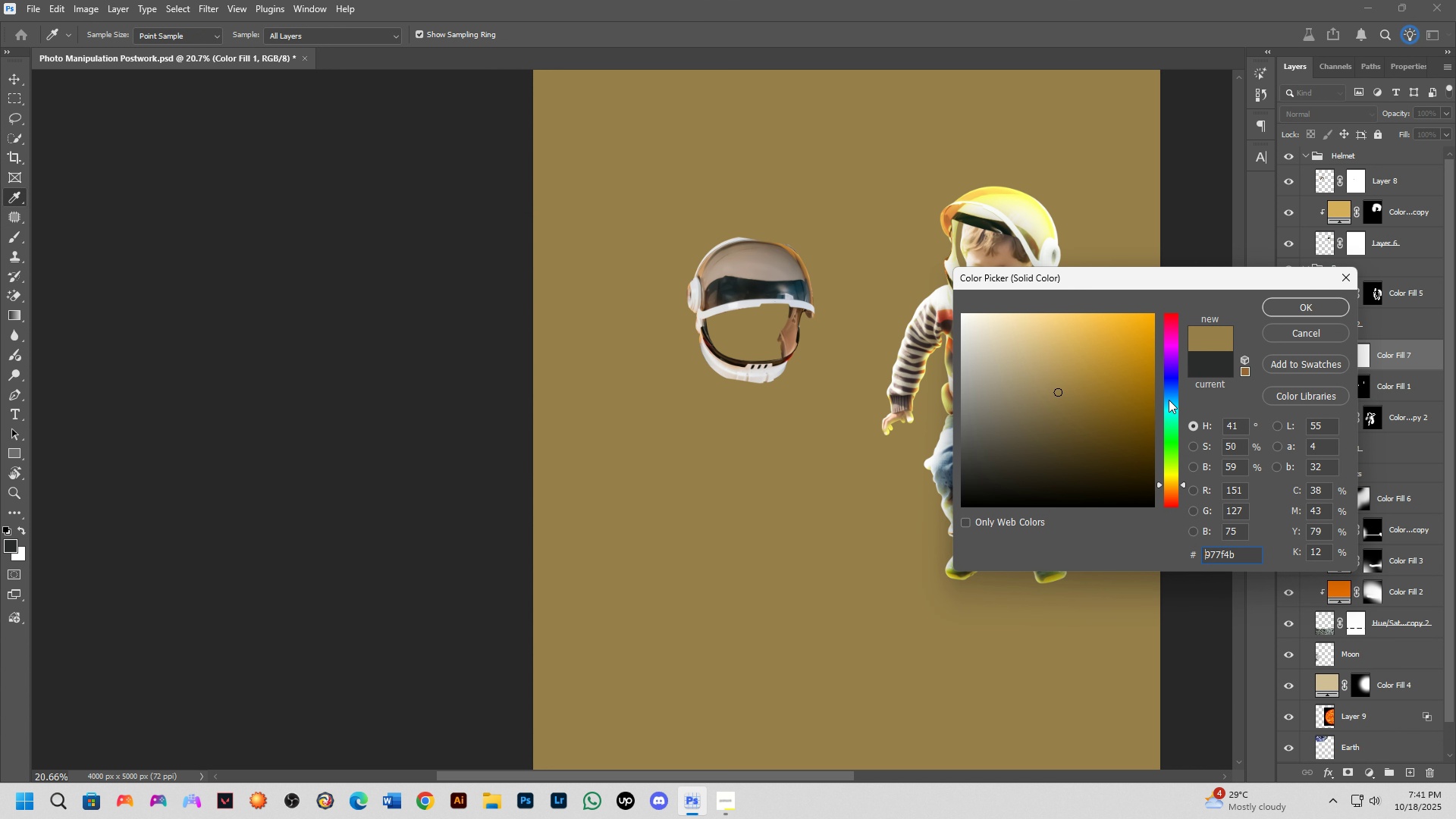 
key(Control+Shift+Z)
 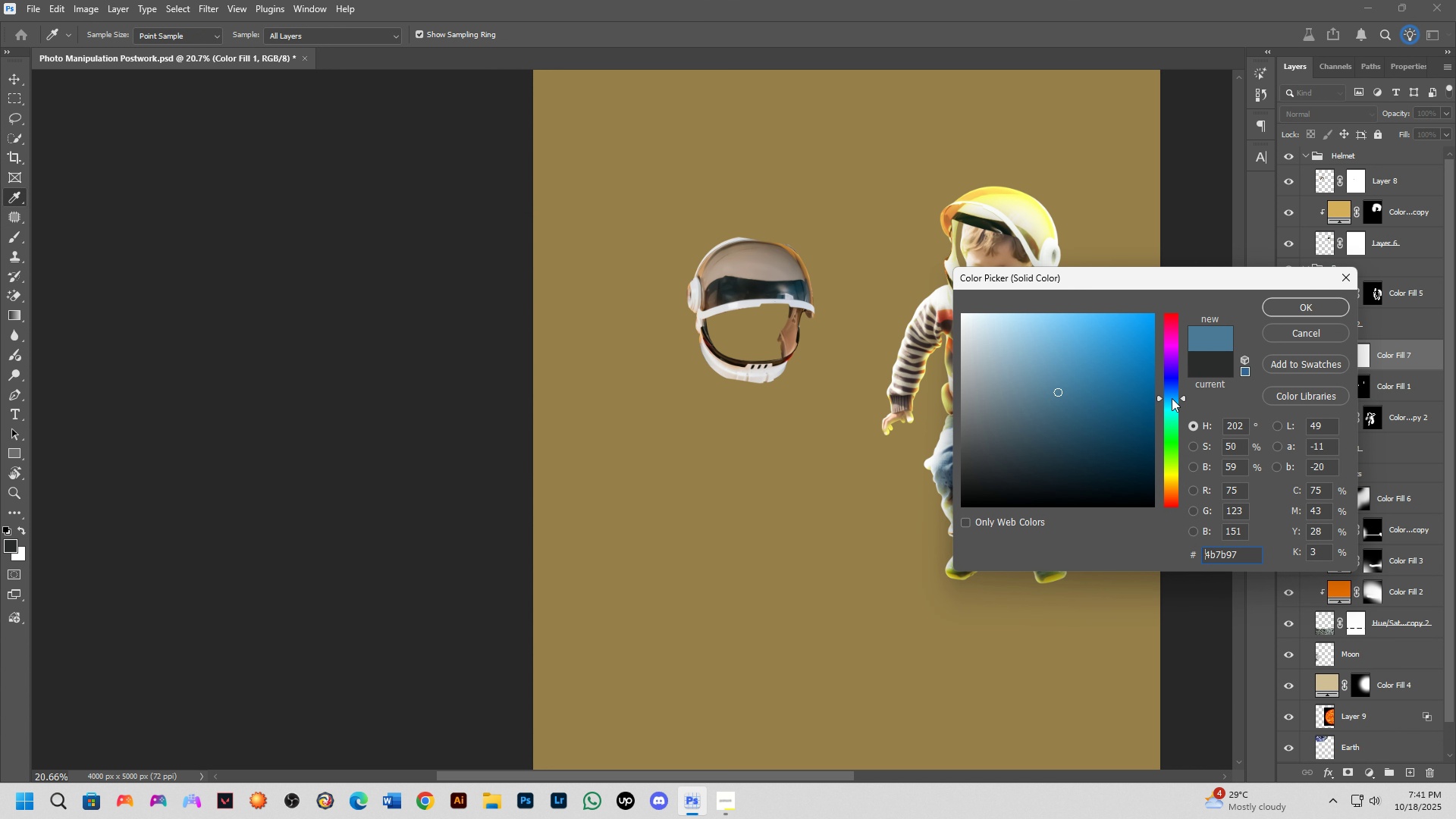 
left_click([1172, 398])
 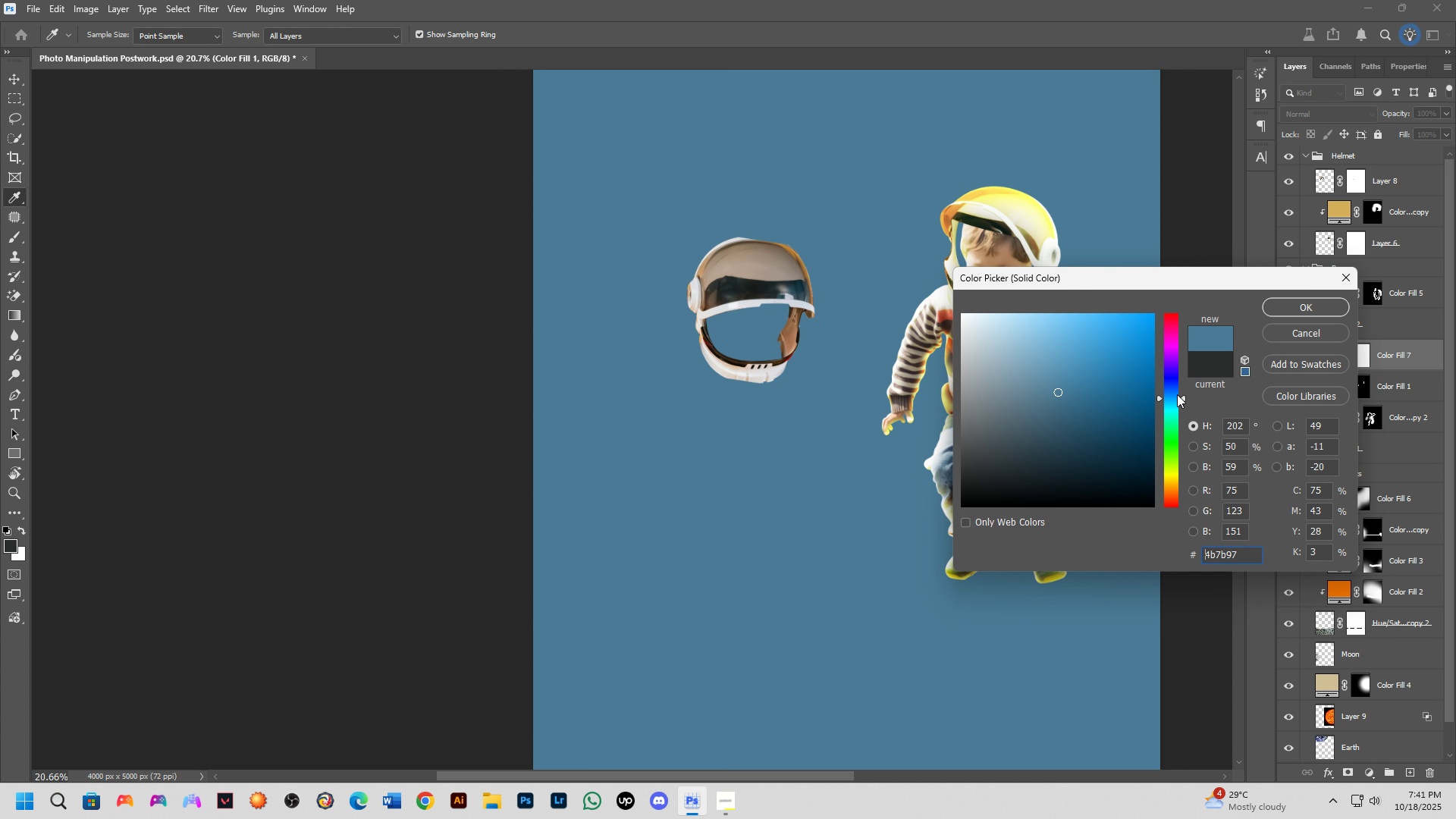 
left_click([1173, 390])
 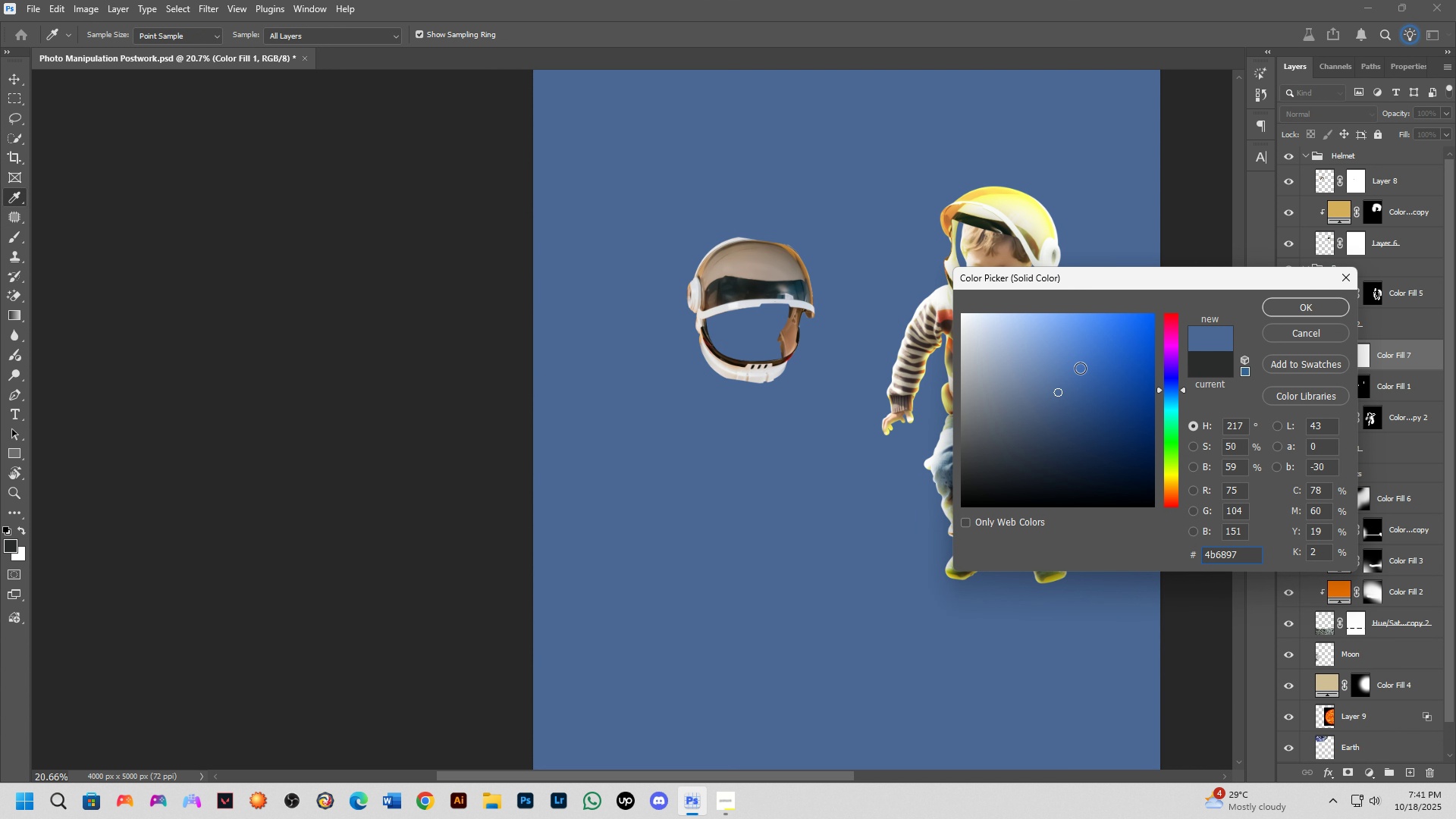 
left_click_drag(start_coordinate=[1070, 367], to_coordinate=[1050, 351])
 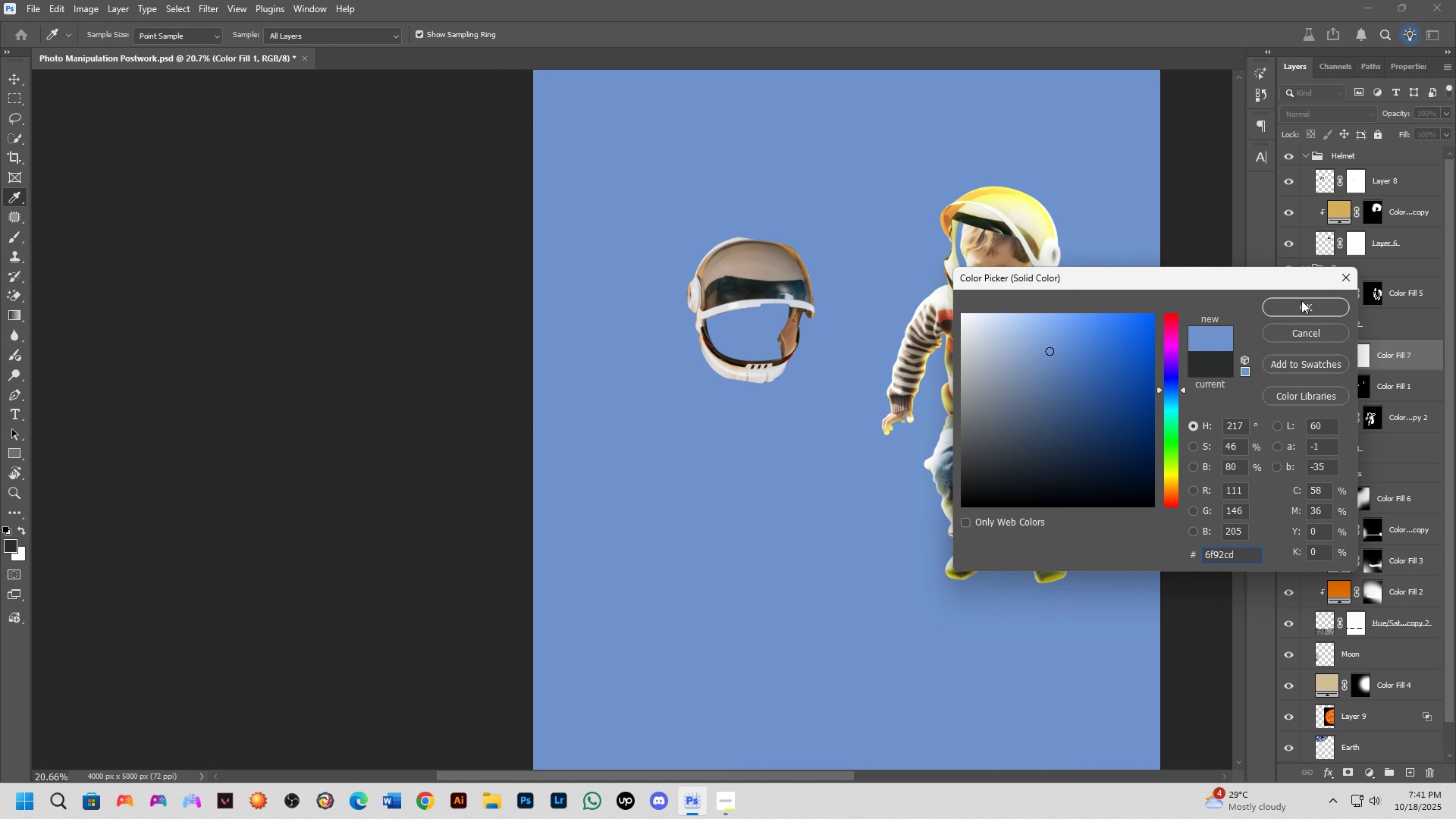 
left_click([1301, 300])
 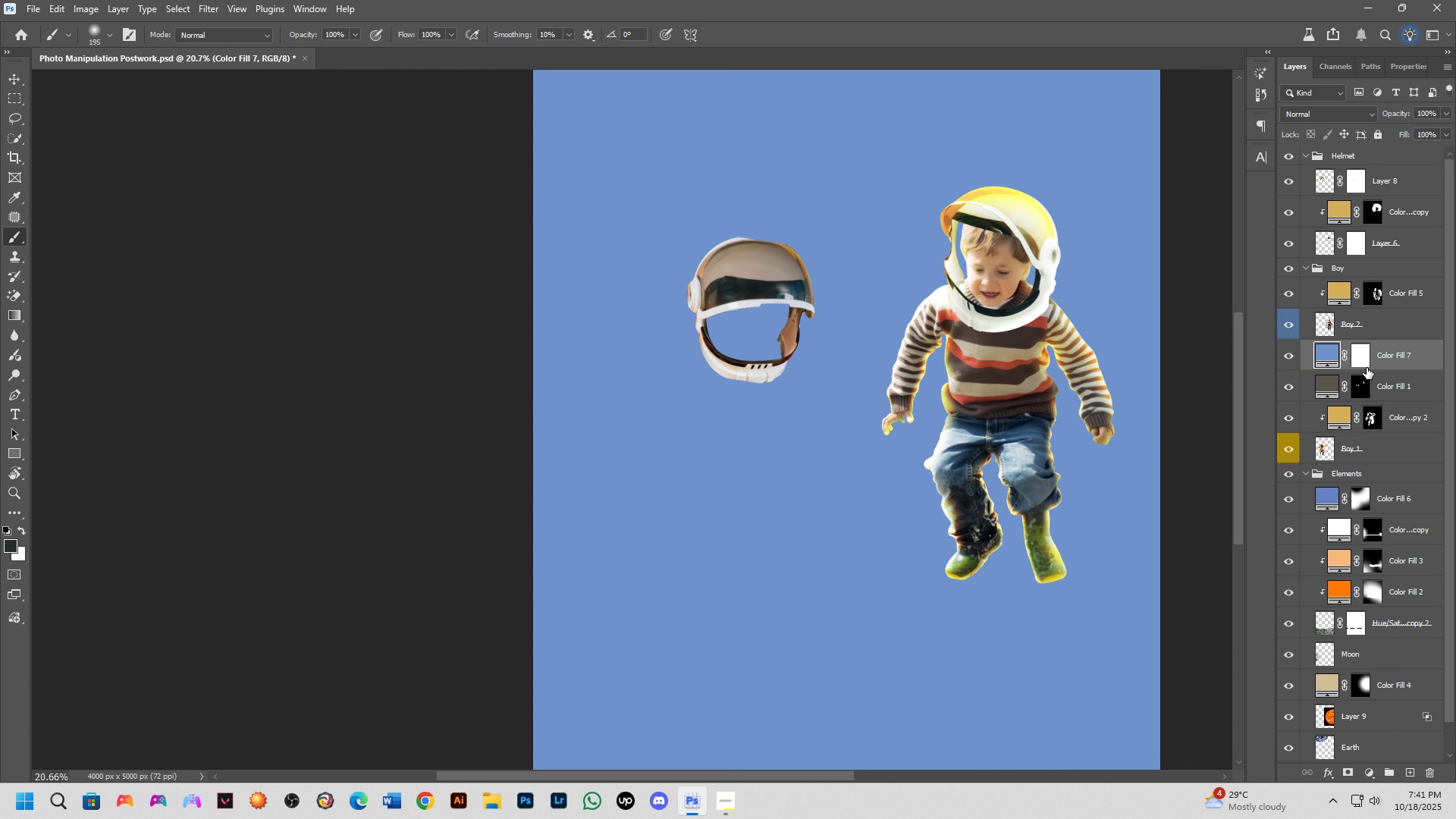 
hold_key(key=AltLeft, duration=0.67)
left_click([1386, 369])
 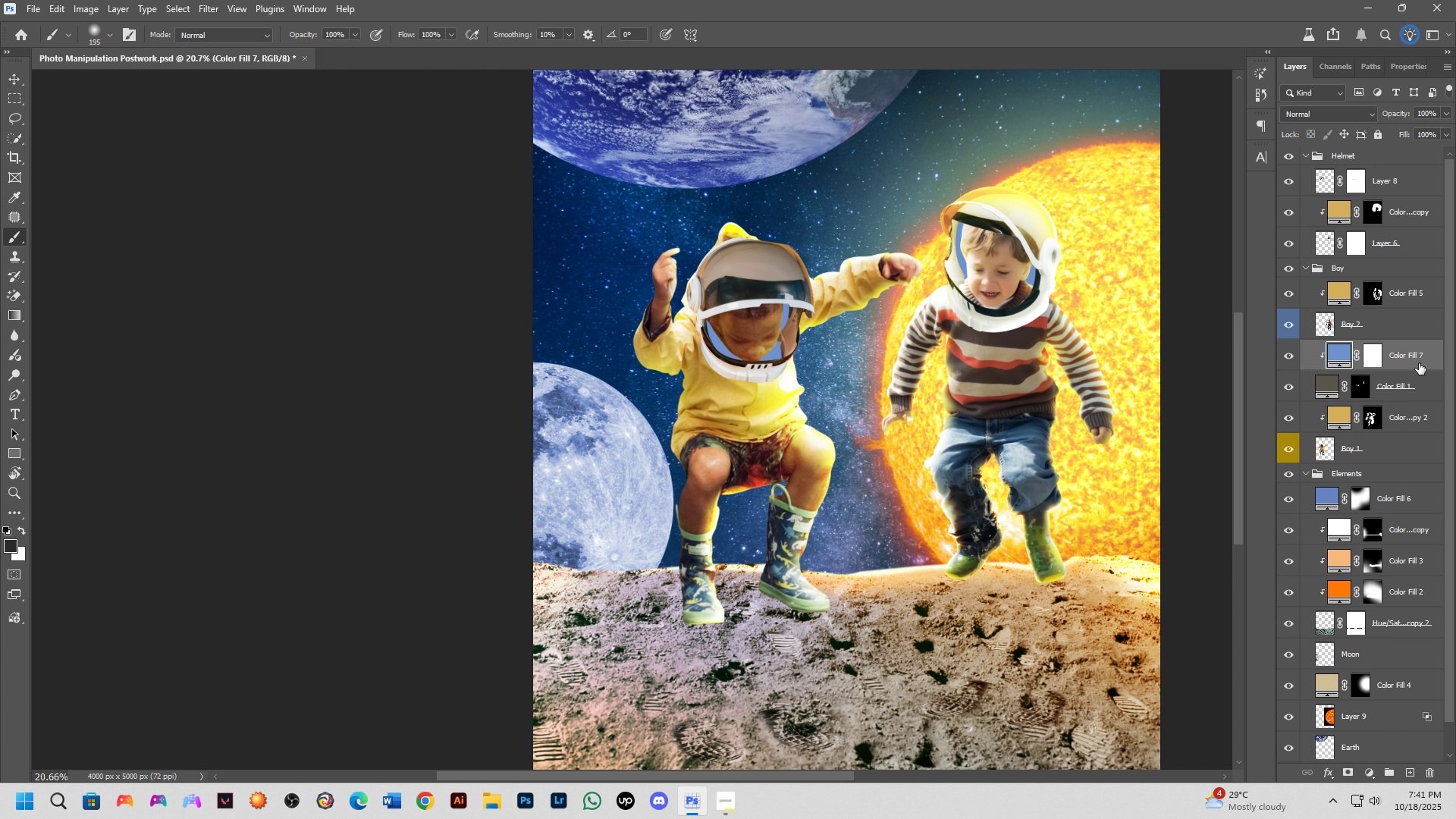 
left_click_drag(start_coordinate=[1419, 363], to_coordinate=[1420, 392])
 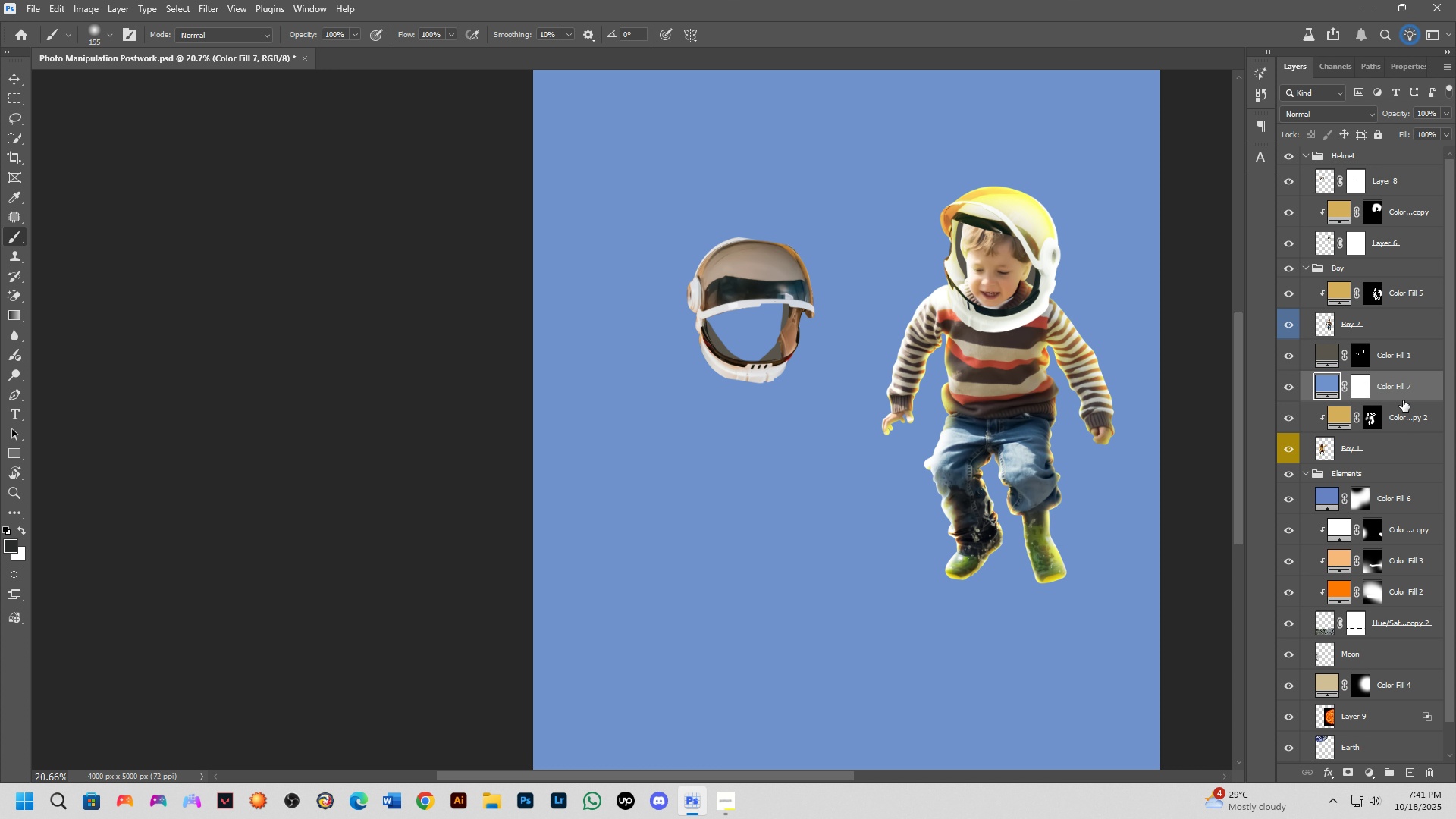 
hold_key(key=AltLeft, duration=0.5)
left_click([1402, 400])
 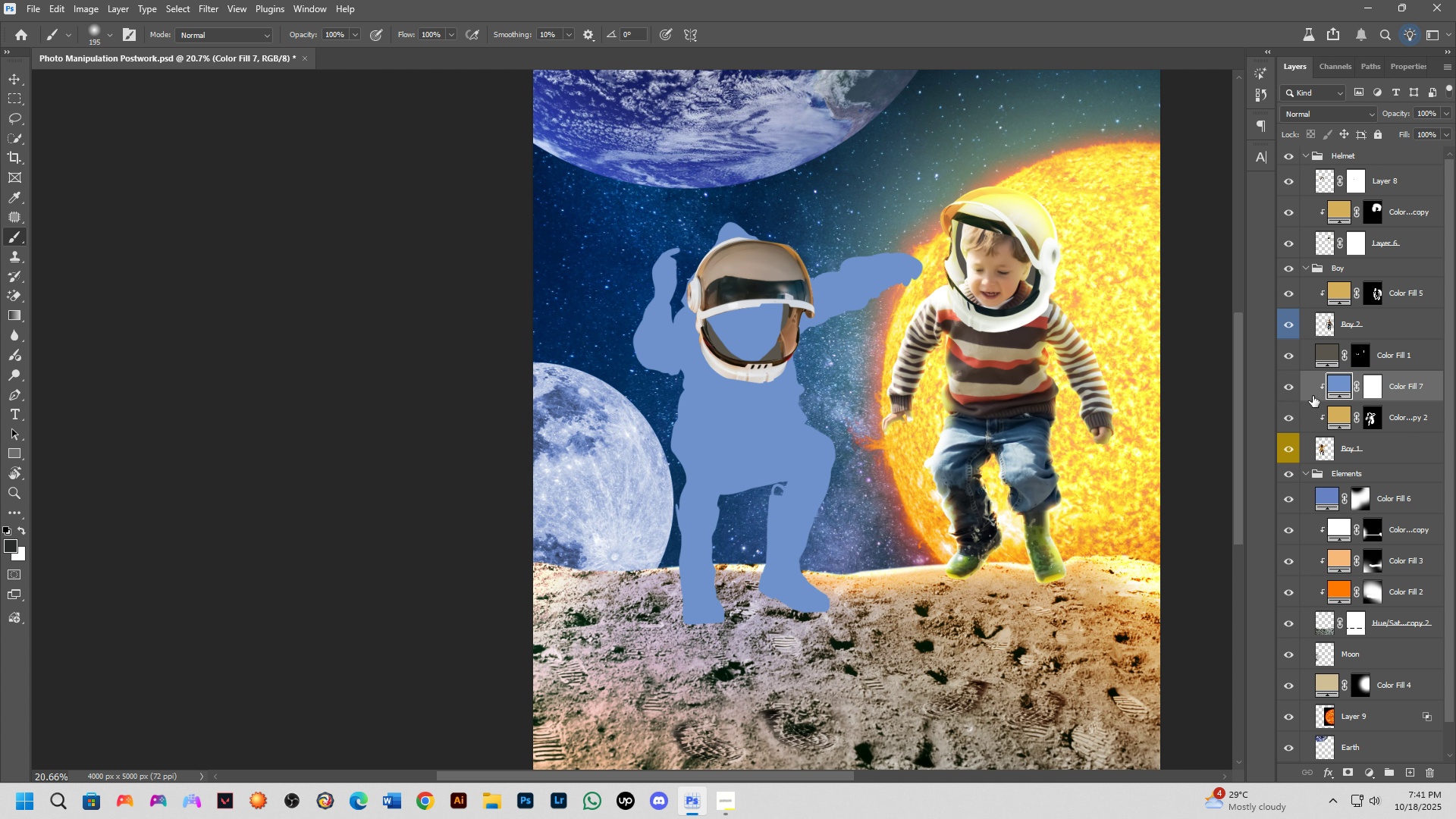 
left_click([1328, 119])
 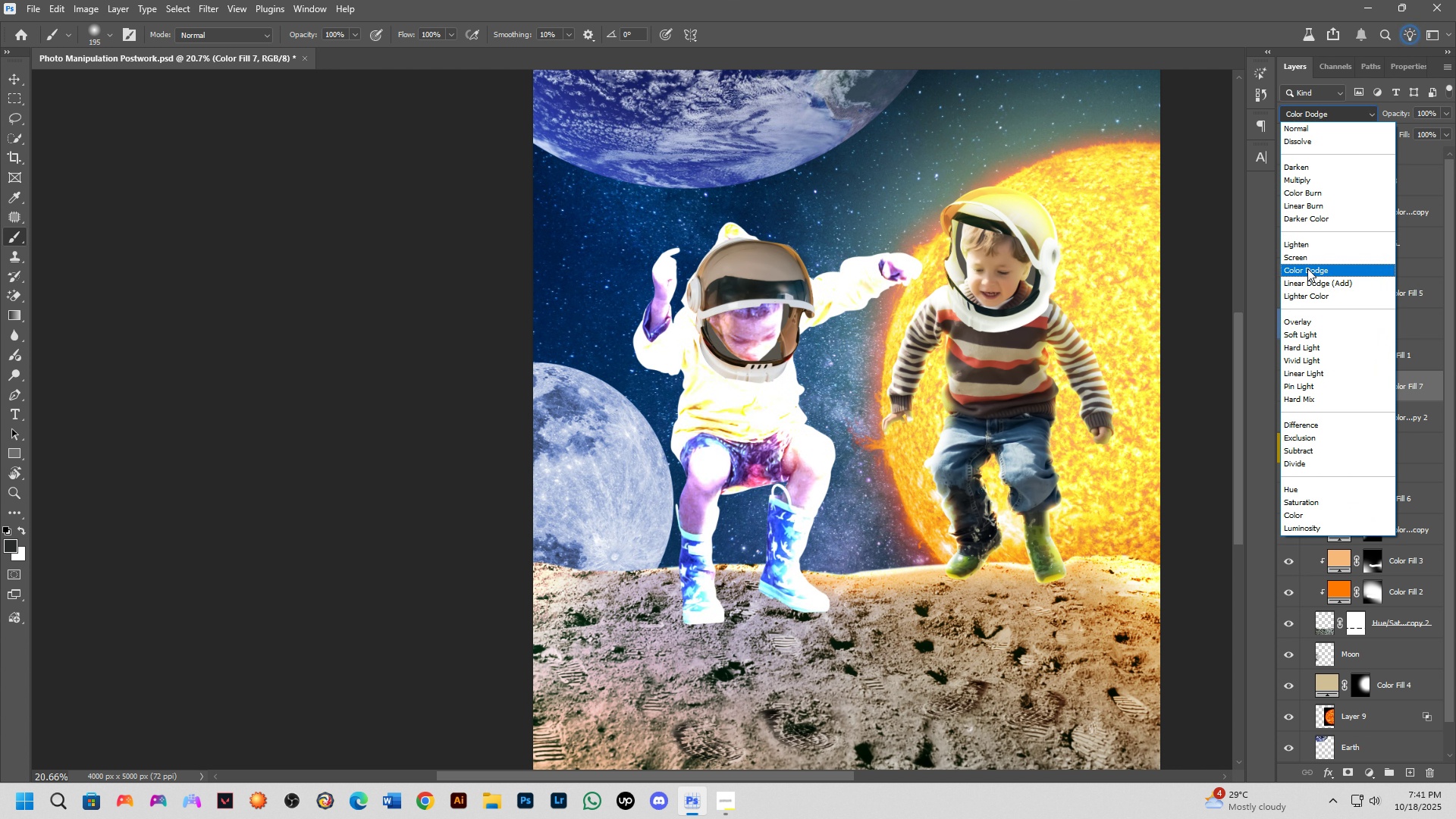 
wait(8.36)
 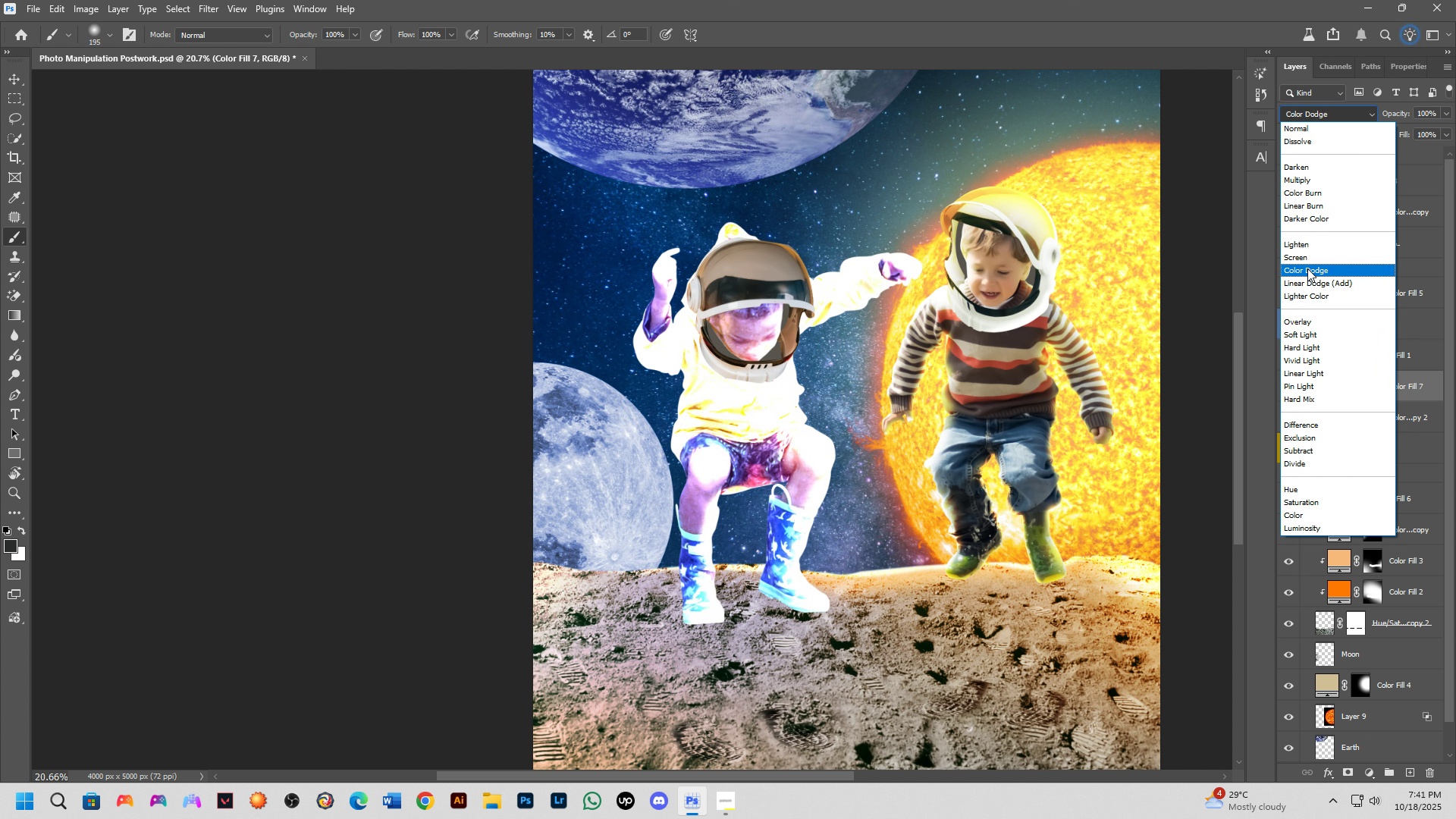 
left_click([1302, 353])
 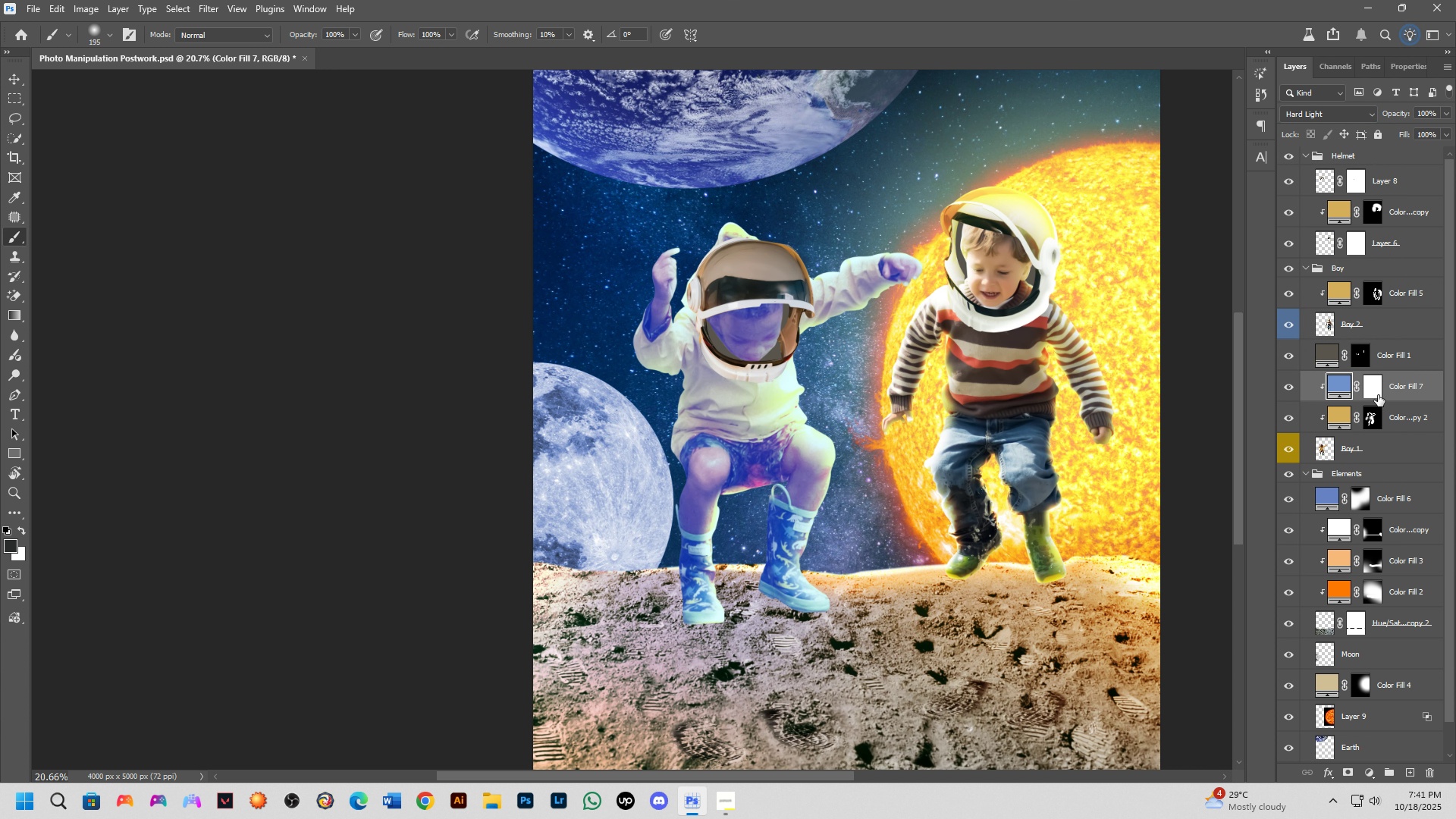 
left_click([1378, 394])
 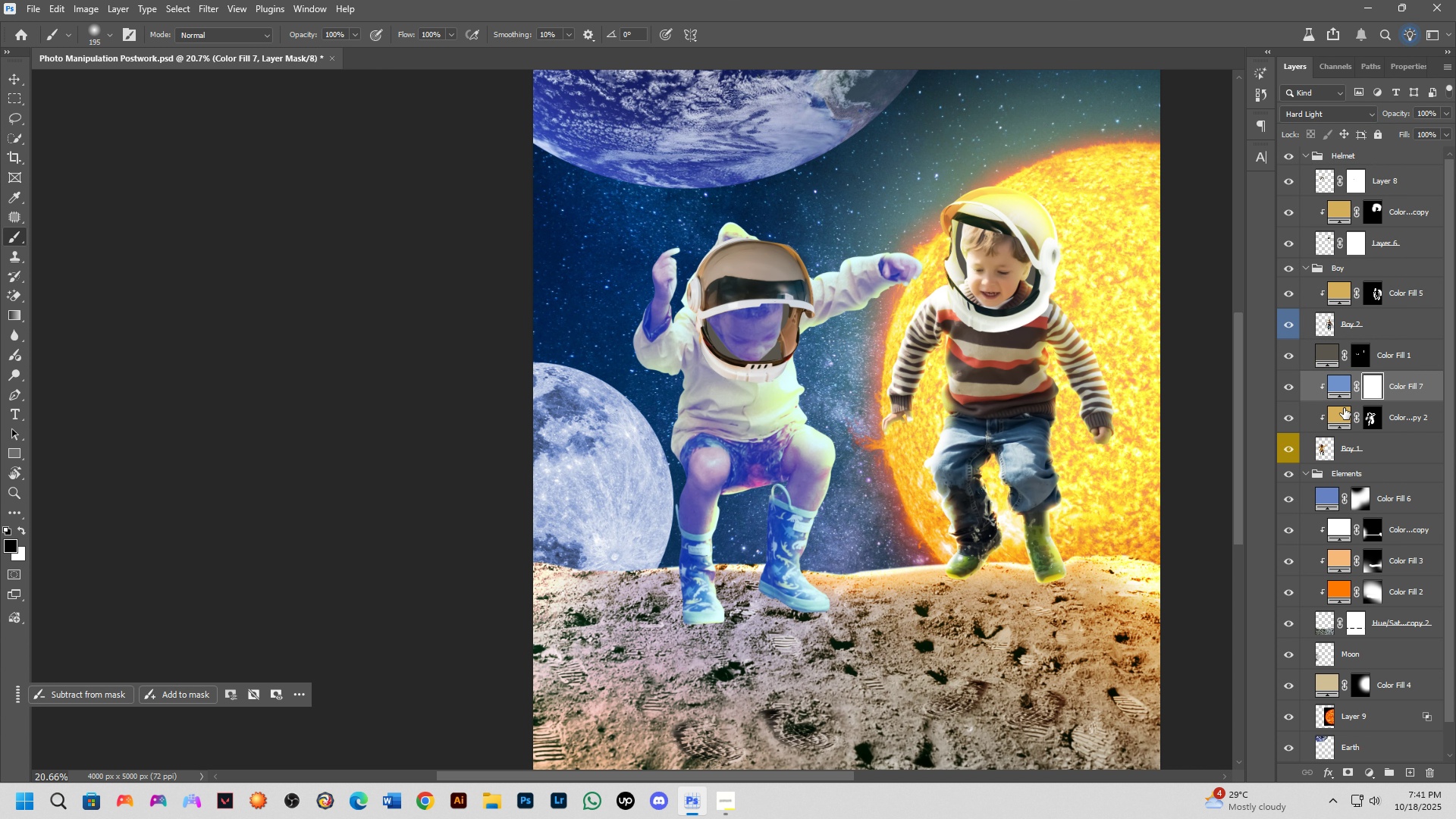 
key(Control+I)
 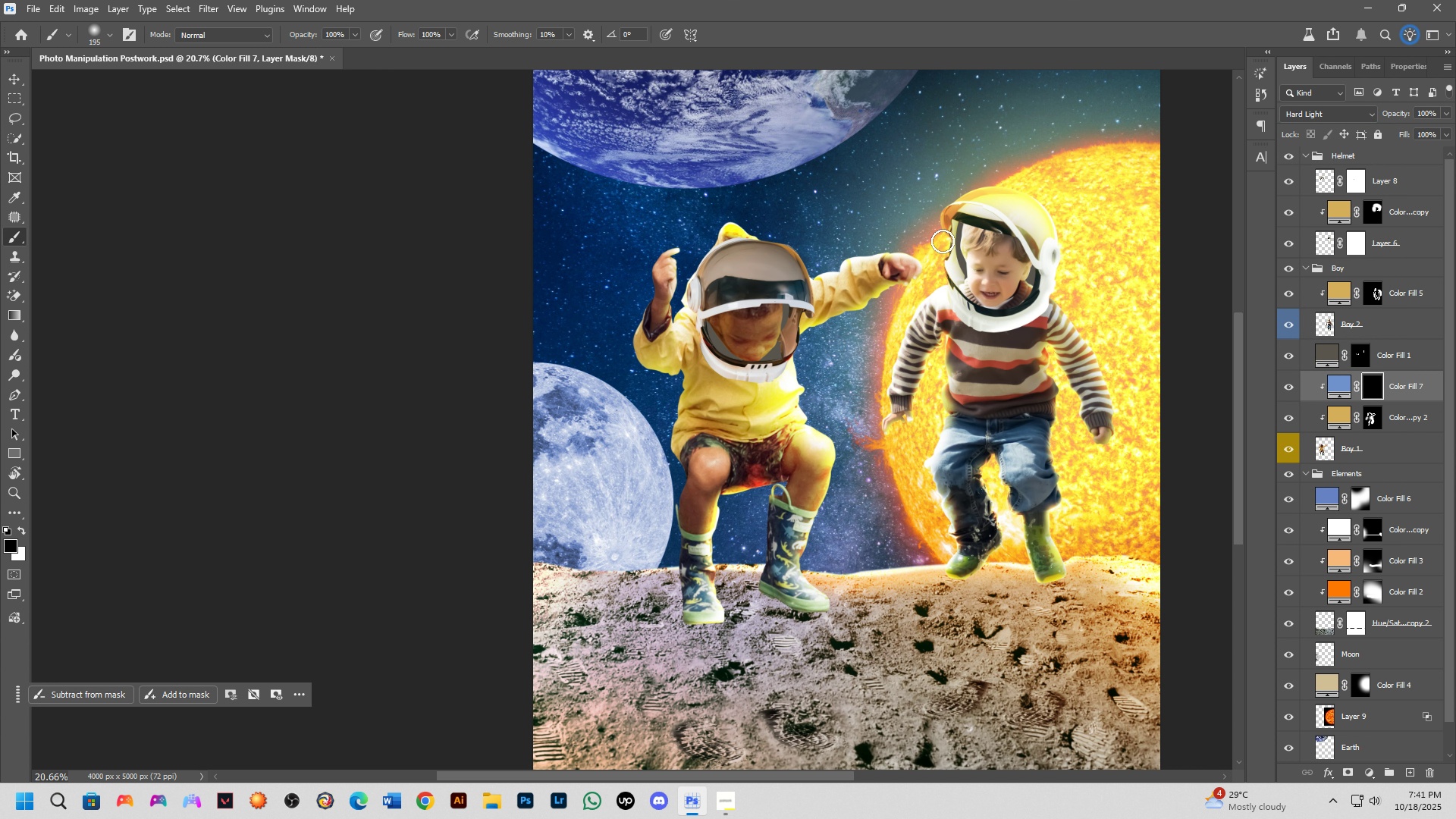 
scroll: coordinate [898, 257], scroll_direction: up, amount: 10.0
 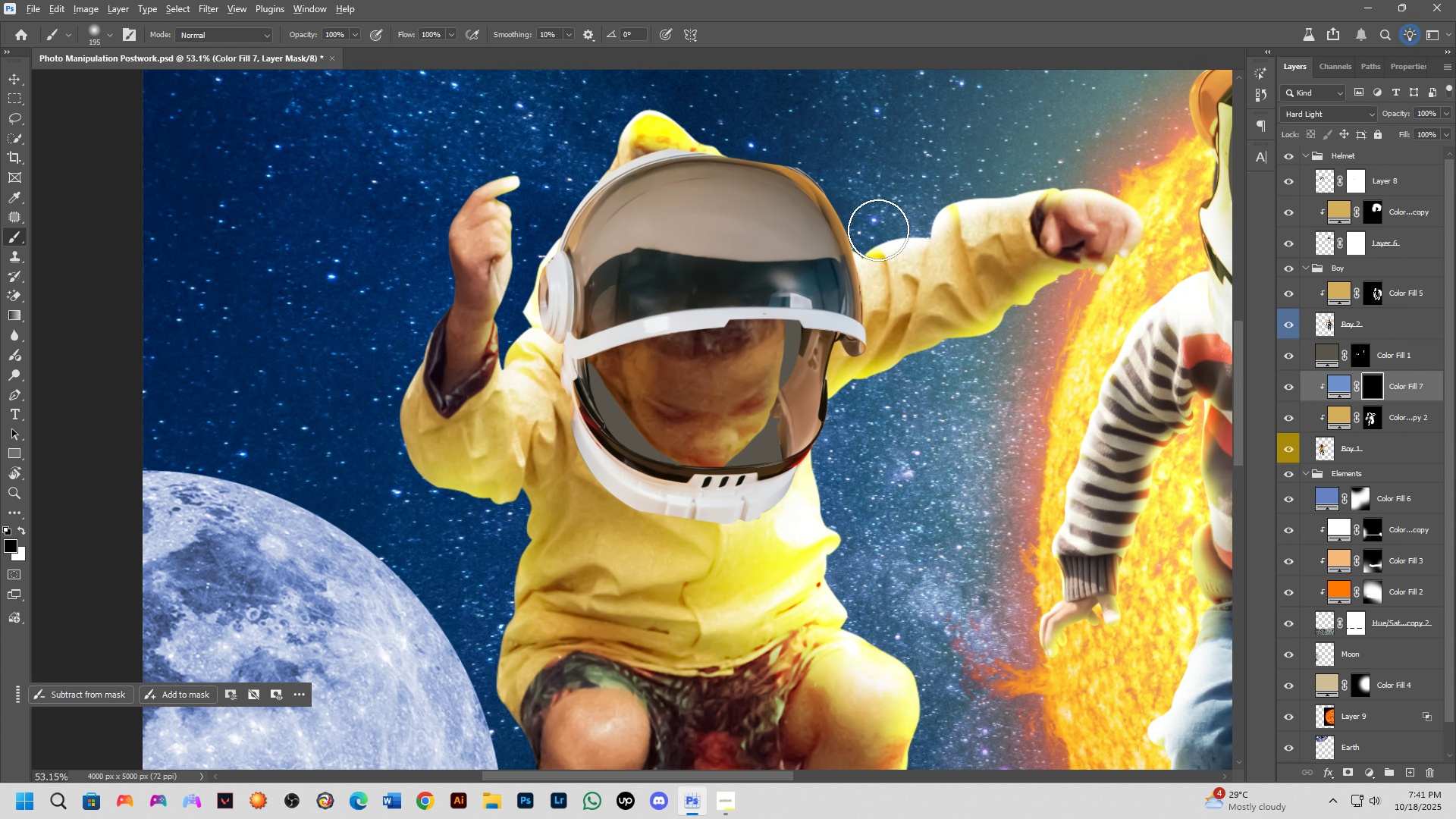 
hold_key(key=AltLeft, duration=0.34)
 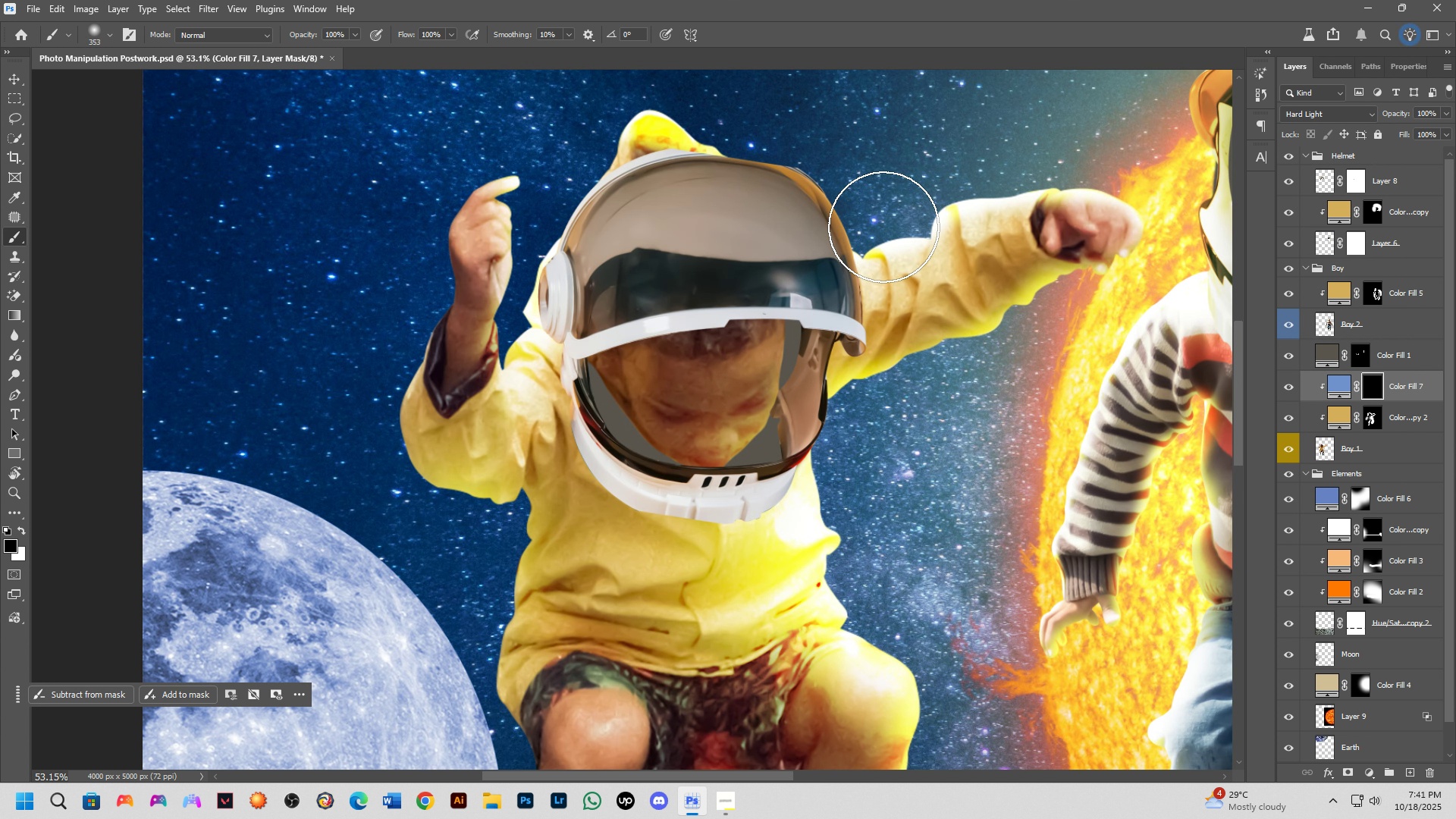 
left_click_drag(start_coordinate=[883, 227], to_coordinate=[870, 227])
 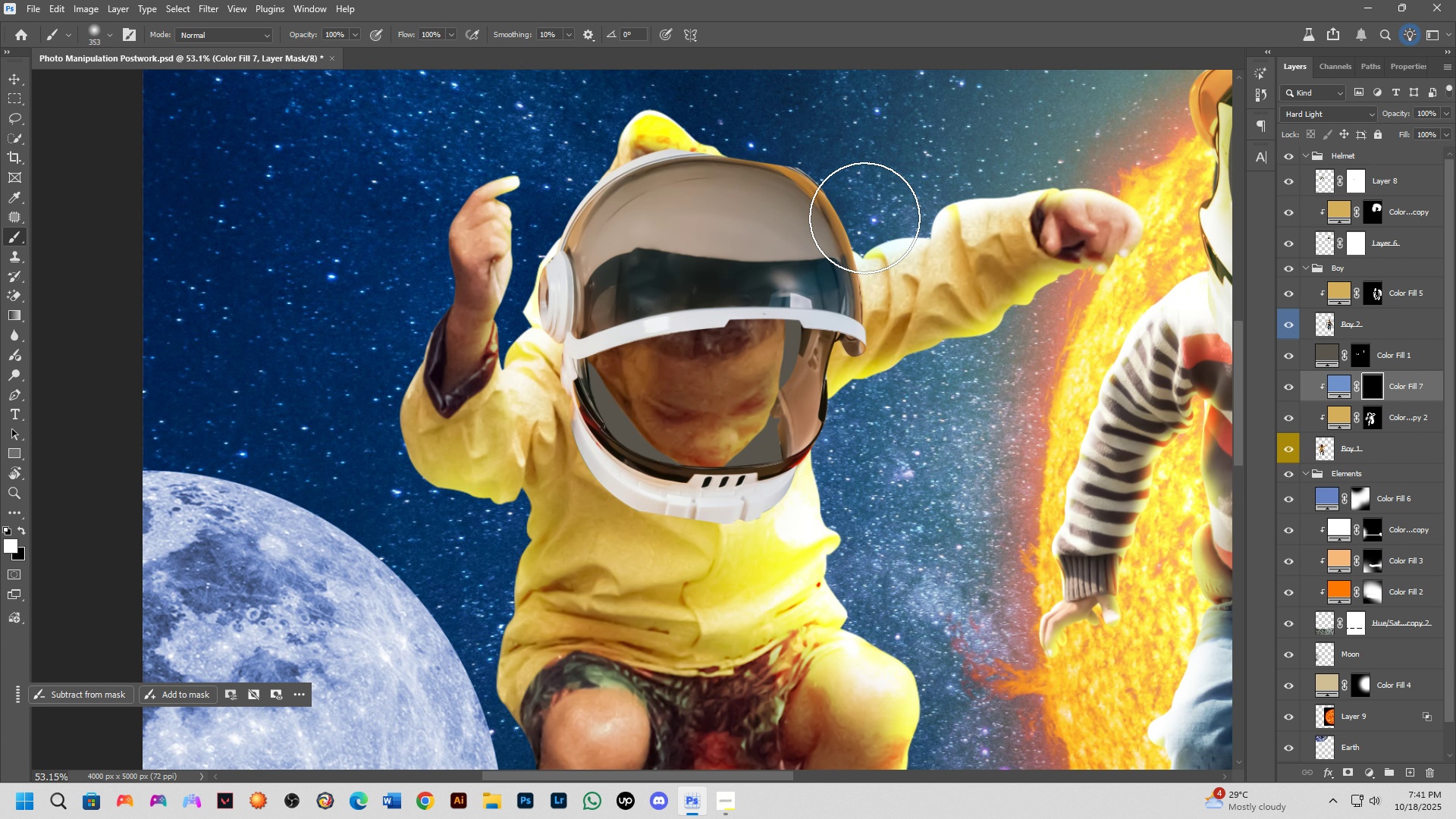 
type(xx)
 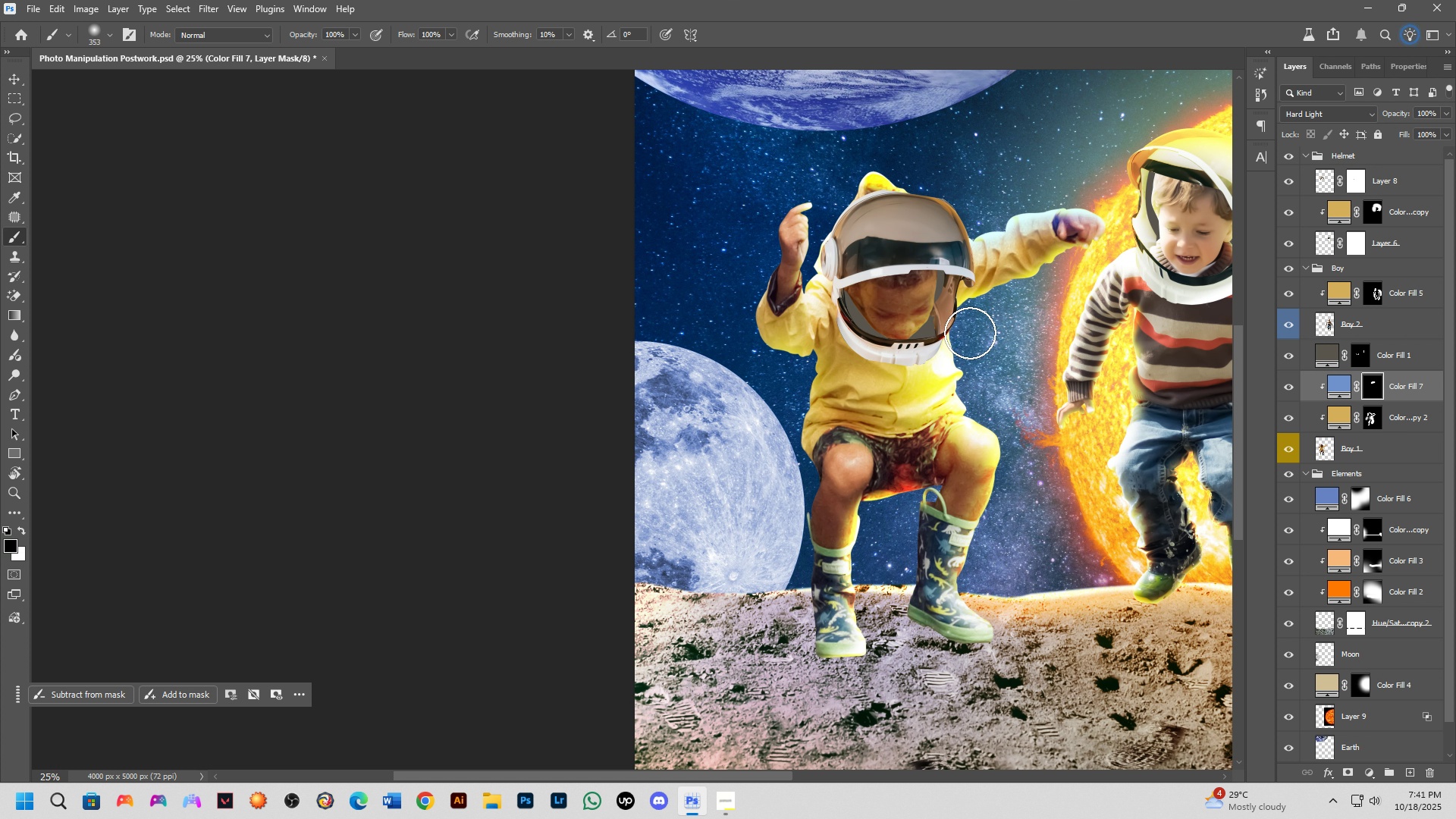 
left_click_drag(start_coordinate=[864, 218], to_coordinate=[1125, 145])
 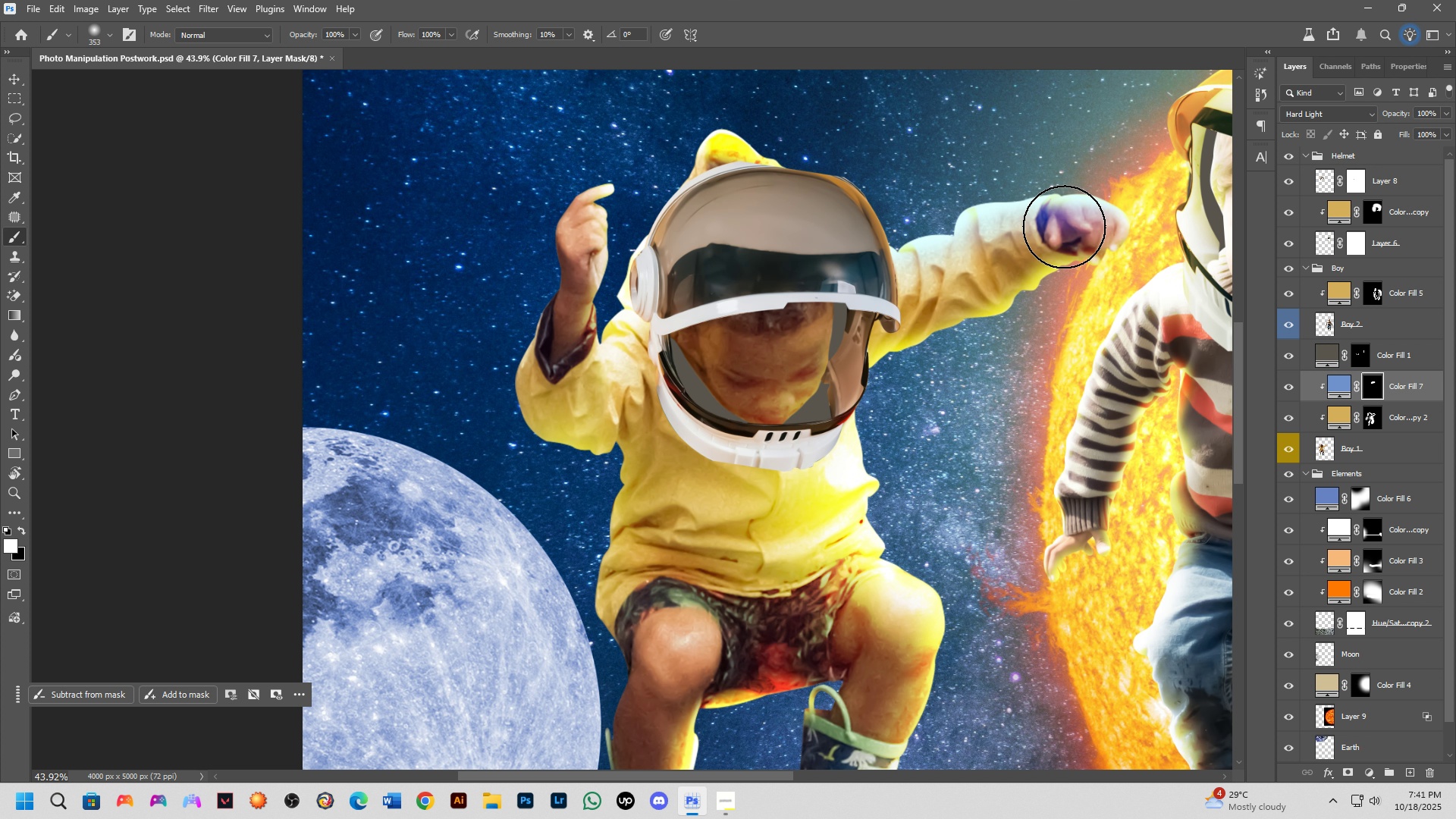 
scroll: coordinate [1078, 228], scroll_direction: down, amount: 8.0
 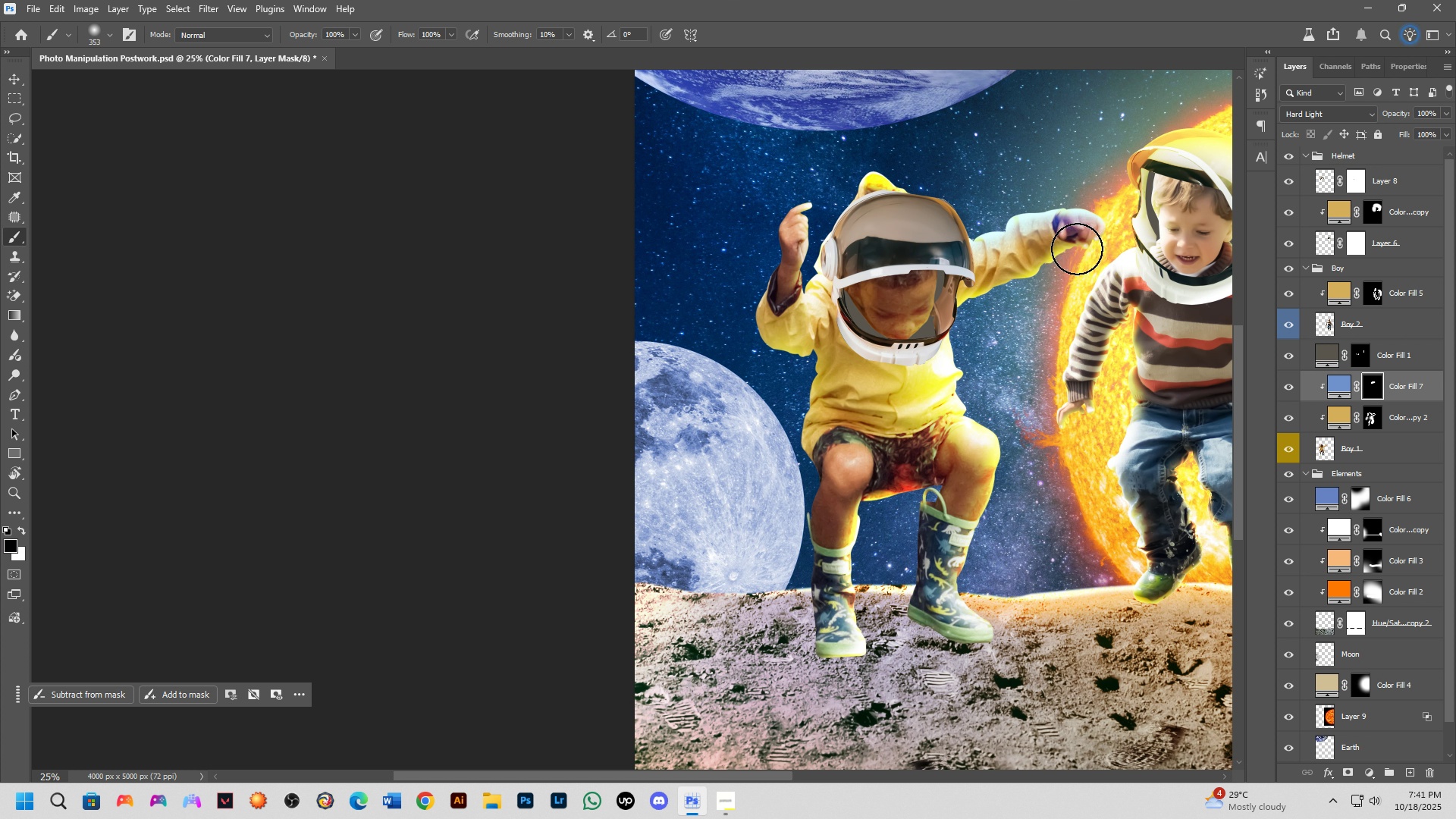 
left_click([1077, 249])
 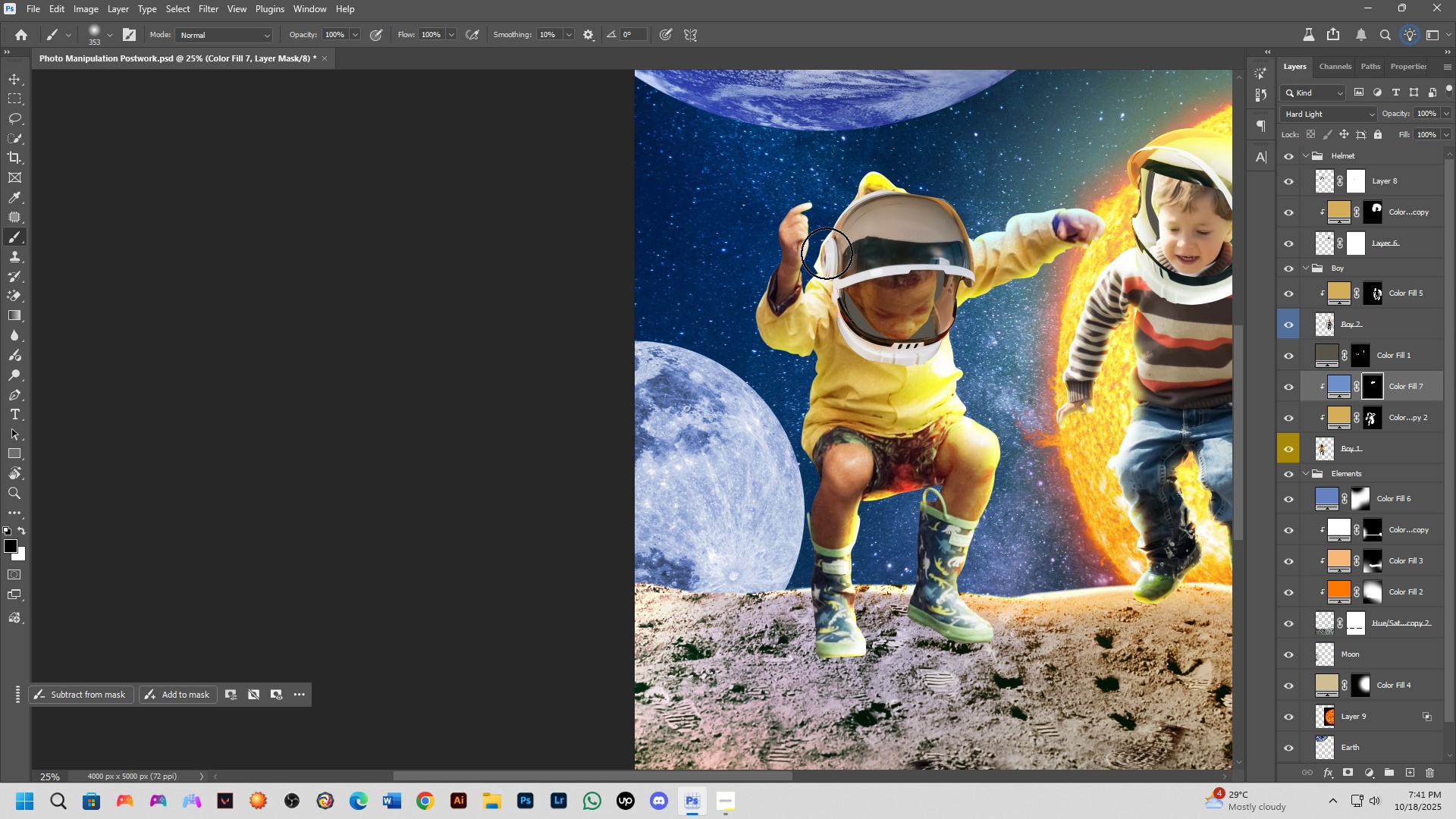 
scroll: coordinate [827, 253], scroll_direction: up, amount: 4.0
 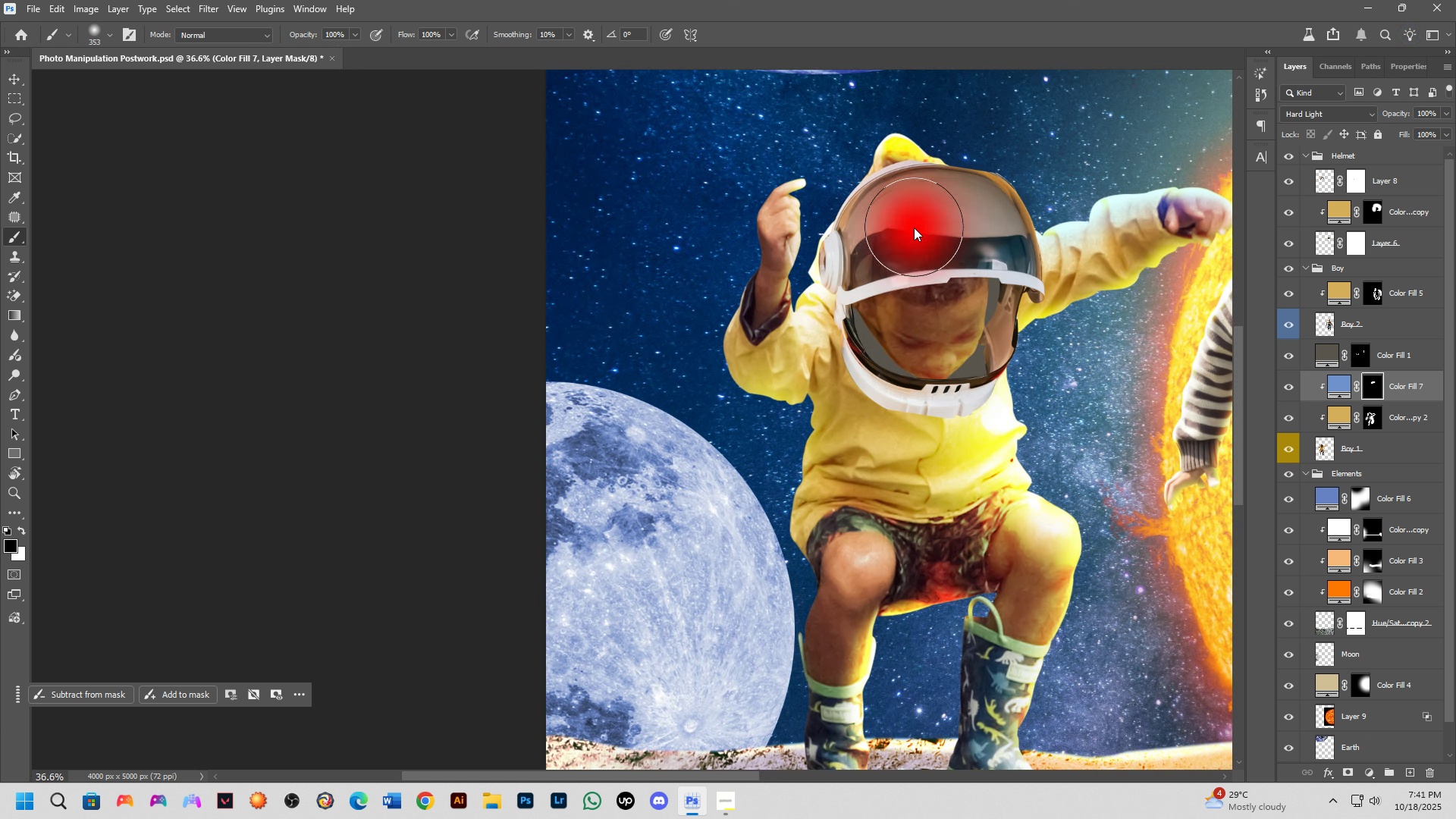 
hold_key(key=AltLeft, duration=0.31)
 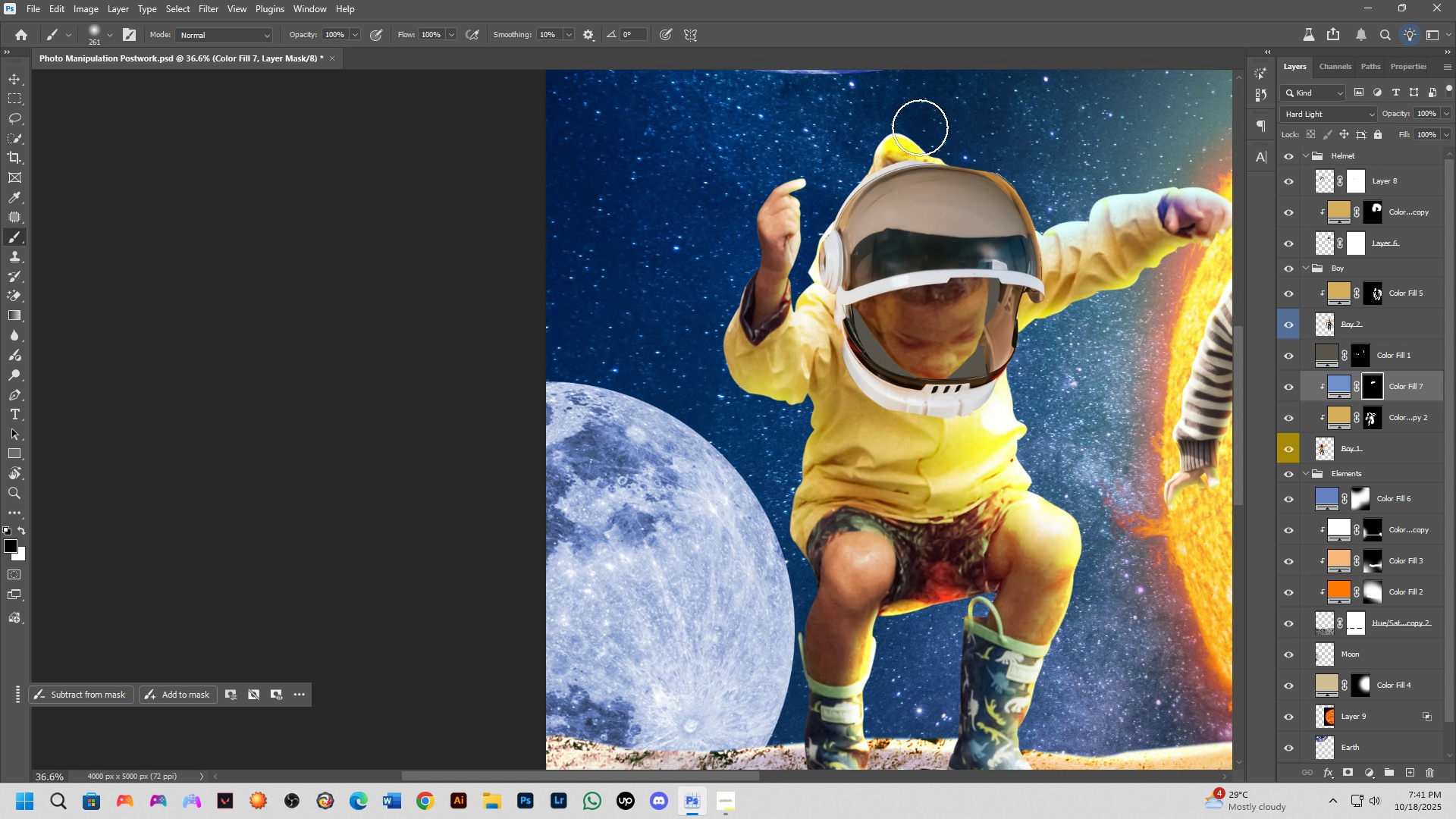 
left_click_drag(start_coordinate=[930, 144], to_coordinate=[907, 119])
 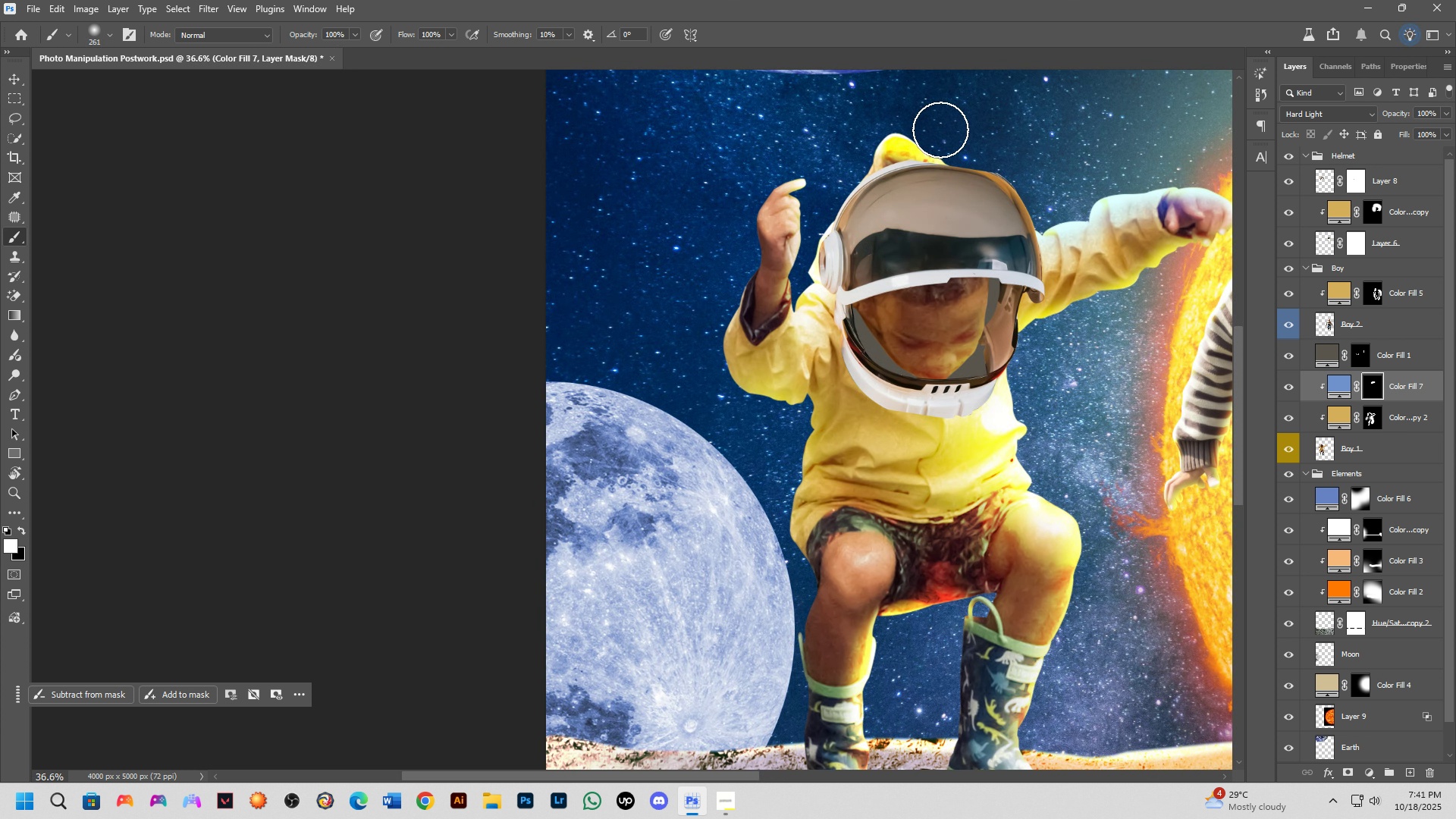 
key(X)
 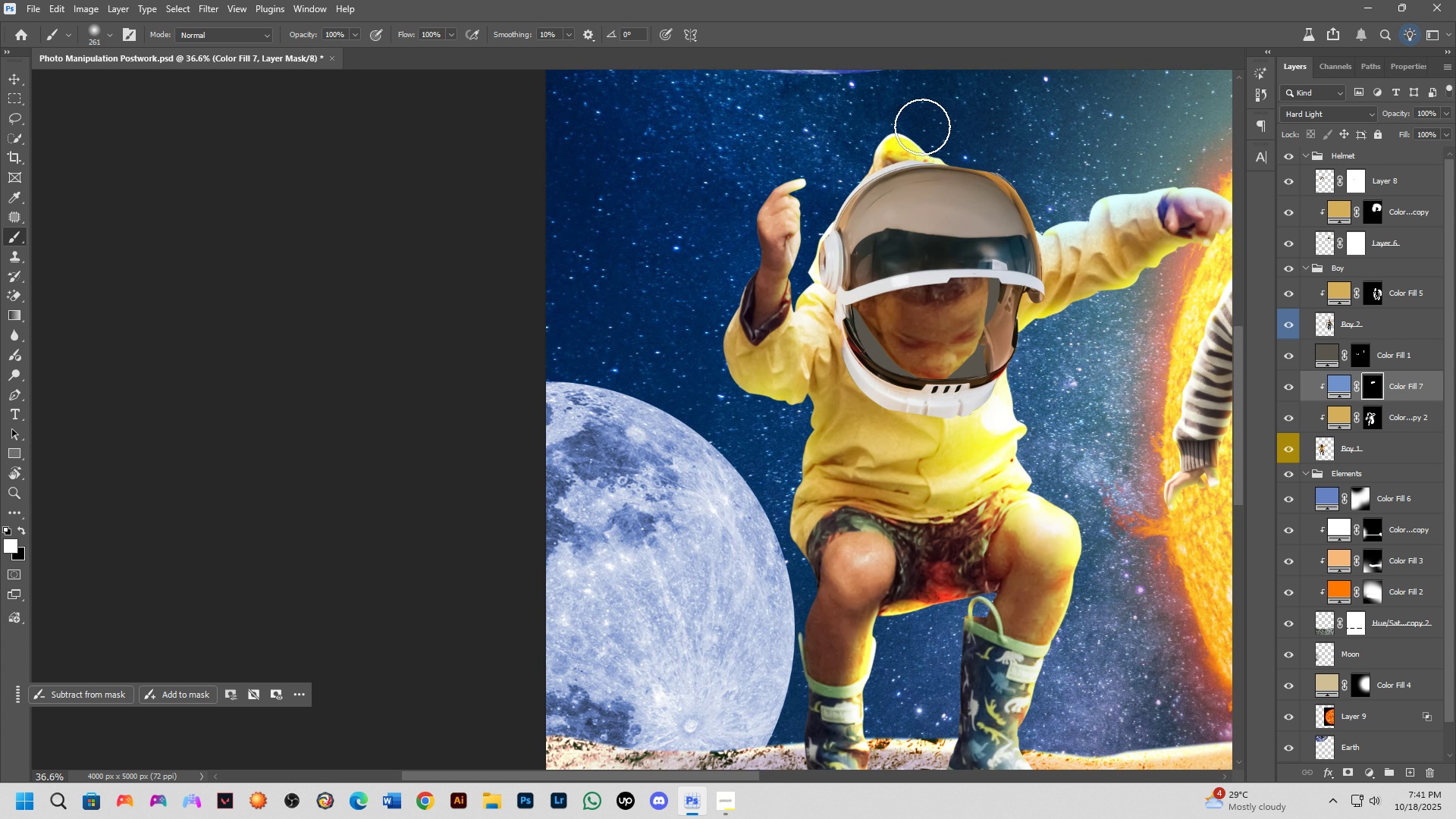 
left_click_drag(start_coordinate=[948, 133], to_coordinate=[818, 193])
 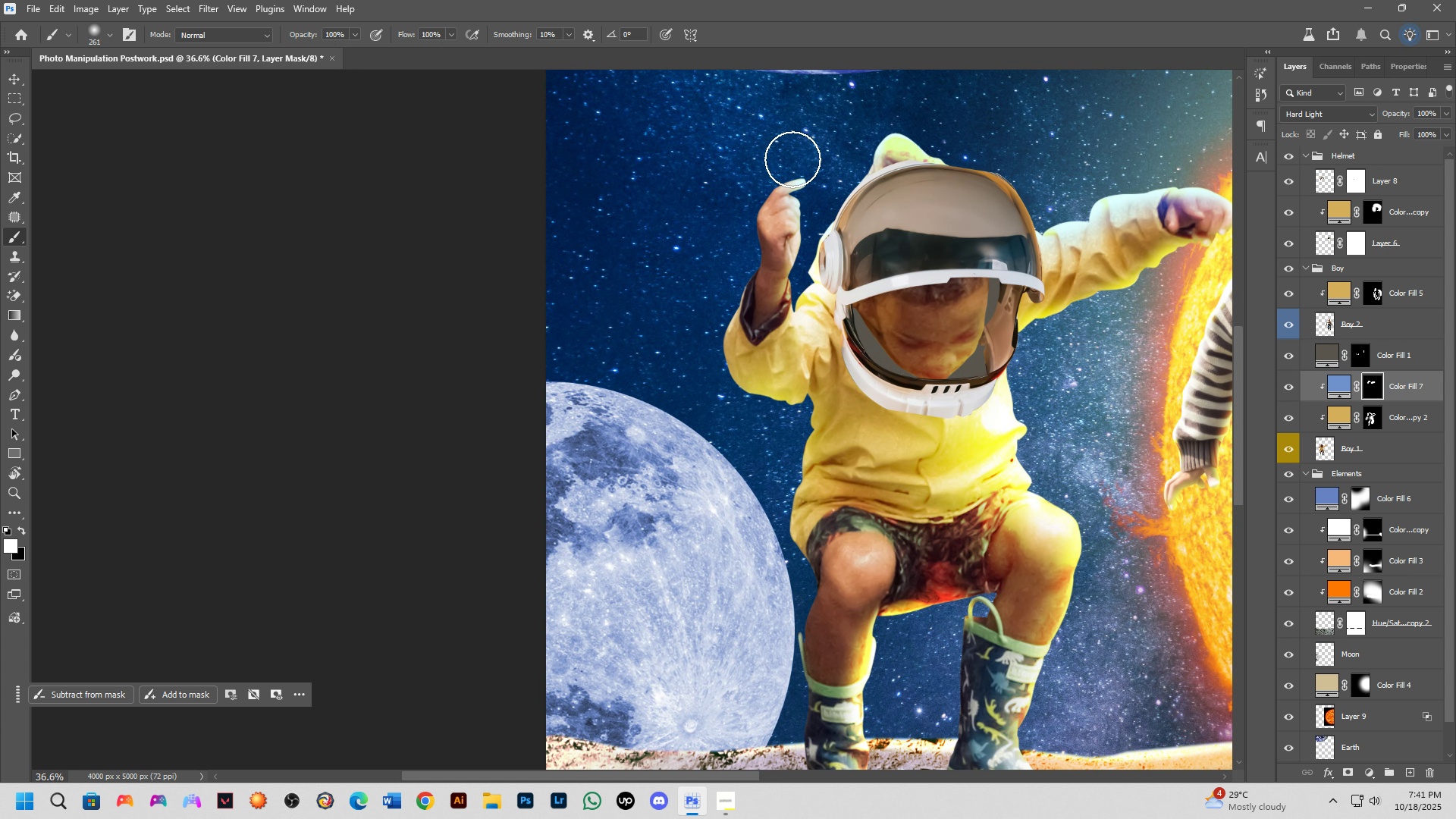 
left_click_drag(start_coordinate=[792, 159], to_coordinate=[695, 328])
 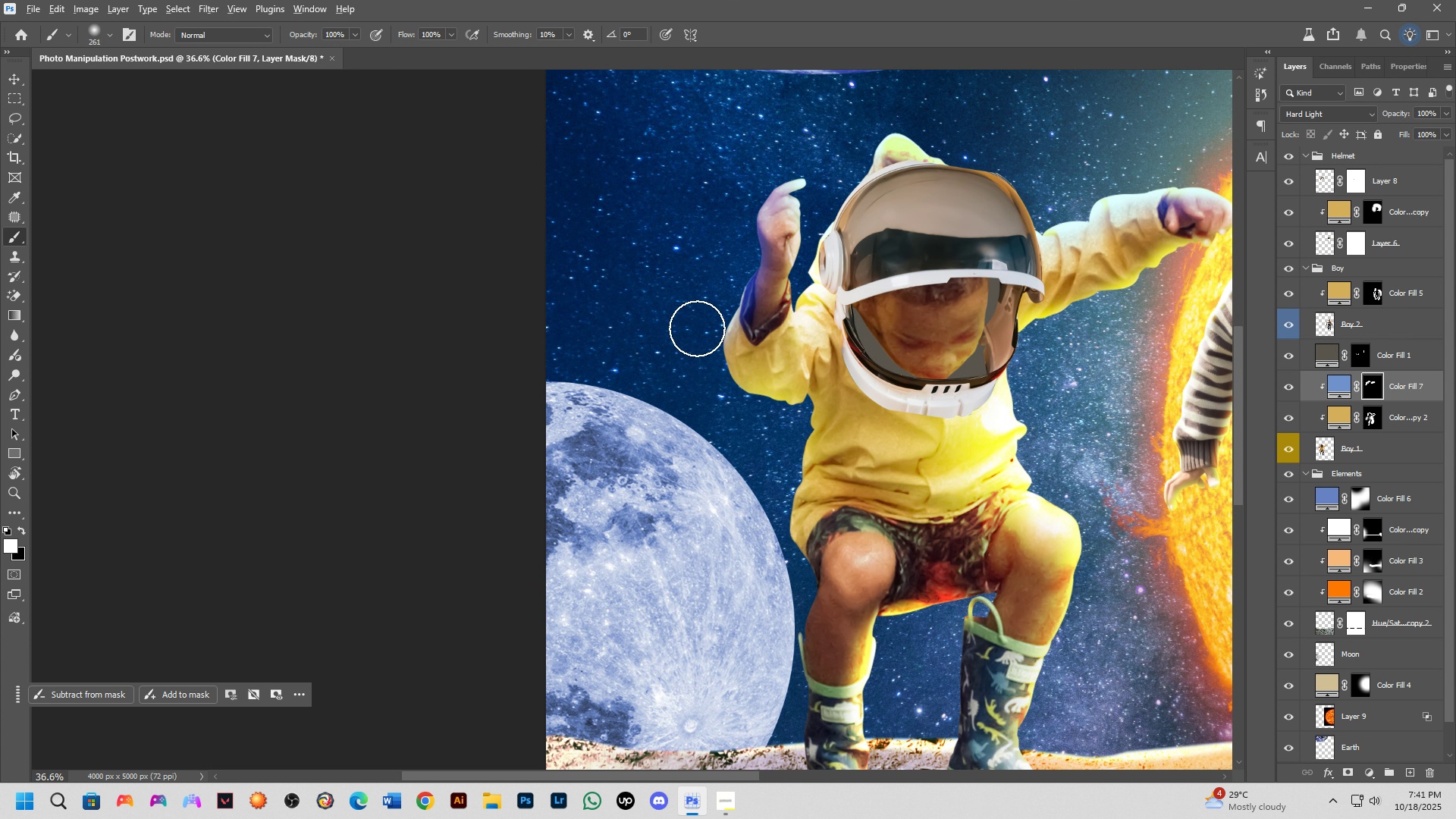 
hold_key(key=AltLeft, duration=0.32)
 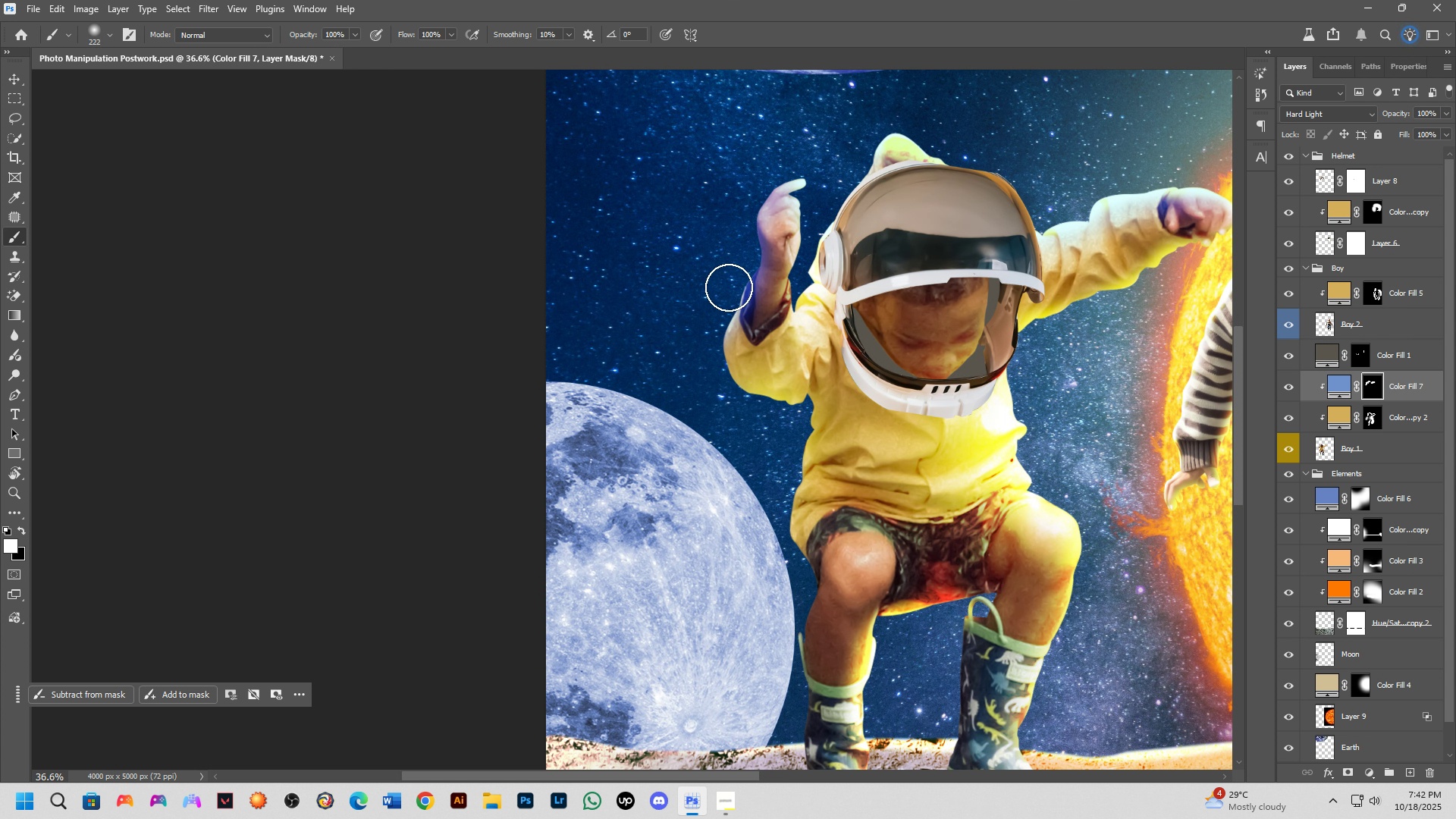 
left_click_drag(start_coordinate=[735, 275], to_coordinate=[784, 427])
 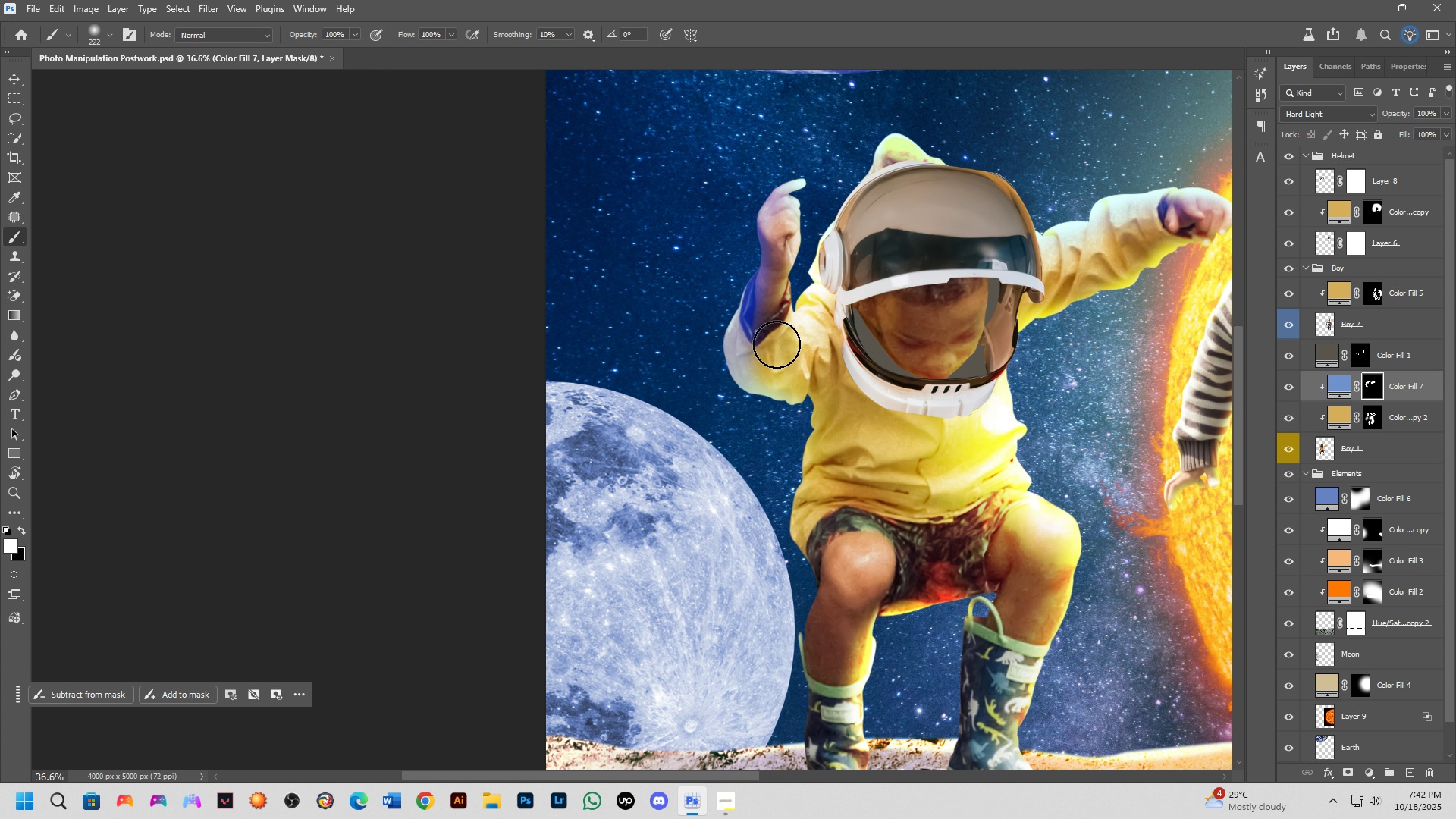 
key(X)
 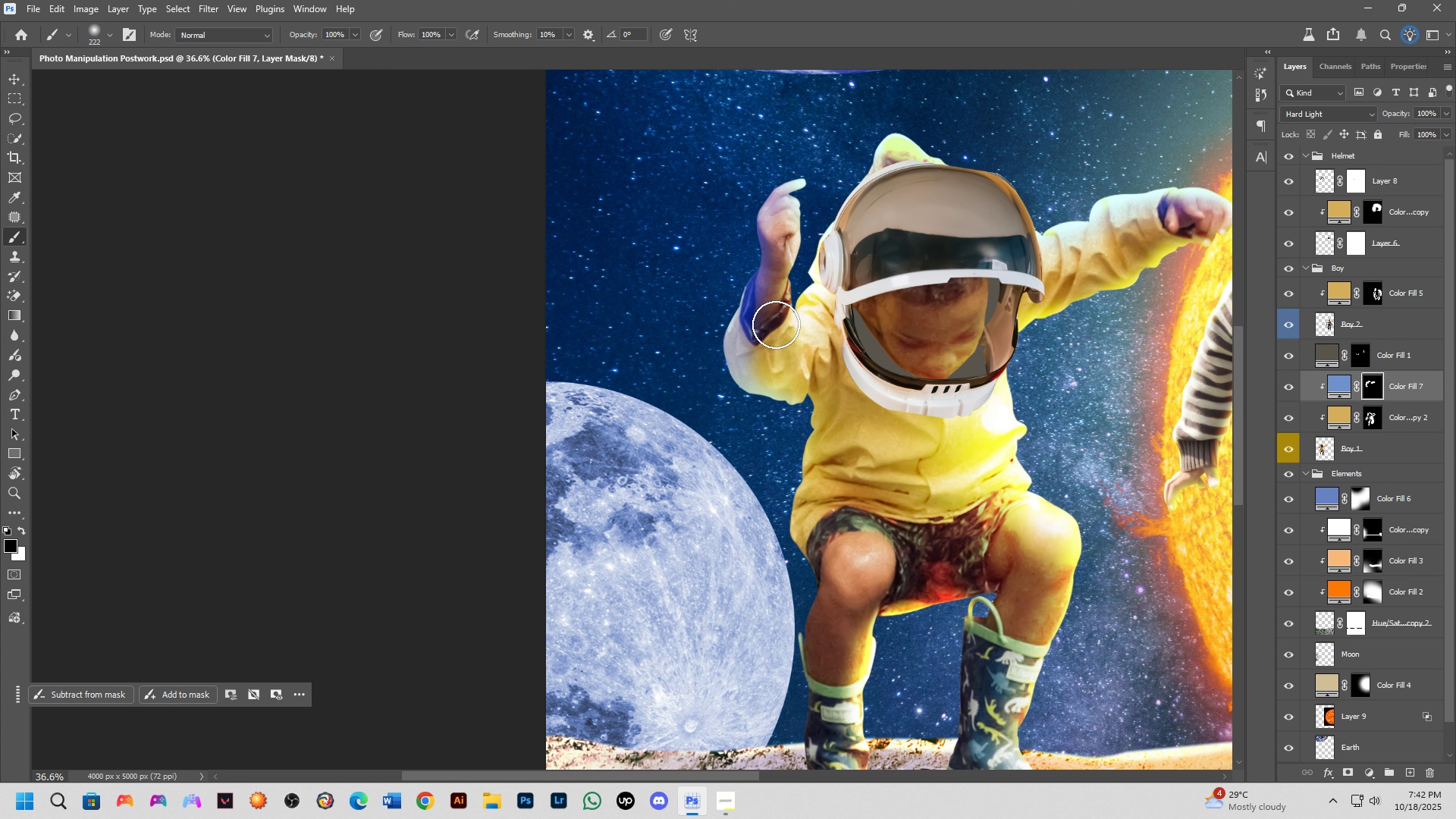 
left_click_drag(start_coordinate=[777, 325], to_coordinate=[763, 363])
 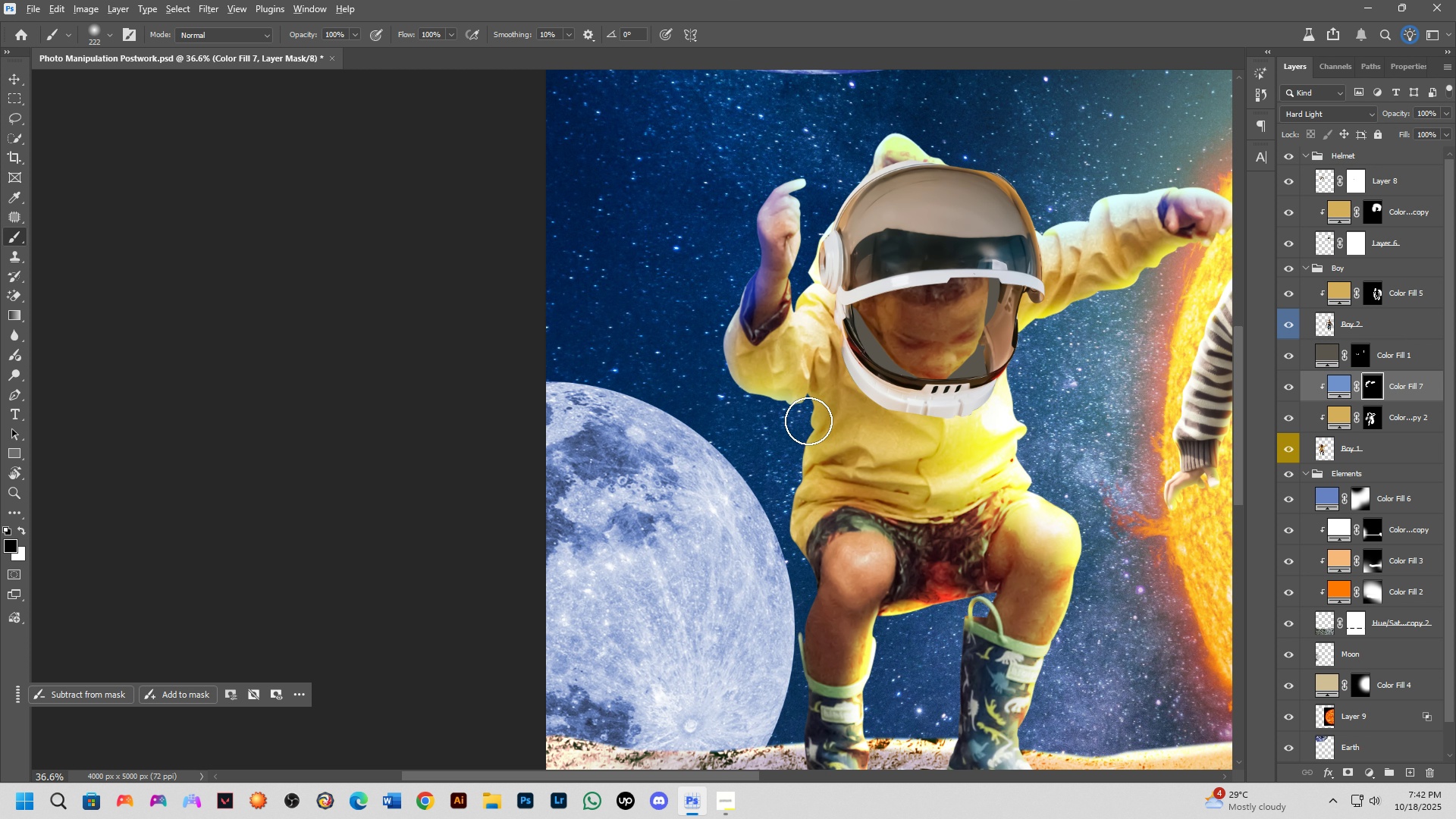 
hold_key(key=AltLeft, duration=0.47)
 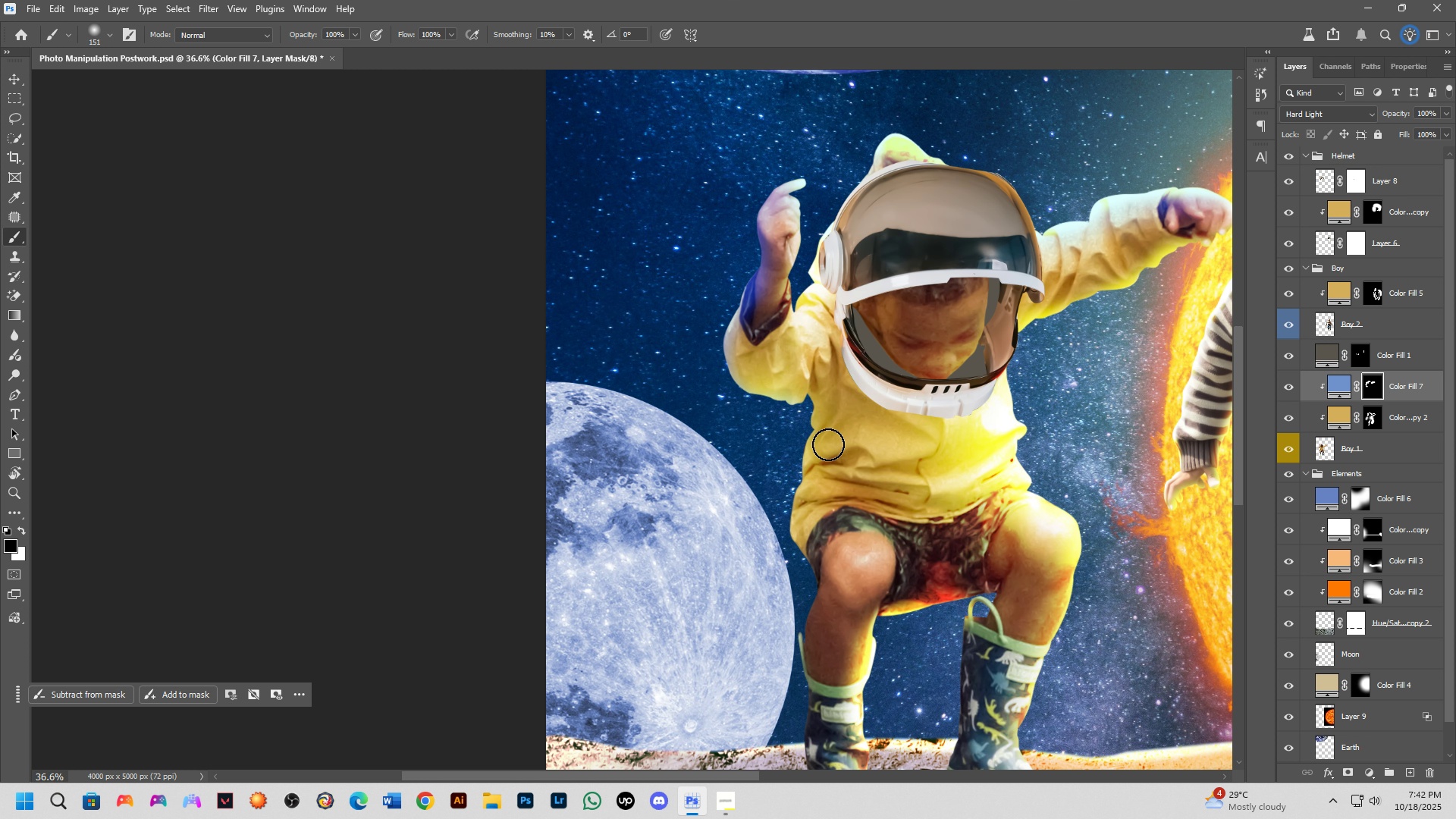 
hold_key(key=Space, duration=0.58)
 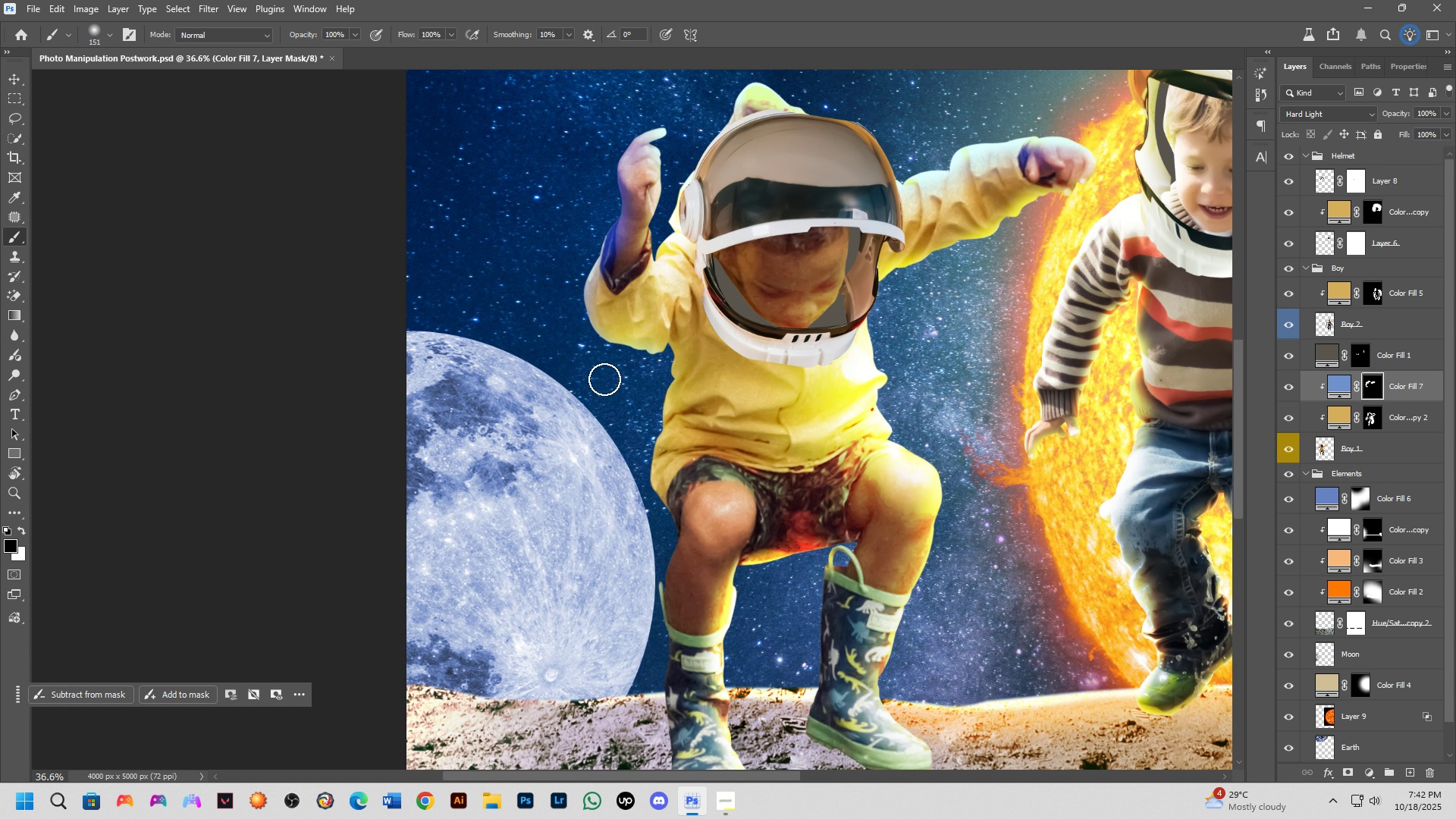 
left_click_drag(start_coordinate=[828, 444], to_coordinate=[689, 394])
 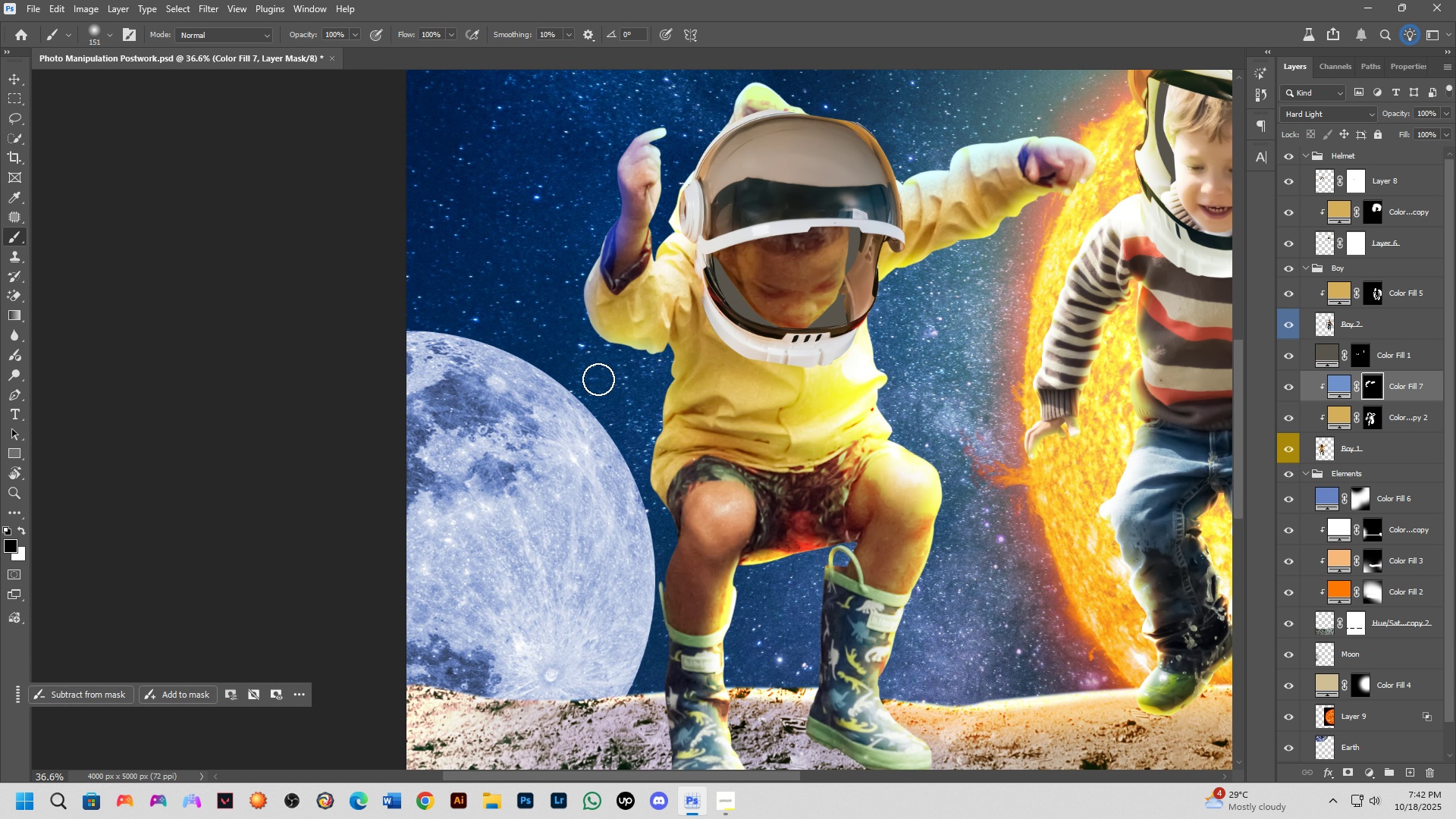 
key(X)
 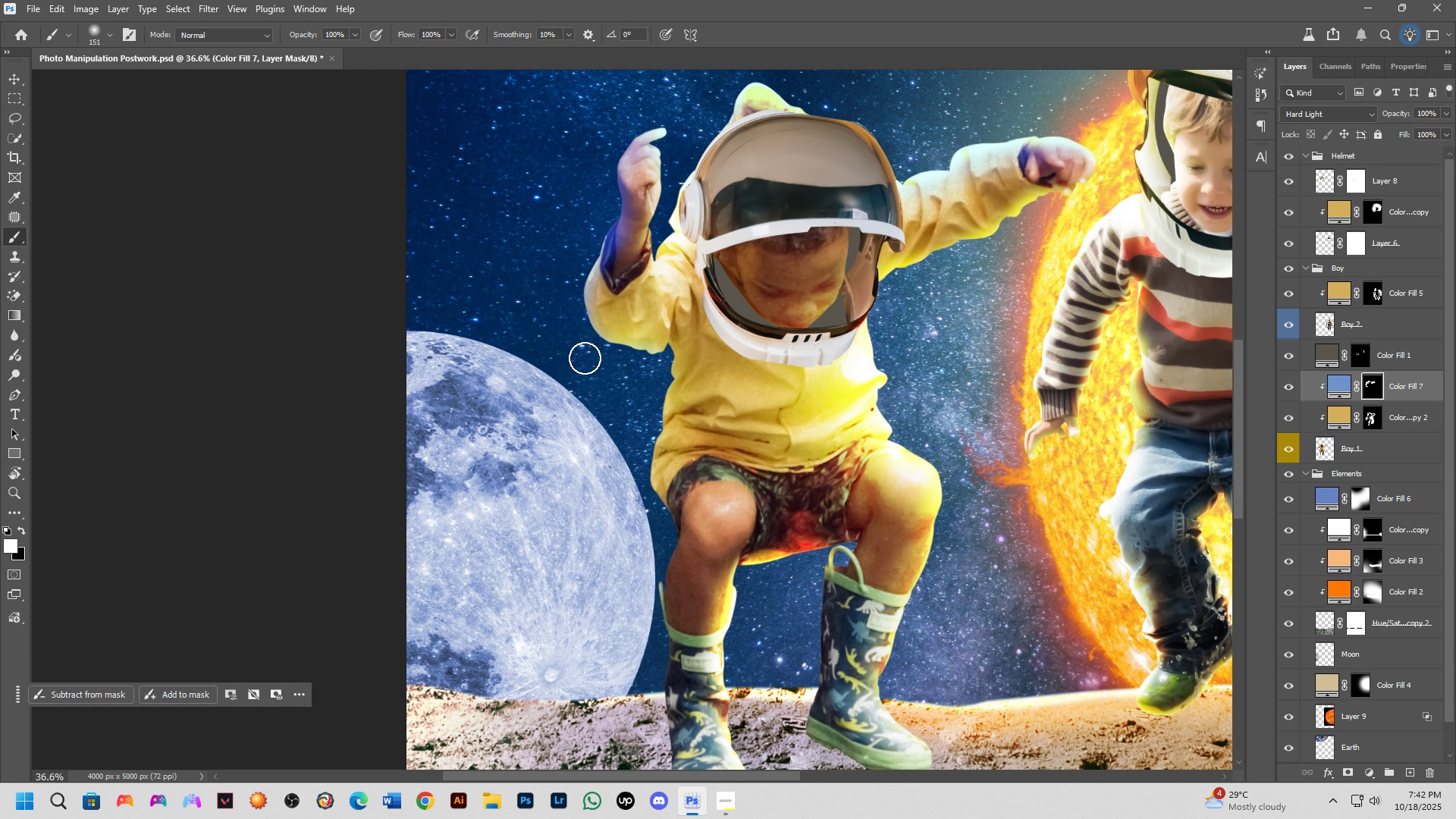 
left_click_drag(start_coordinate=[590, 356], to_coordinate=[600, 358])
 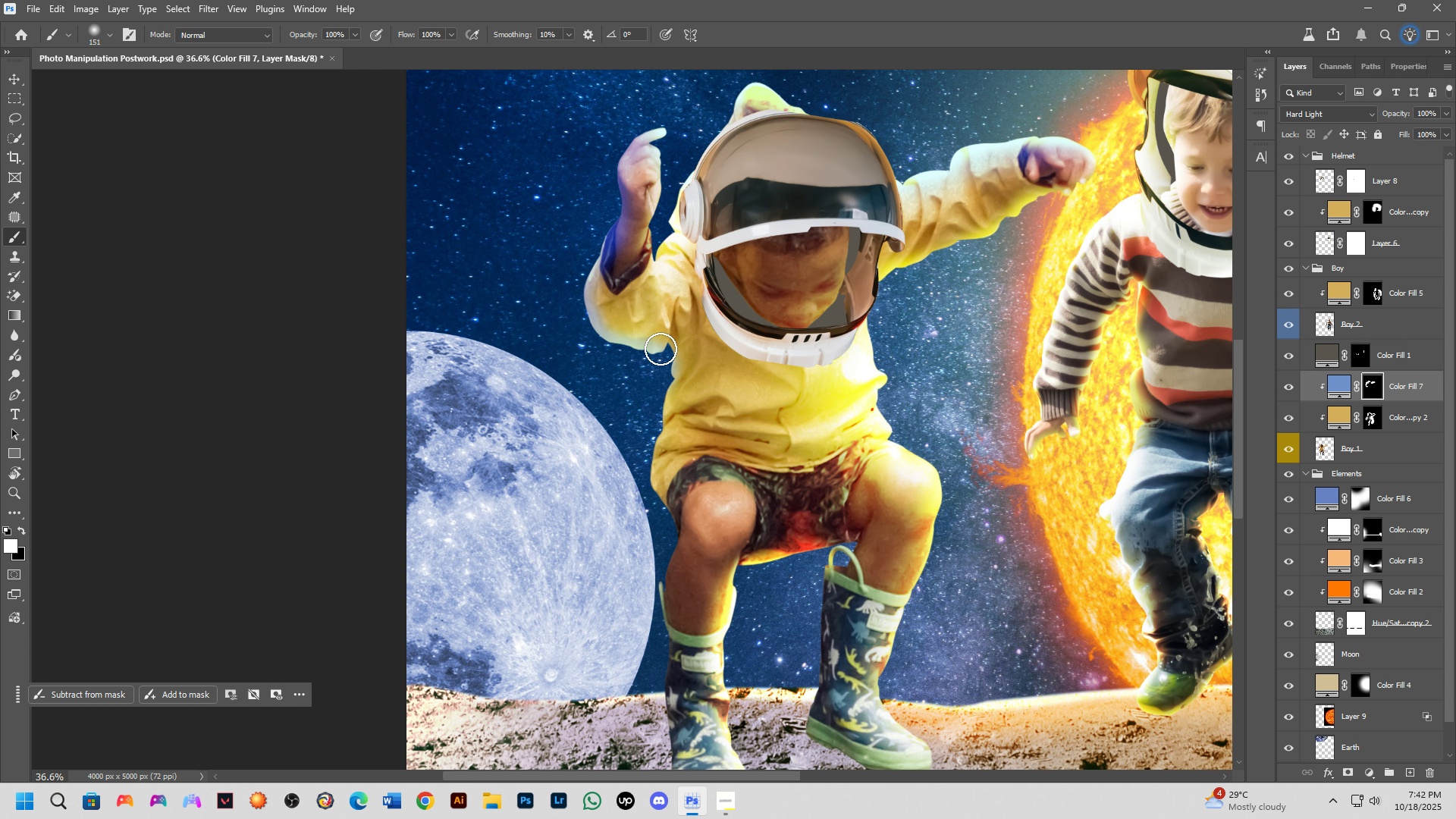 
left_click_drag(start_coordinate=[661, 349], to_coordinate=[631, 454])
 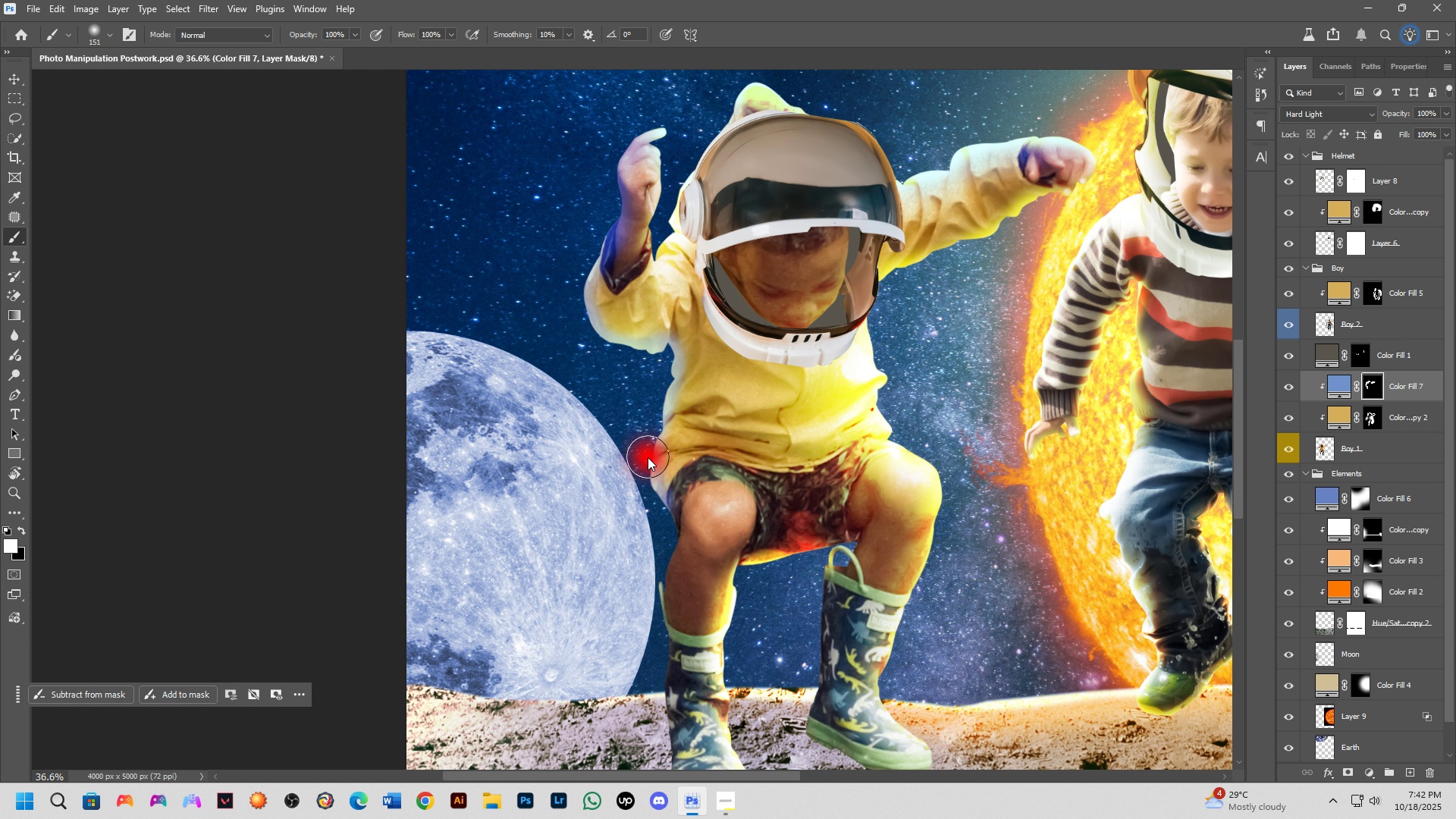 
key(Alt+AltLeft)
 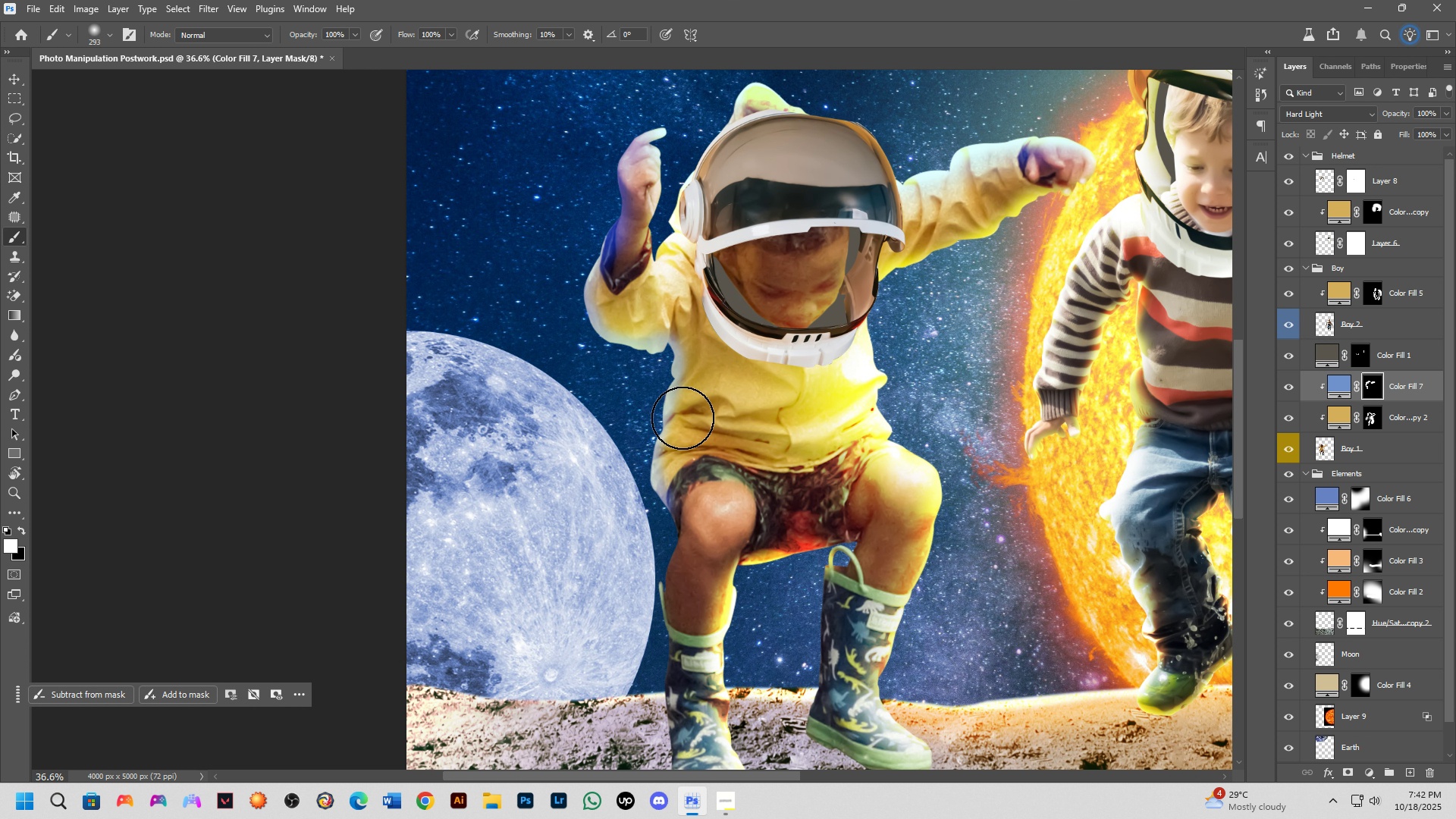 
left_click([682, 418])
 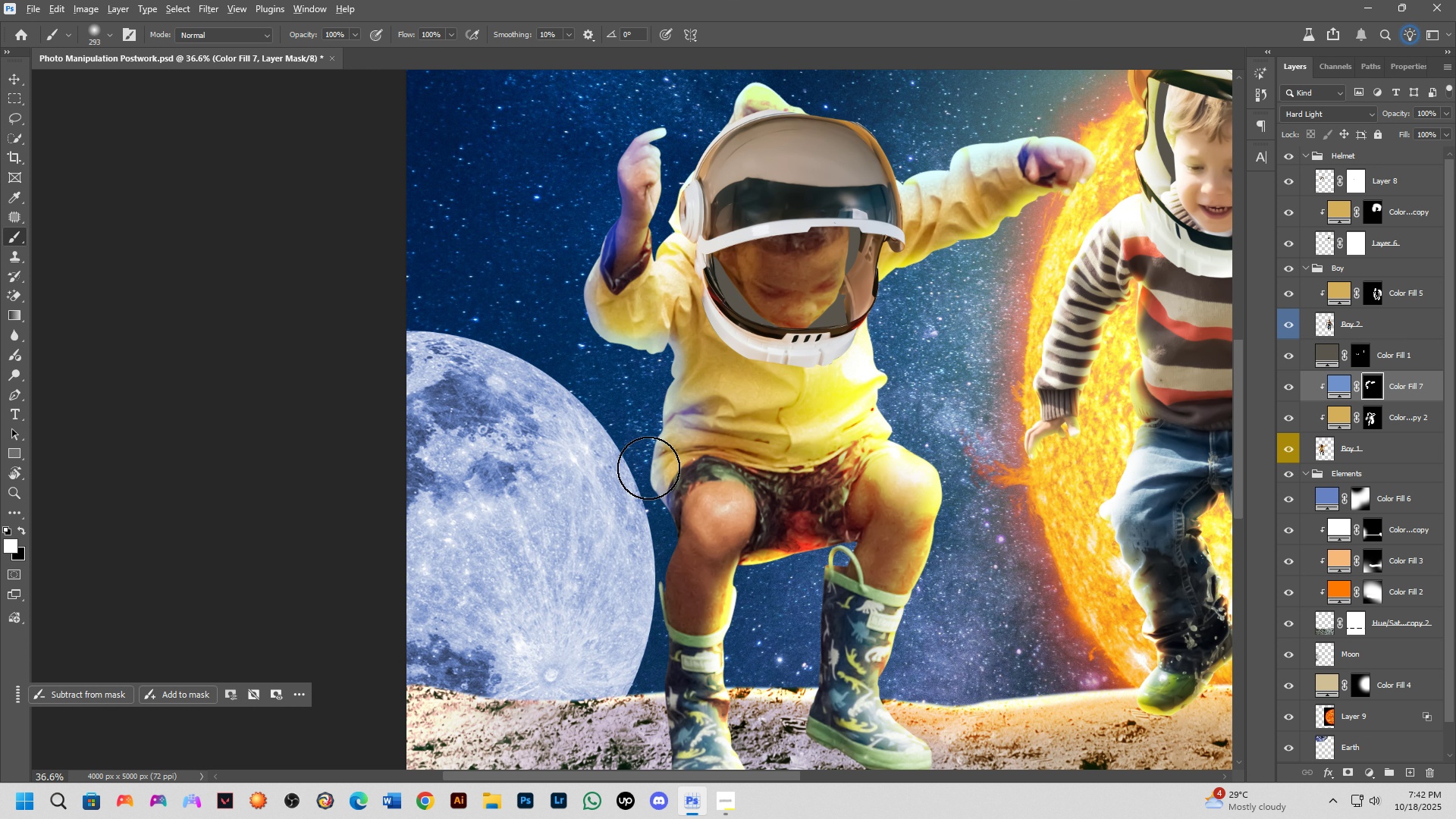 
key(Alt+AltLeft)
 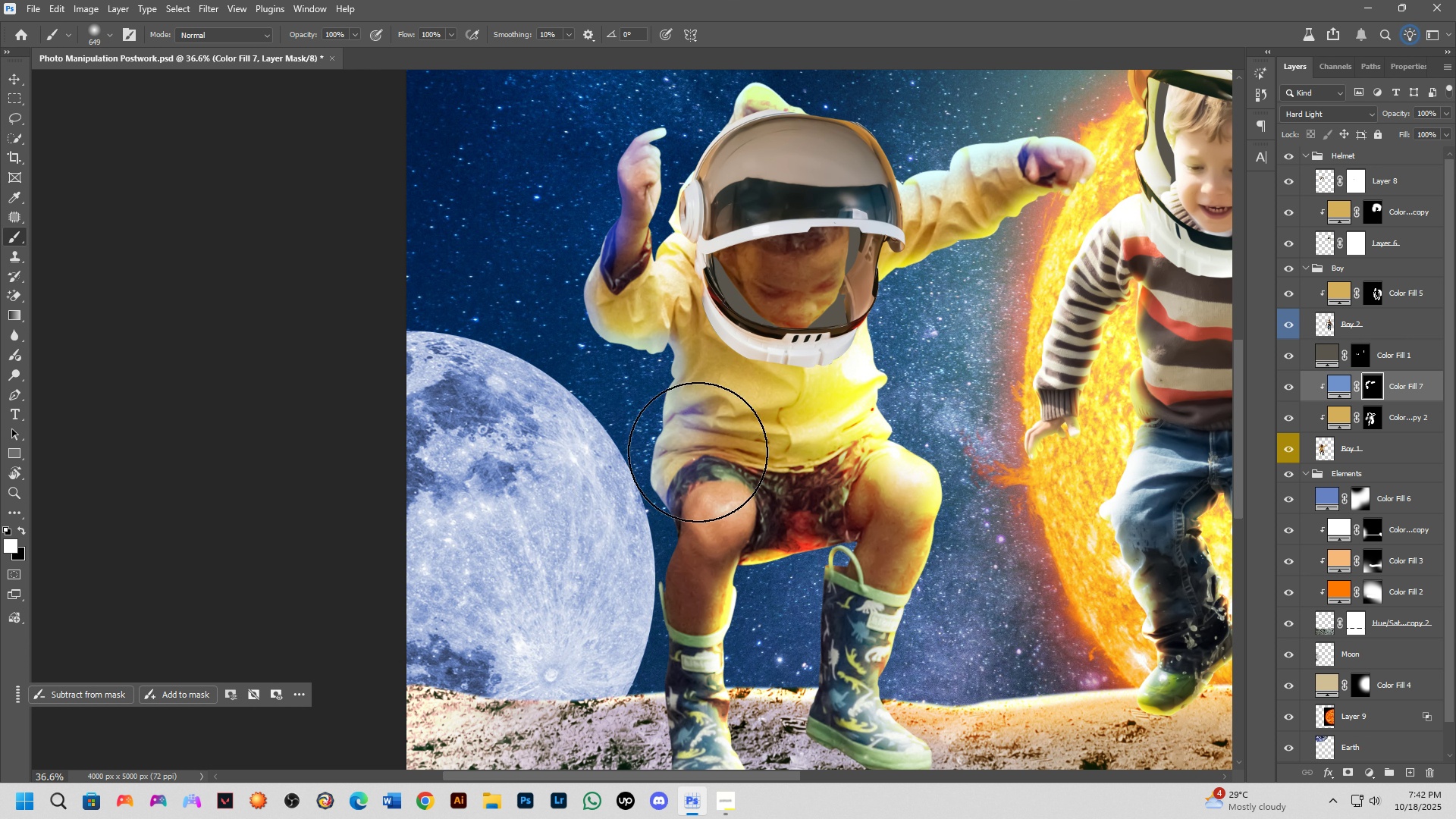 
key(Alt+AltLeft)
 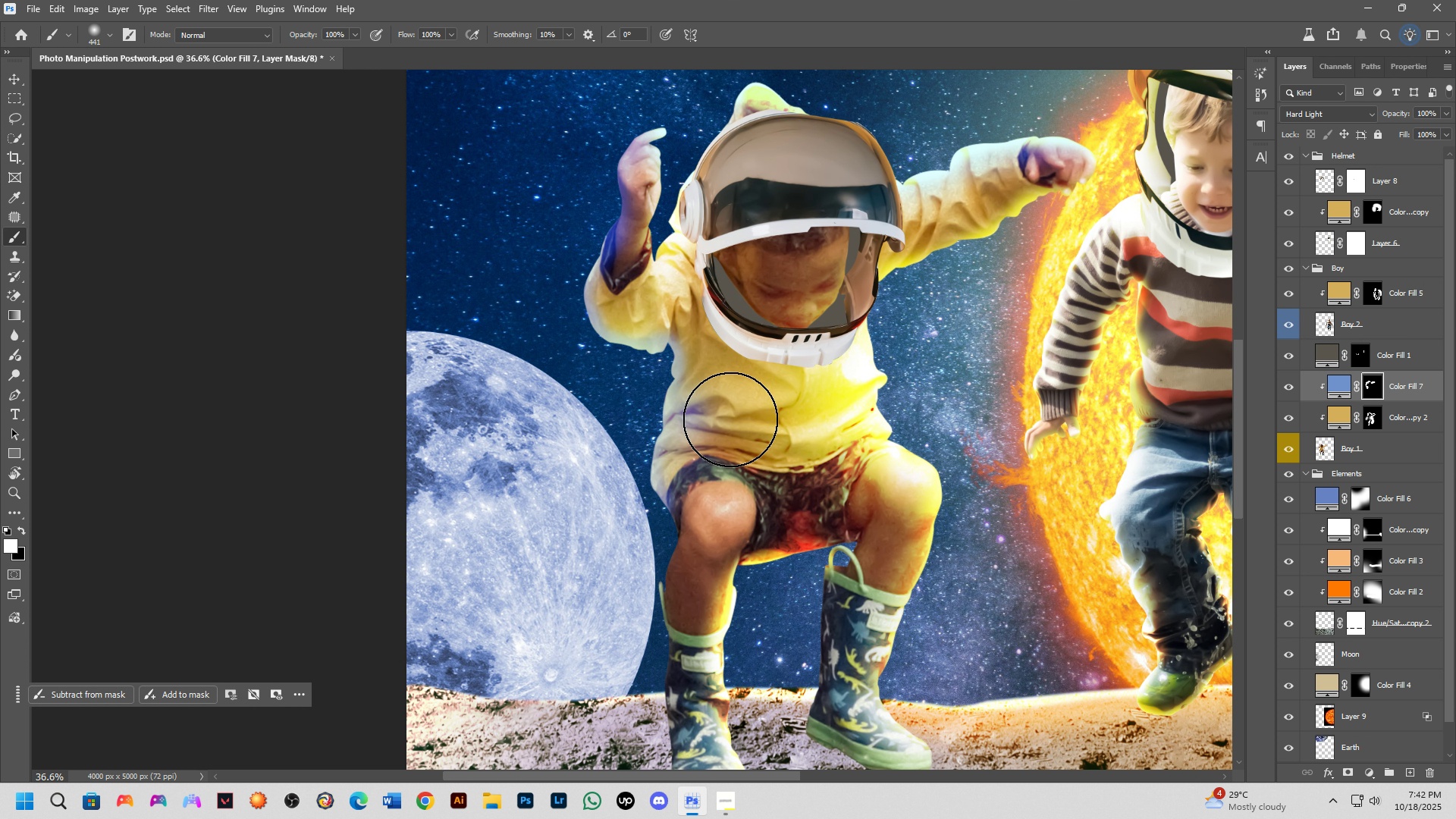 
key(X)
 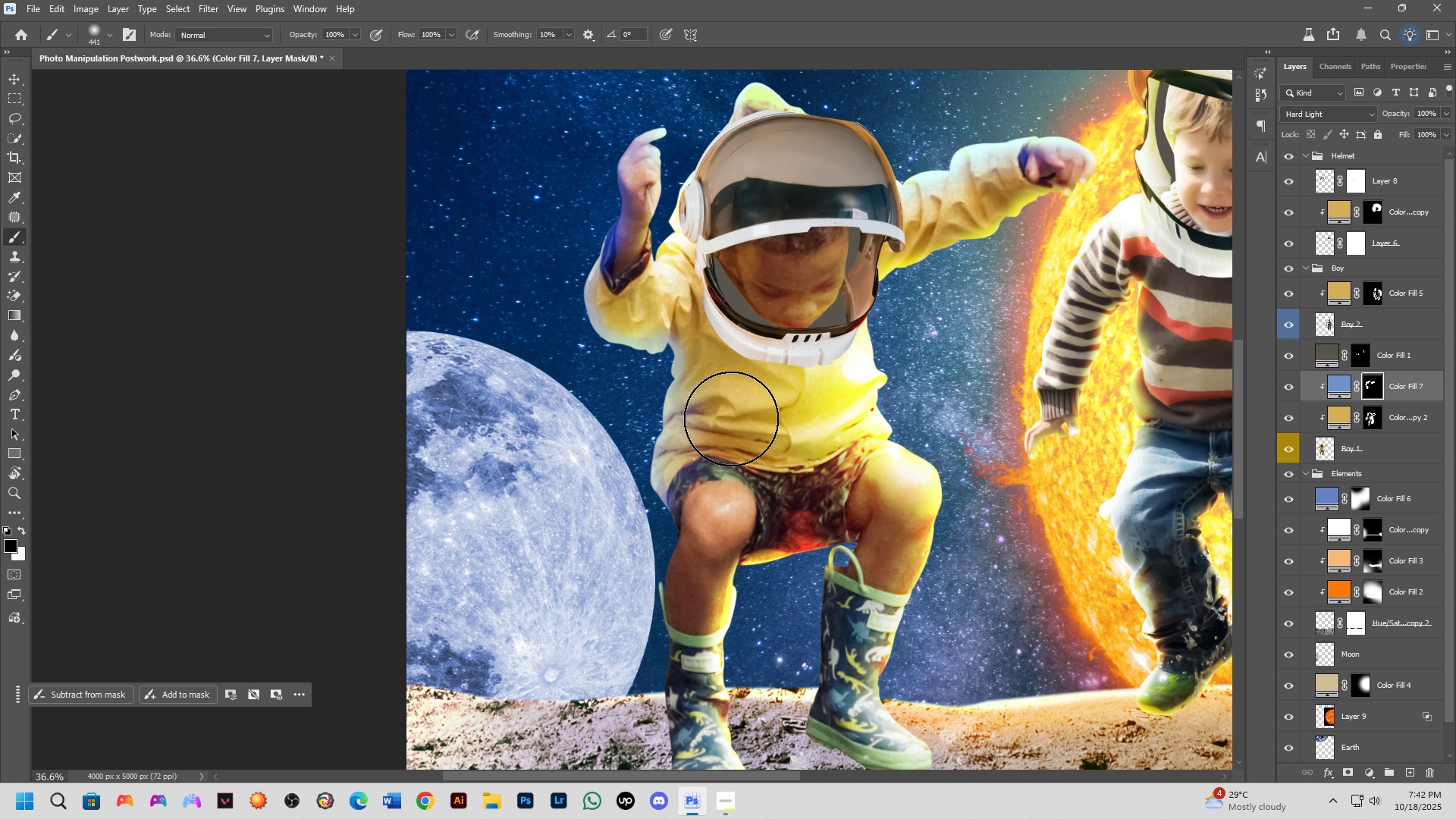 
left_click([731, 419])
 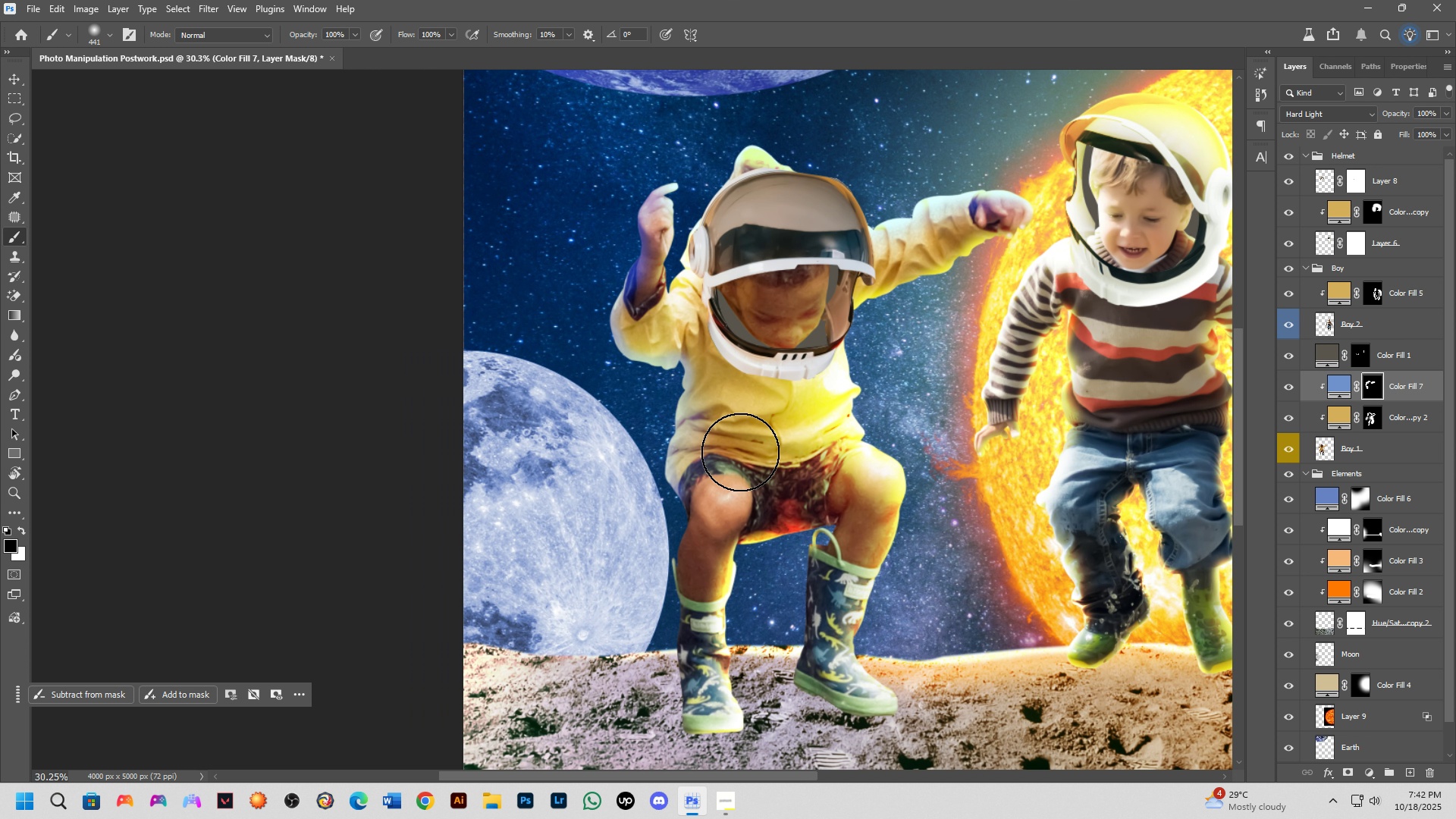 
scroll: coordinate [742, 463], scroll_direction: down, amount: 3.0
 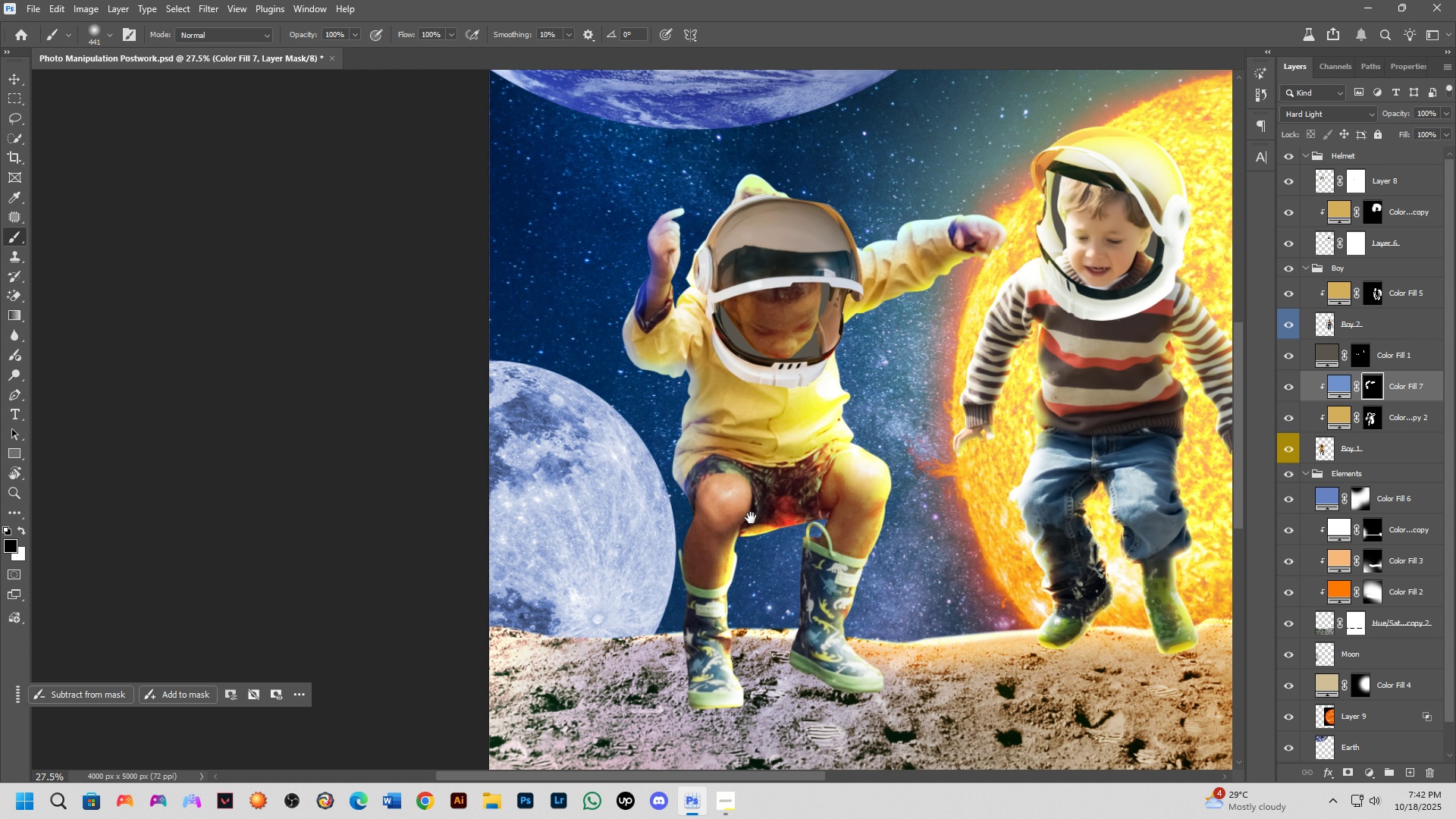 
hold_key(key=Space, duration=0.52)
 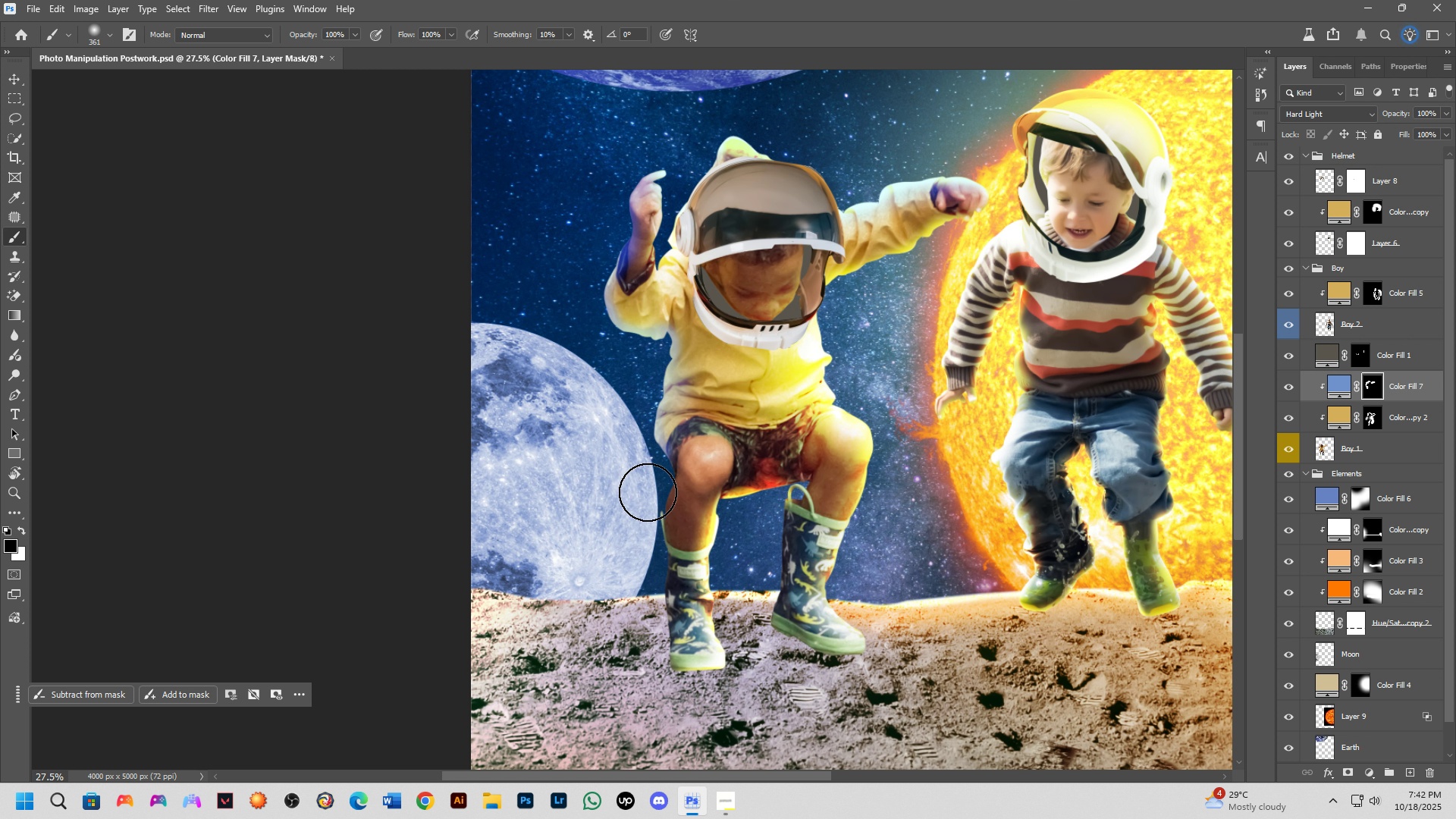 
left_click_drag(start_coordinate=[751, 518], to_coordinate=[733, 480])
 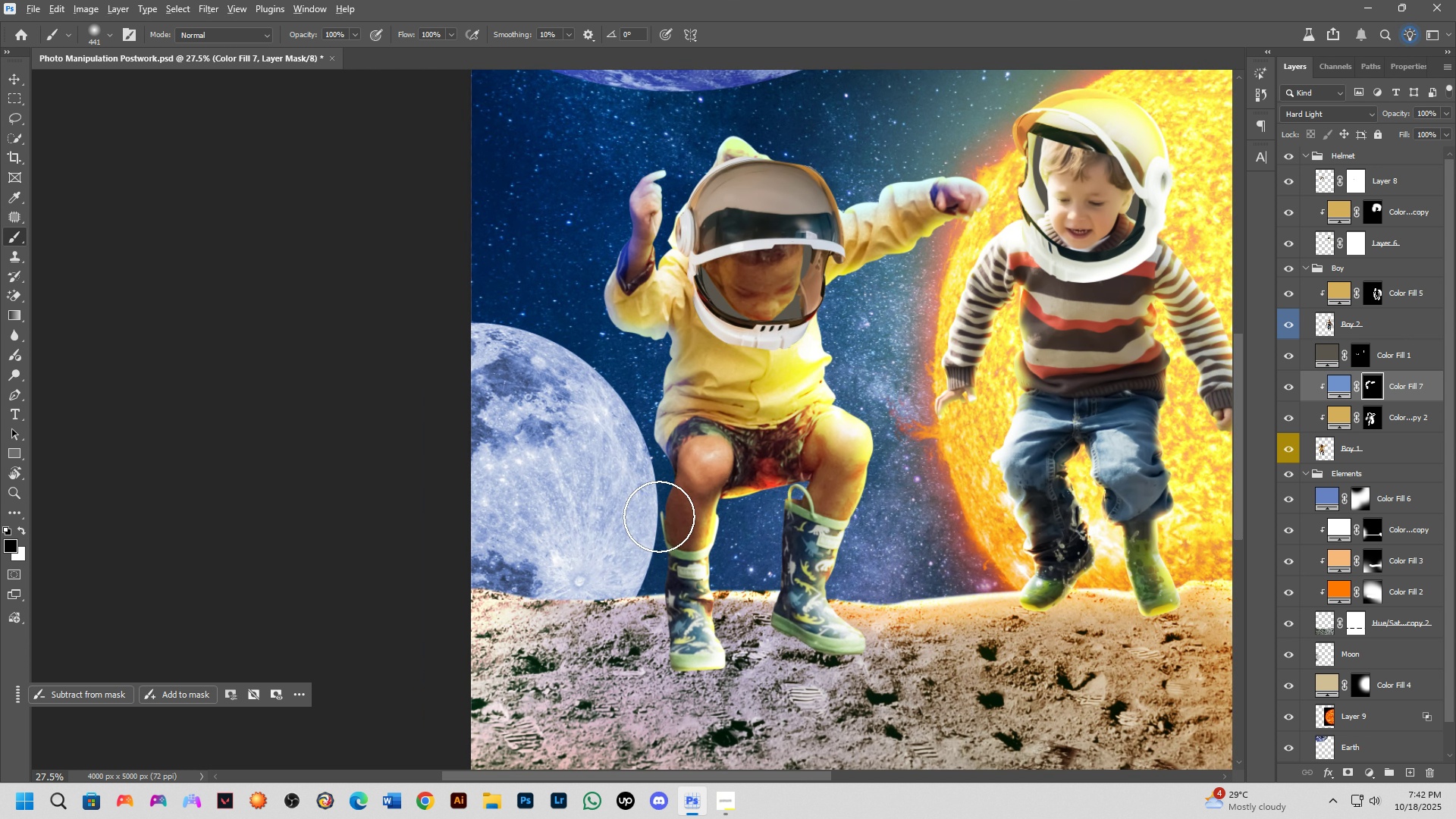 
hold_key(key=AltLeft, duration=0.36)
 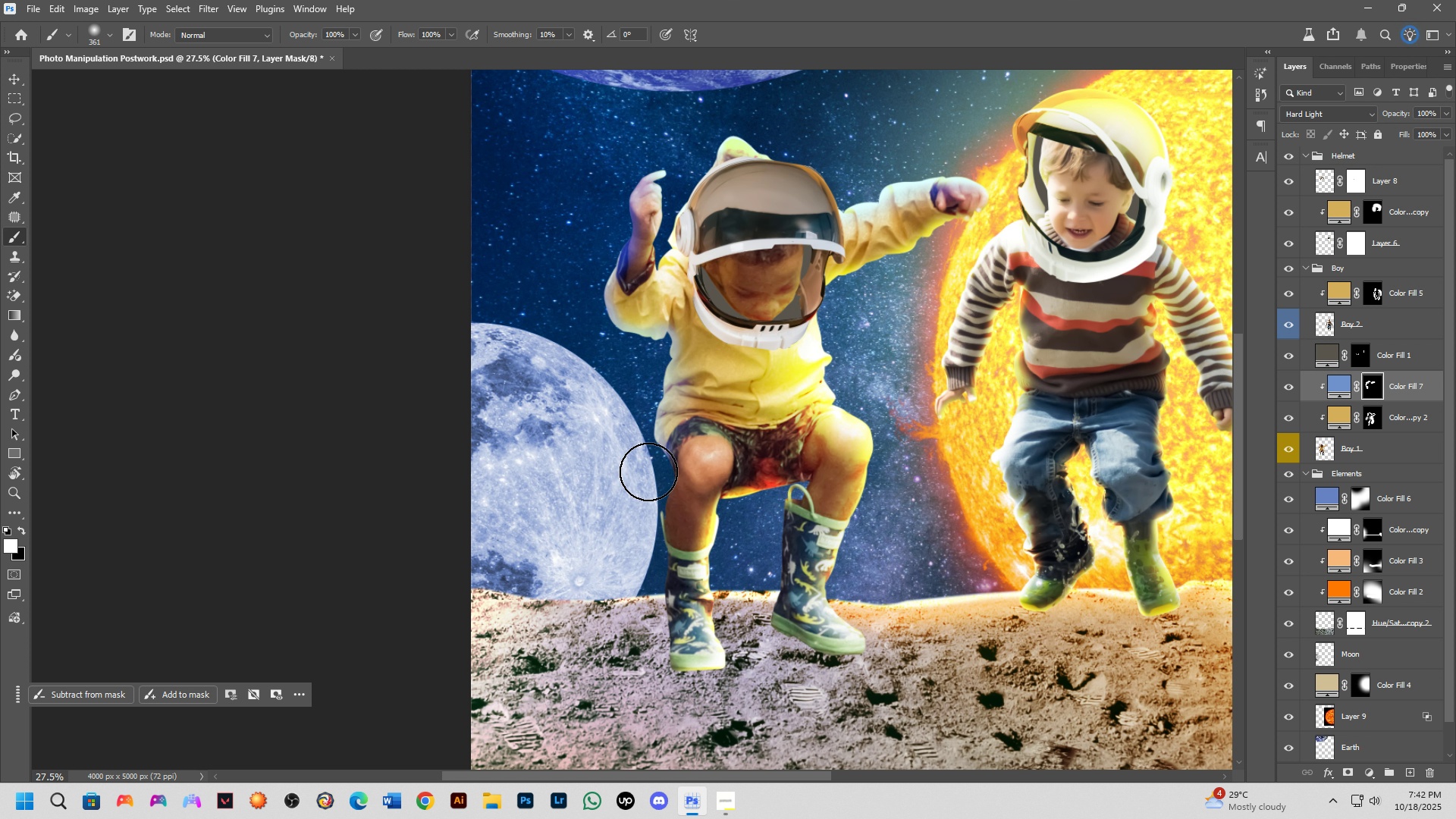 
key(X)
 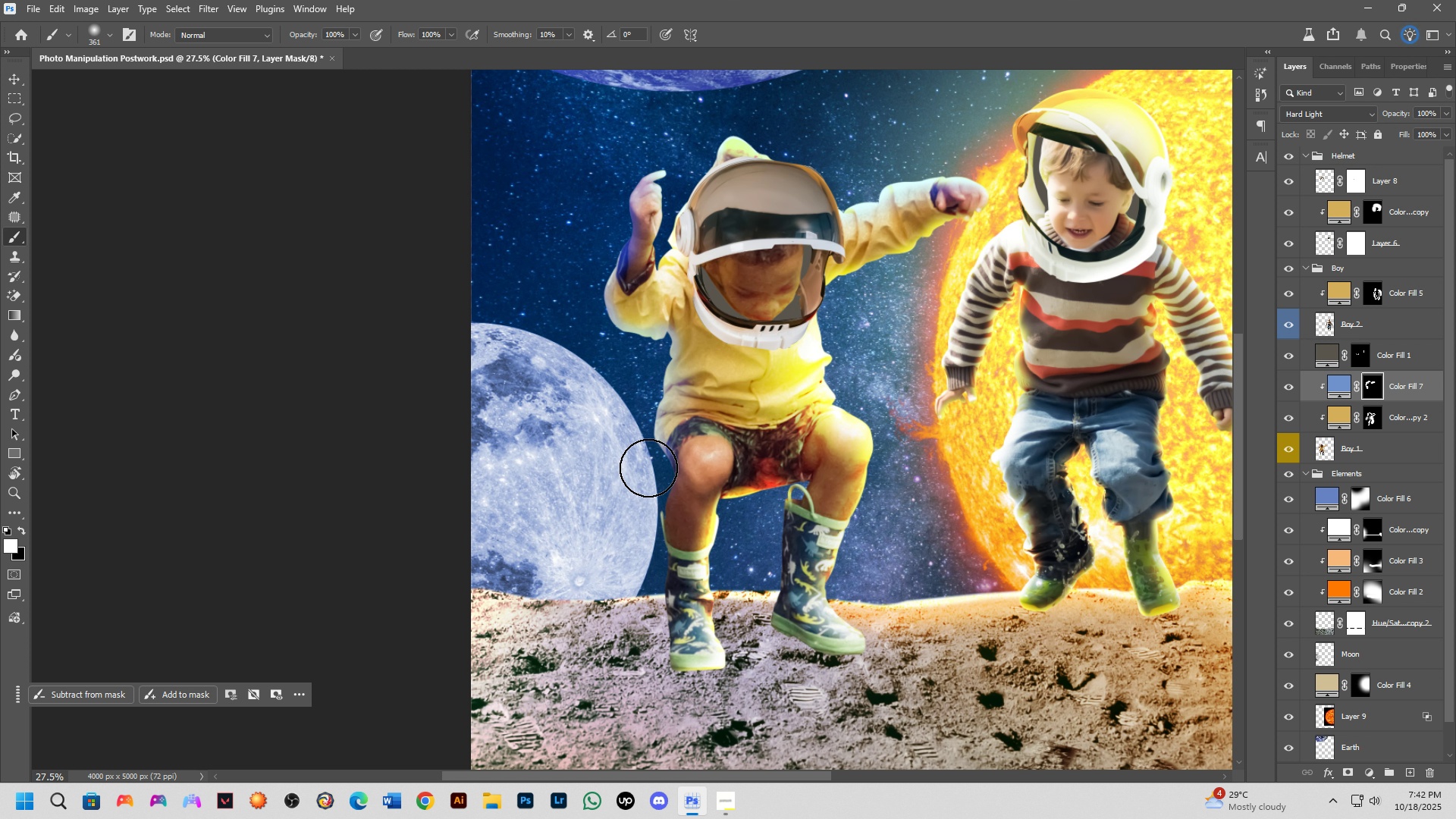 
left_click_drag(start_coordinate=[648, 468], to_coordinate=[632, 557])
 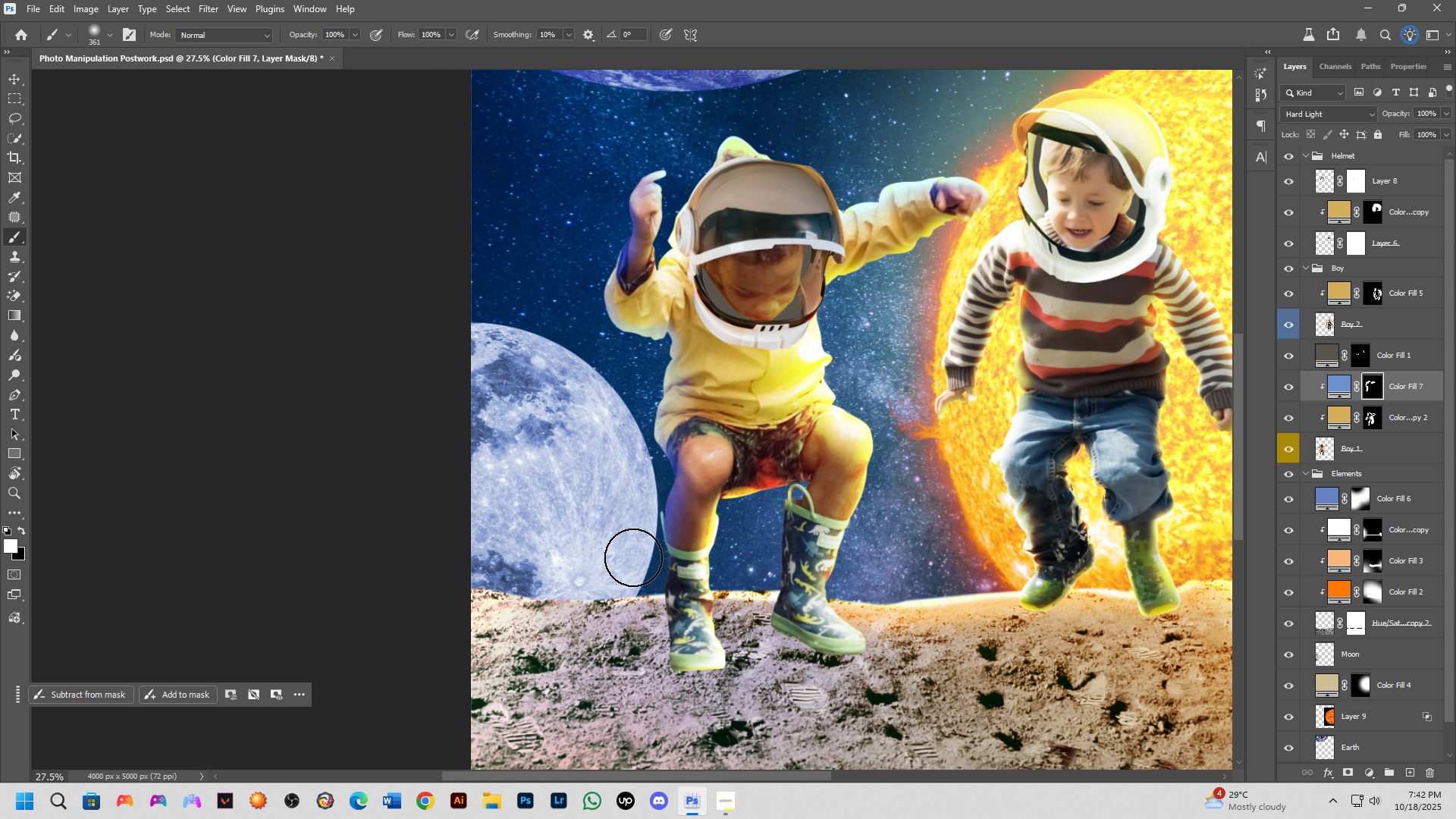 
left_click_drag(start_coordinate=[633, 557], to_coordinate=[680, 696])
 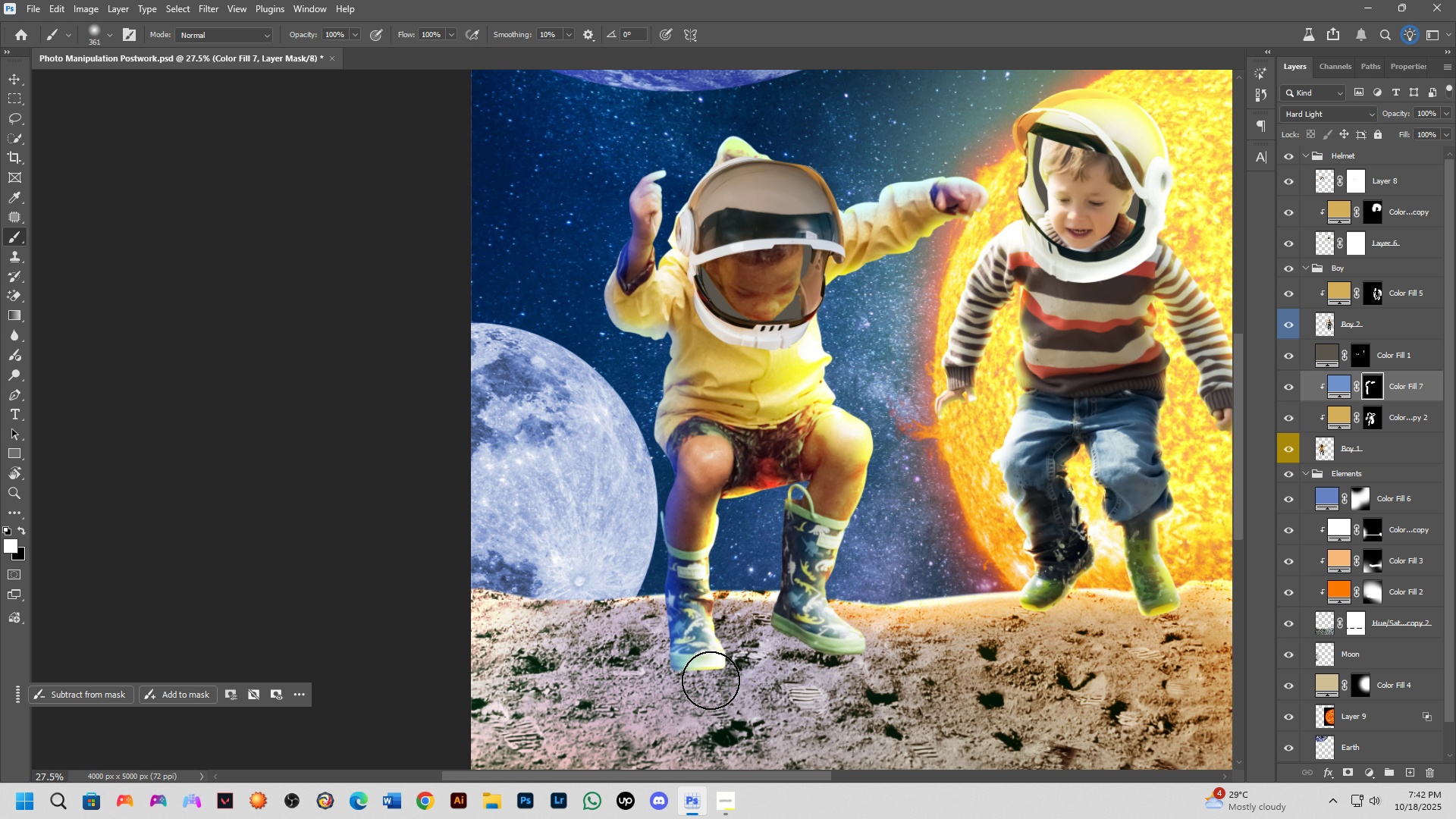 
scroll: coordinate [725, 665], scroll_direction: down, amount: 4.0
 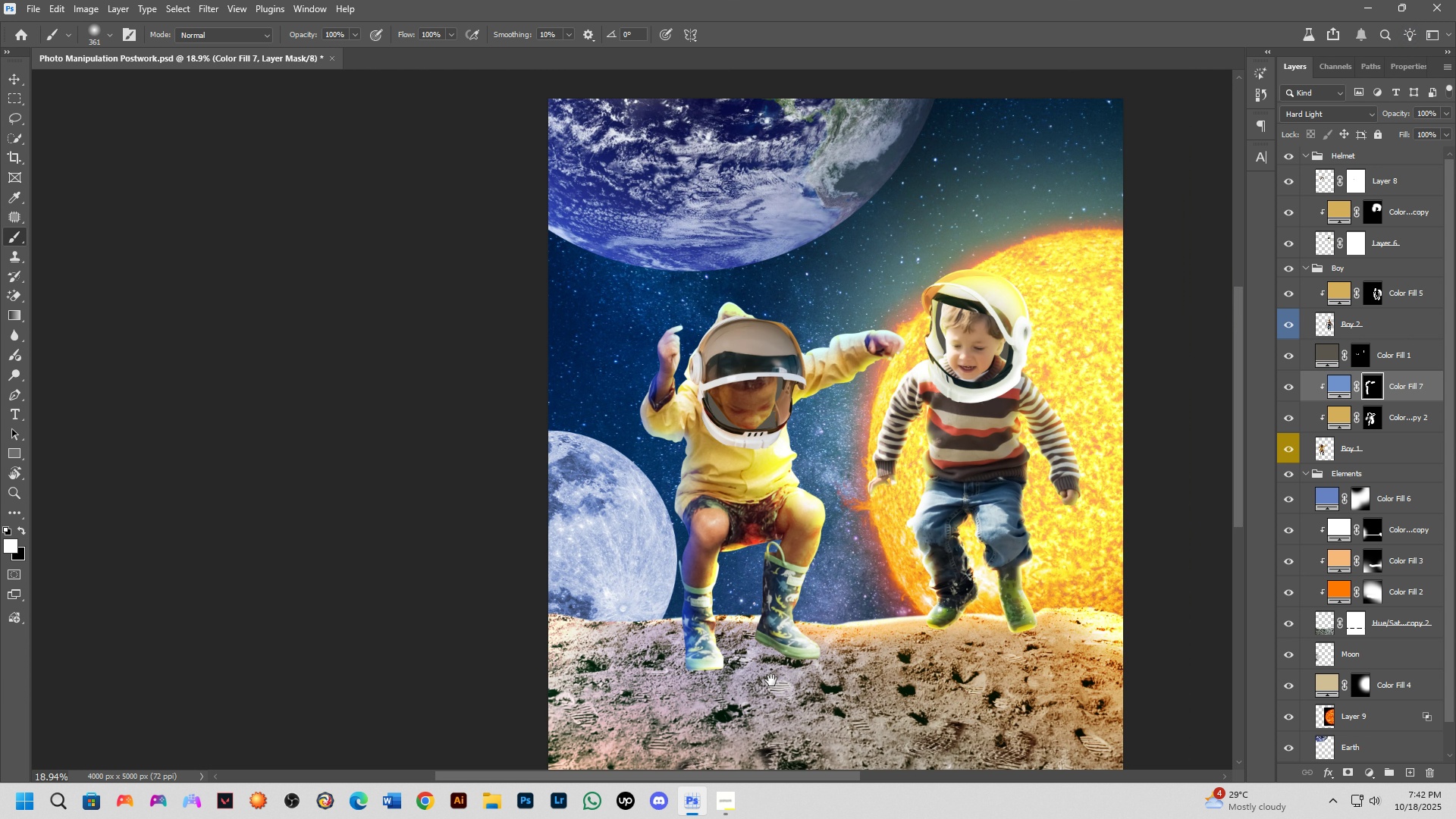 
hold_key(key=Space, duration=0.55)
 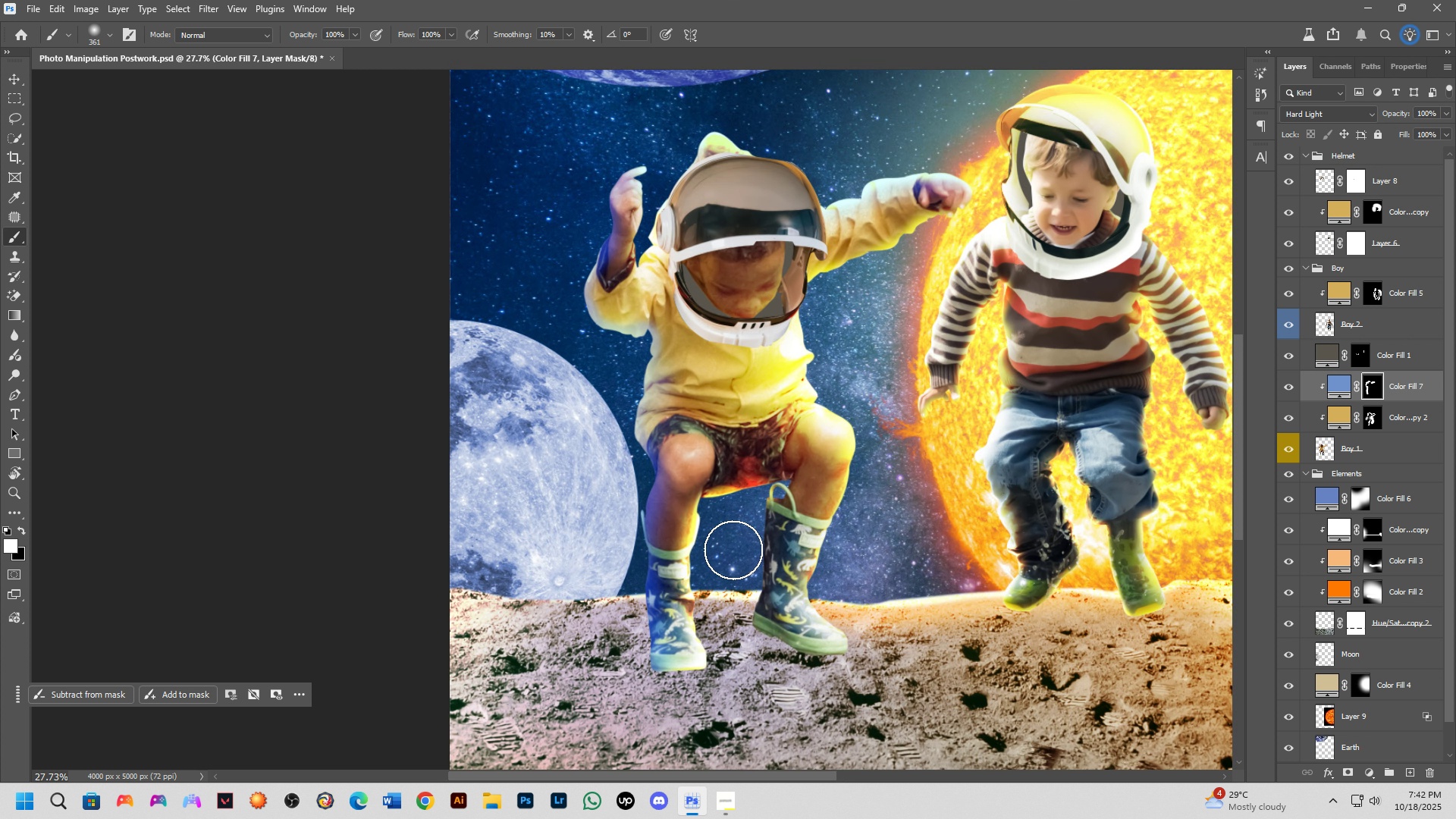 
left_click_drag(start_coordinate=[771, 682], to_coordinate=[763, 644])
 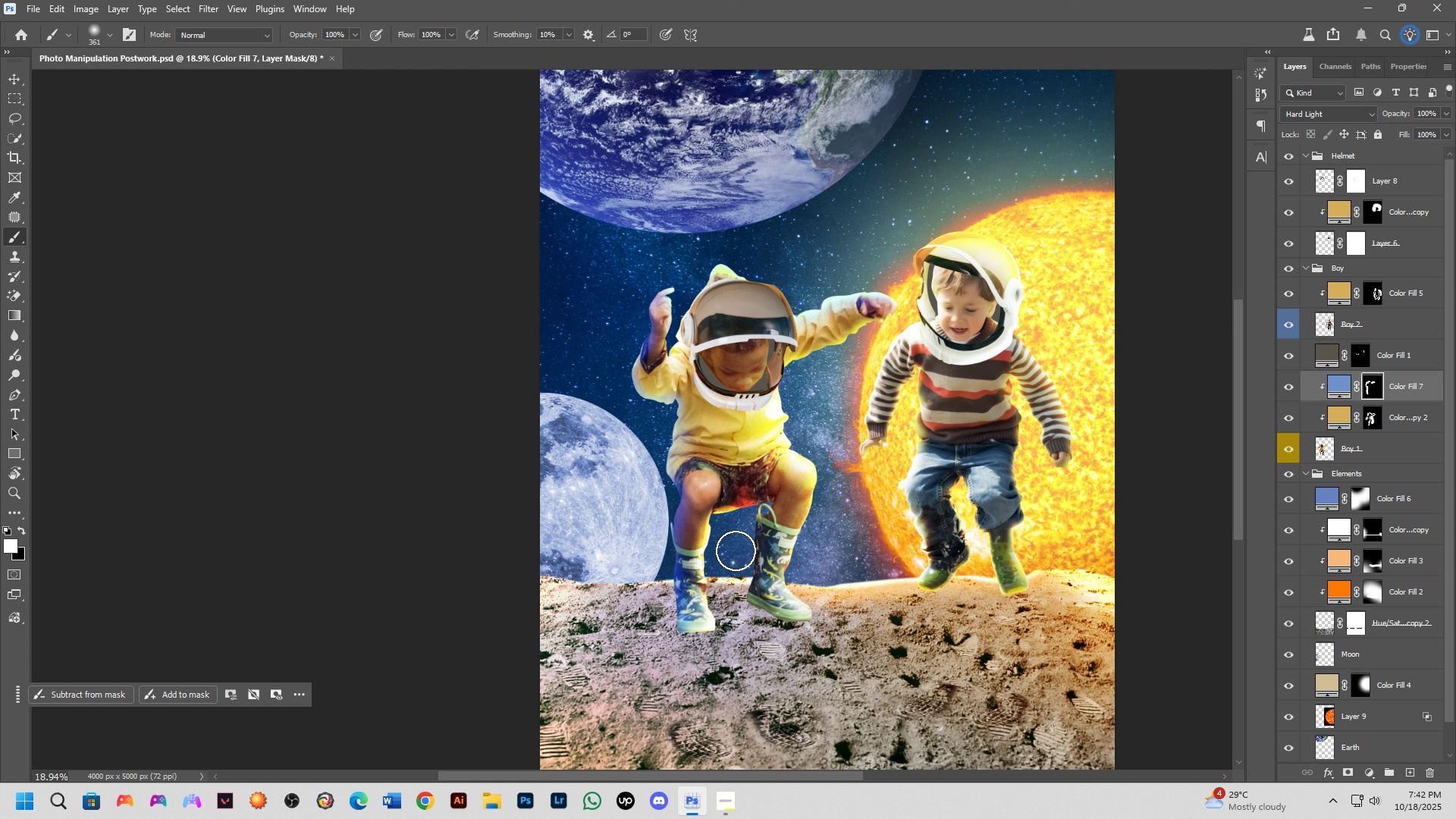 
scroll: coordinate [733, 550], scroll_direction: up, amount: 7.0
 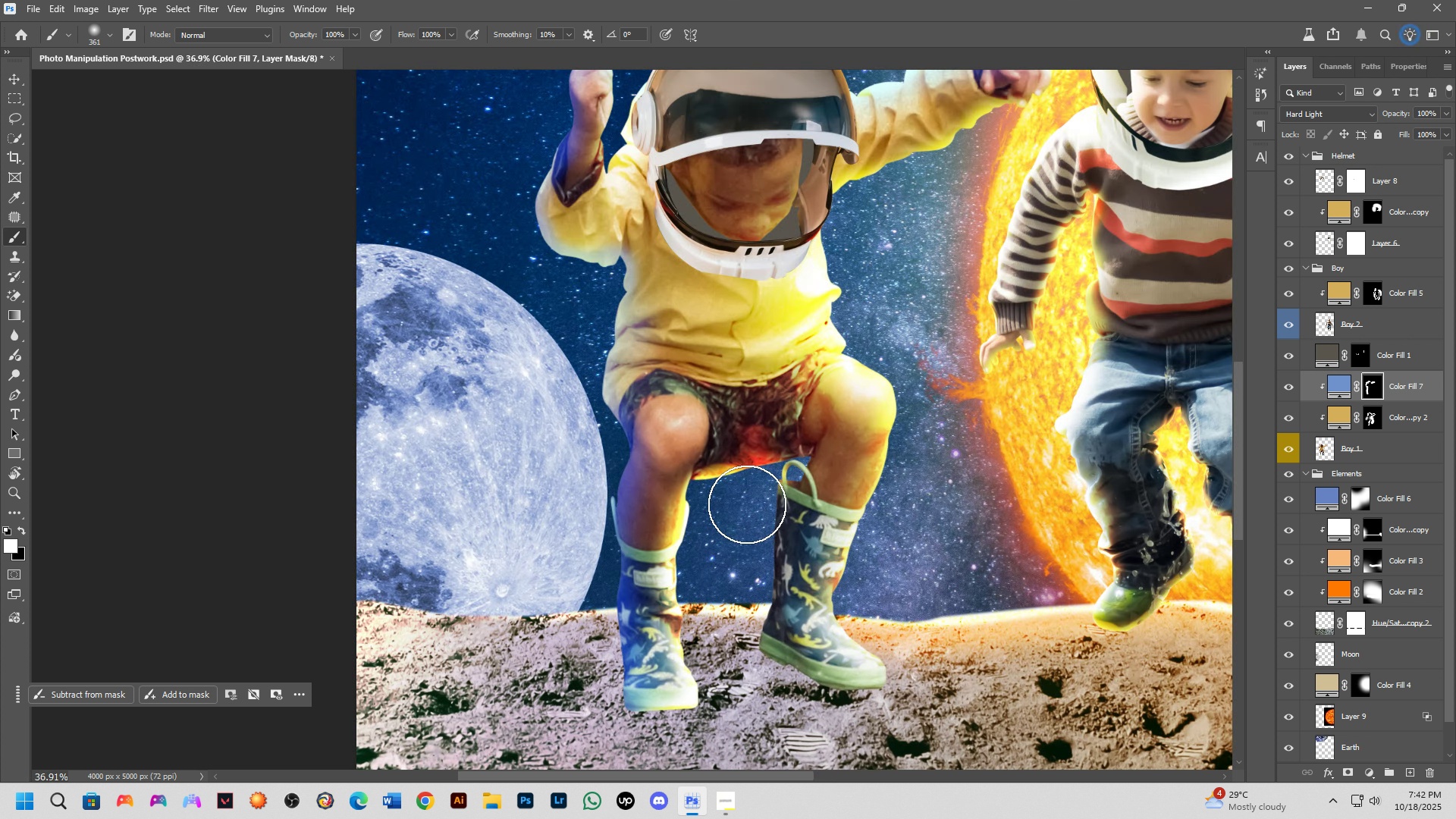 
left_click_drag(start_coordinate=[748, 504], to_coordinate=[743, 682])
 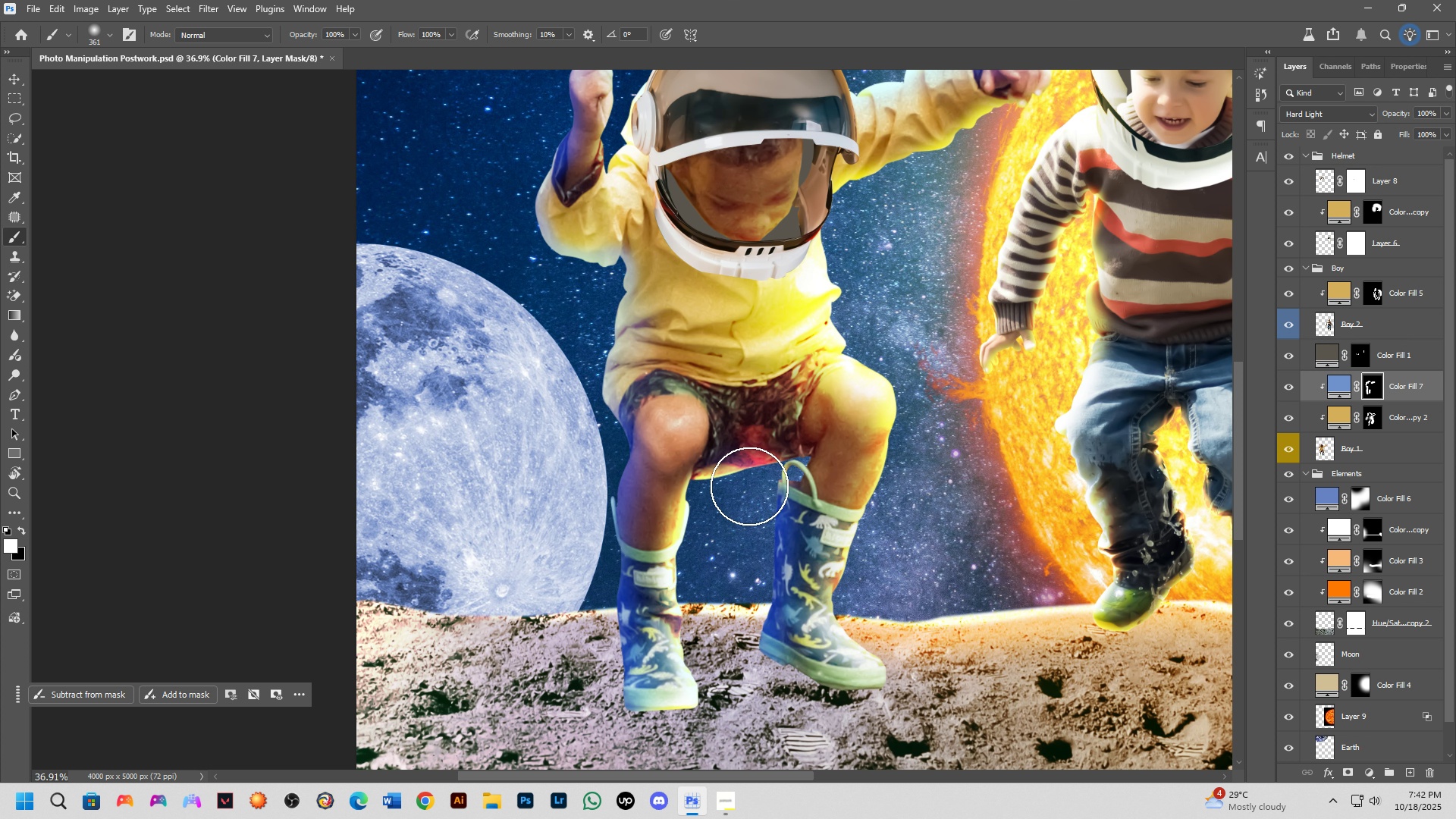 
key(Alt+AltLeft)
 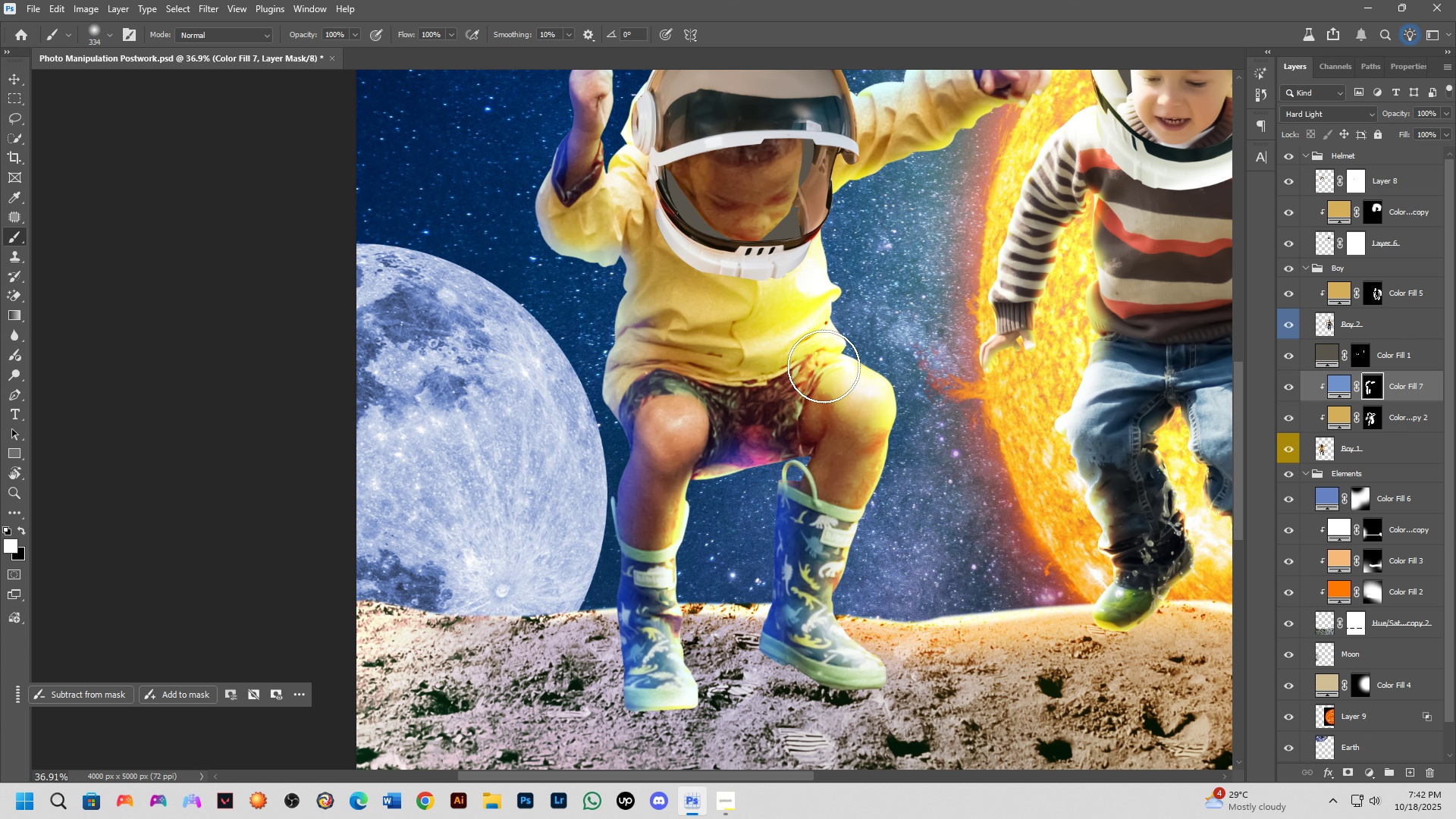 
hold_key(key=AltLeft, duration=0.39)
 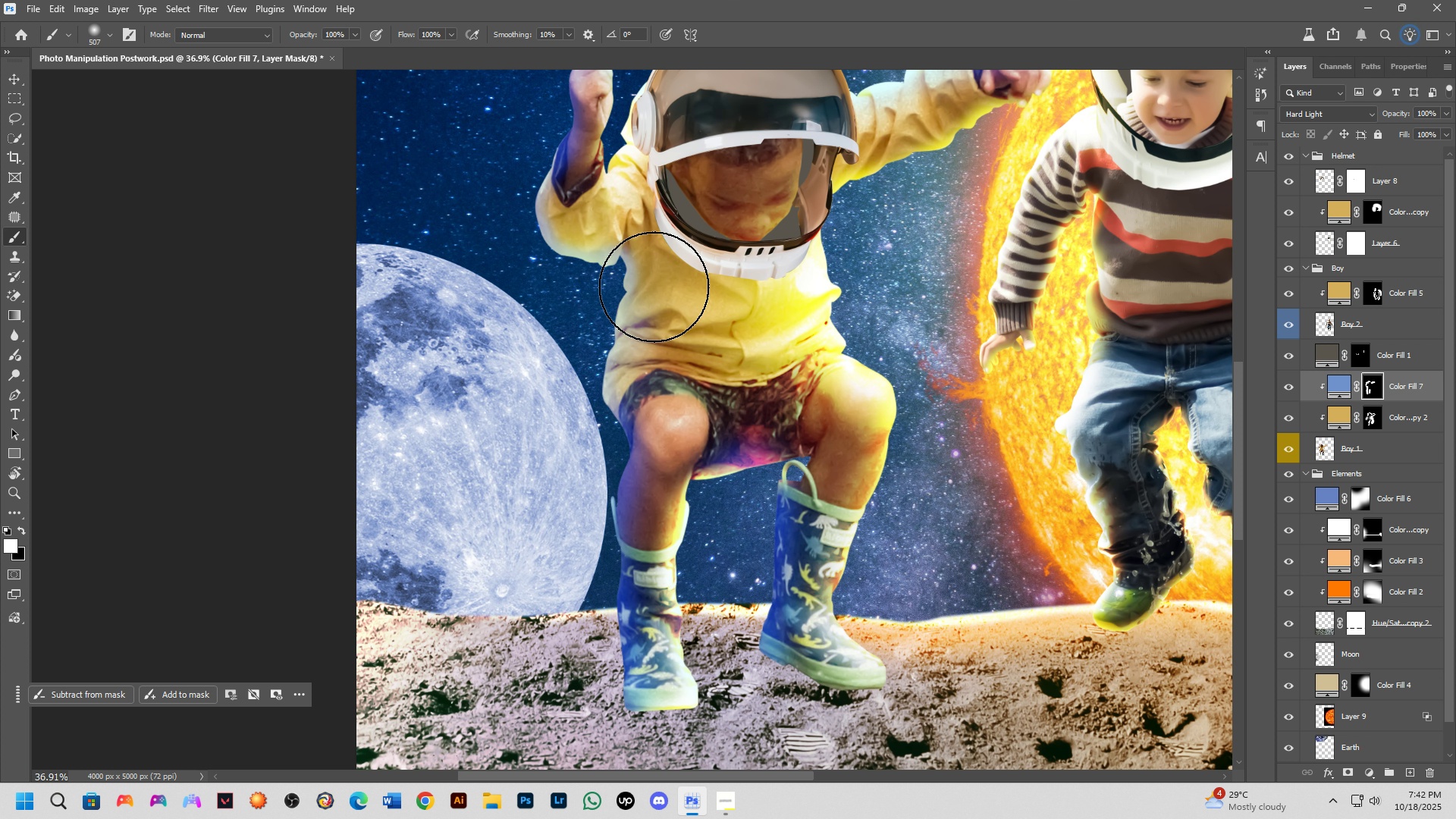 
key(Alt+AltLeft)
 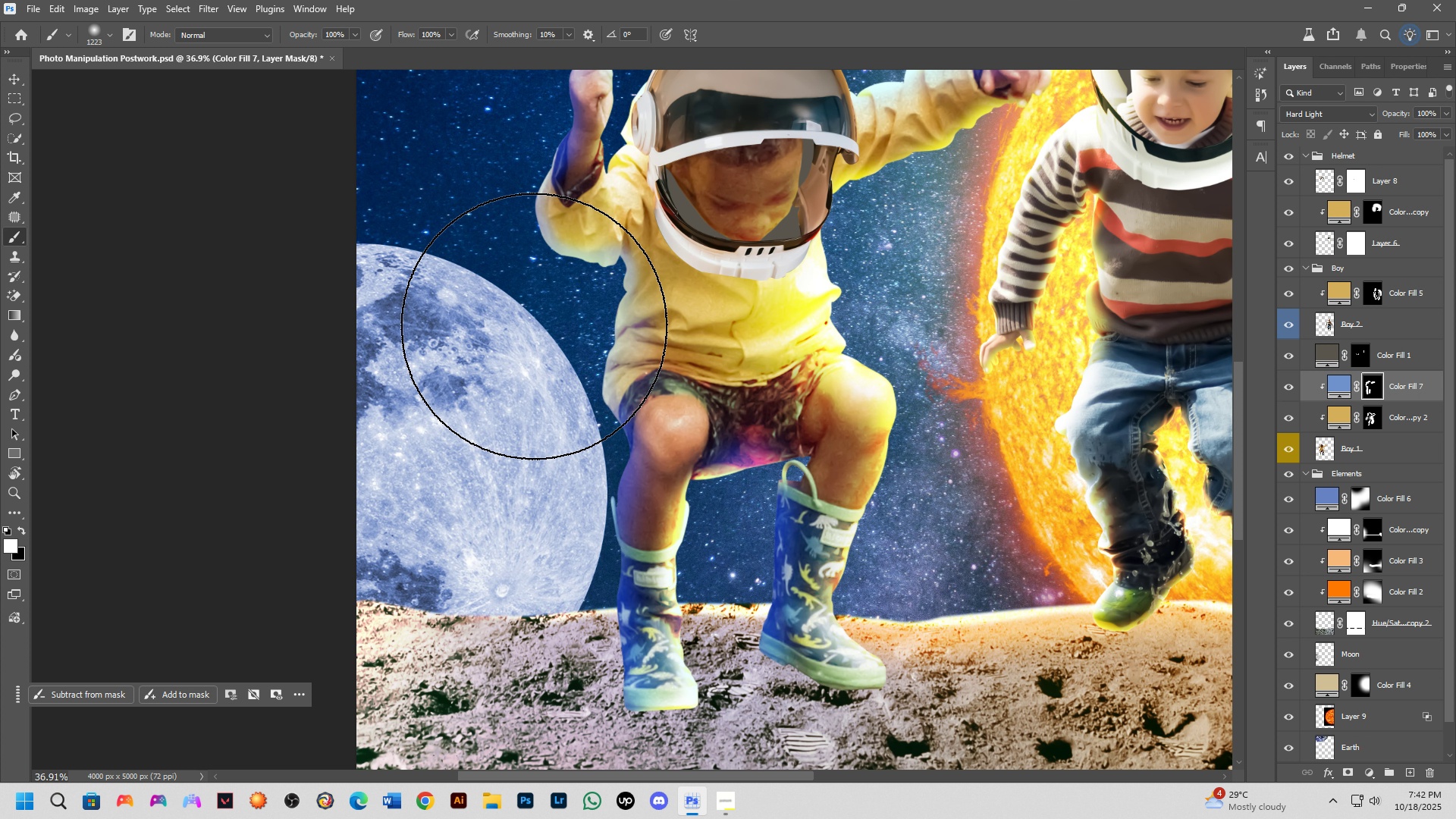 
key(Alt+AltLeft)
 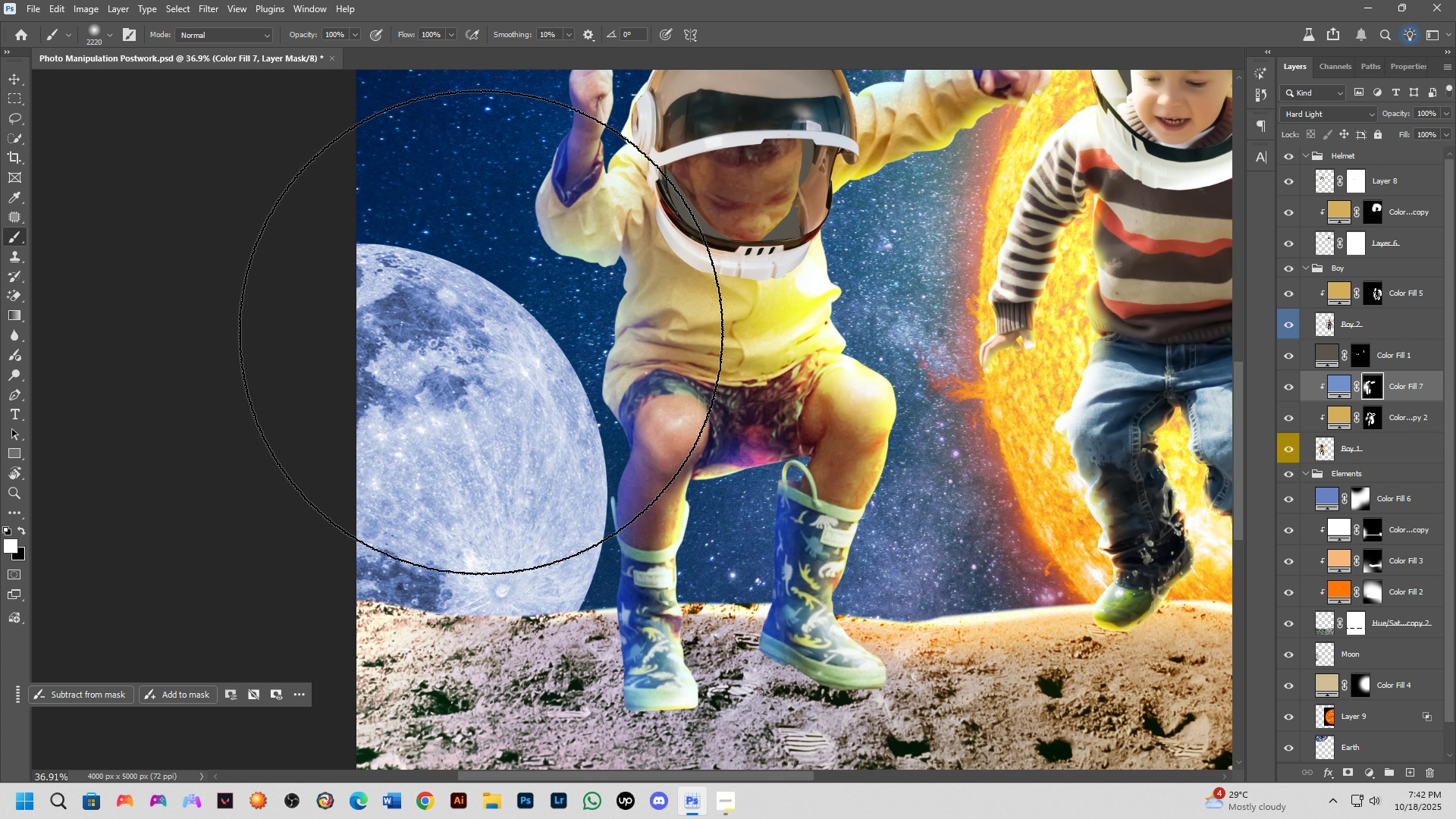 
scroll: coordinate [532, 360], scroll_direction: down, amount: 5.0
 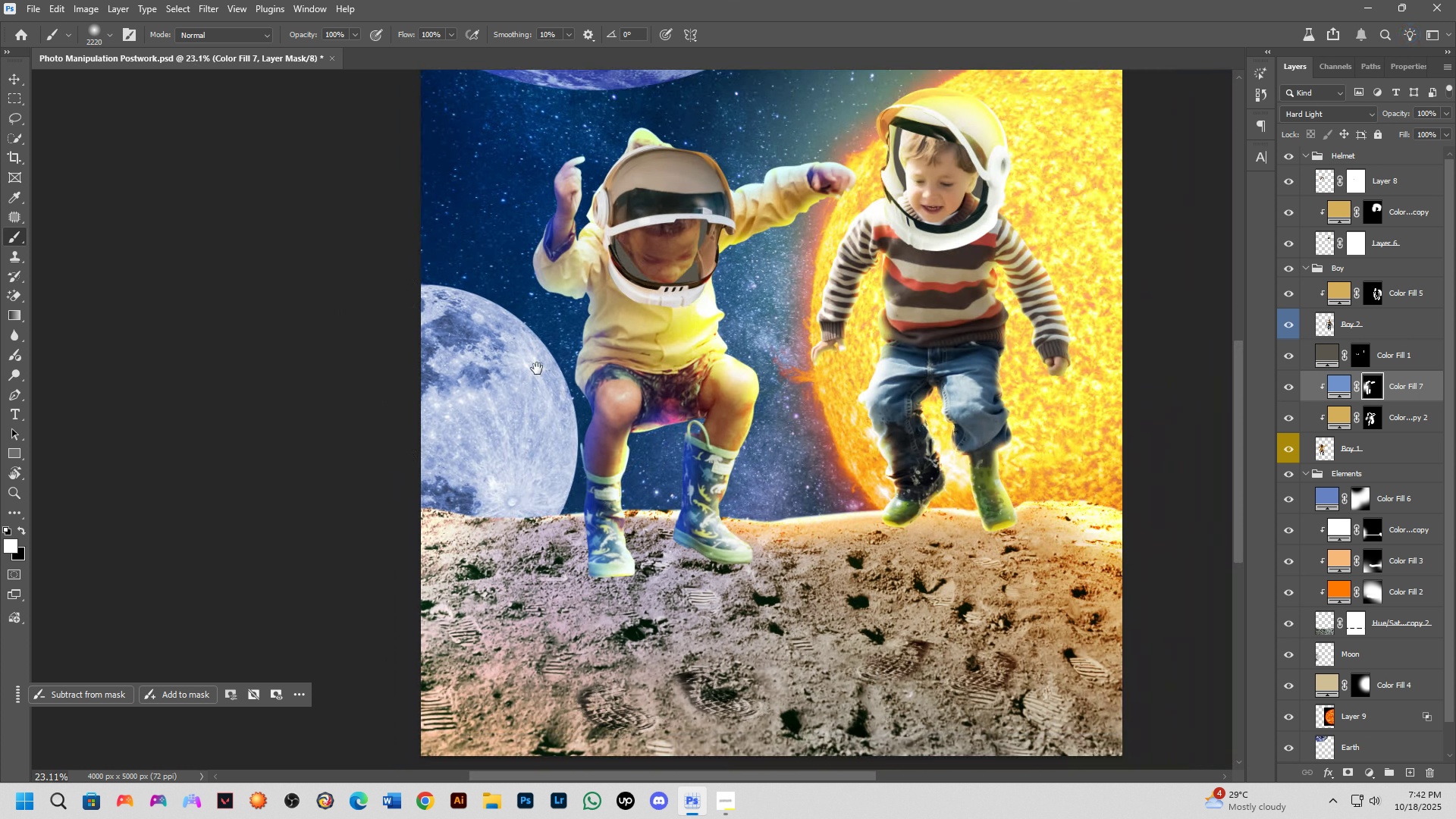 
hold_key(key=Space, duration=0.64)
 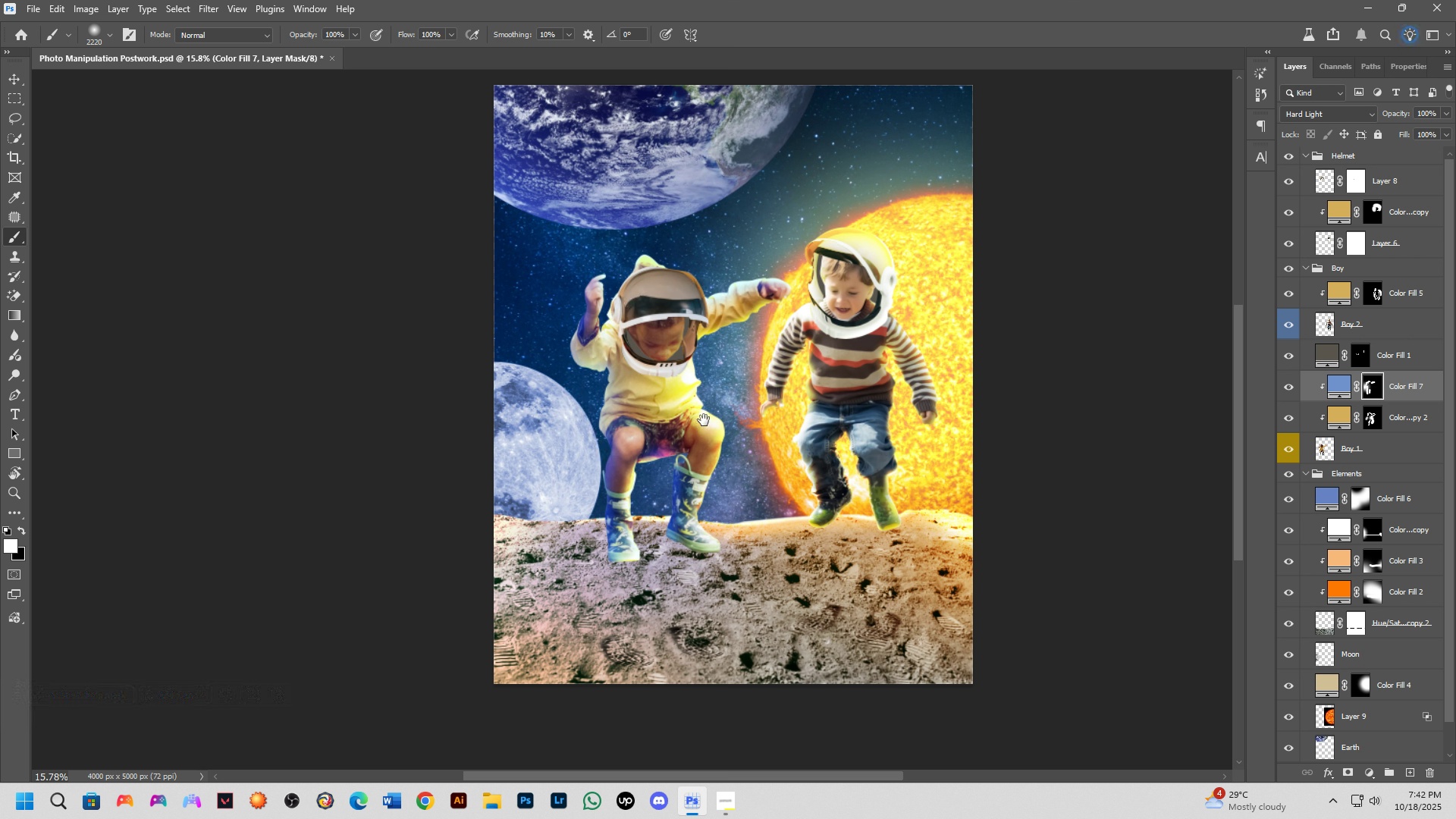 
left_click_drag(start_coordinate=[537, 369], to_coordinate=[546, 459])
 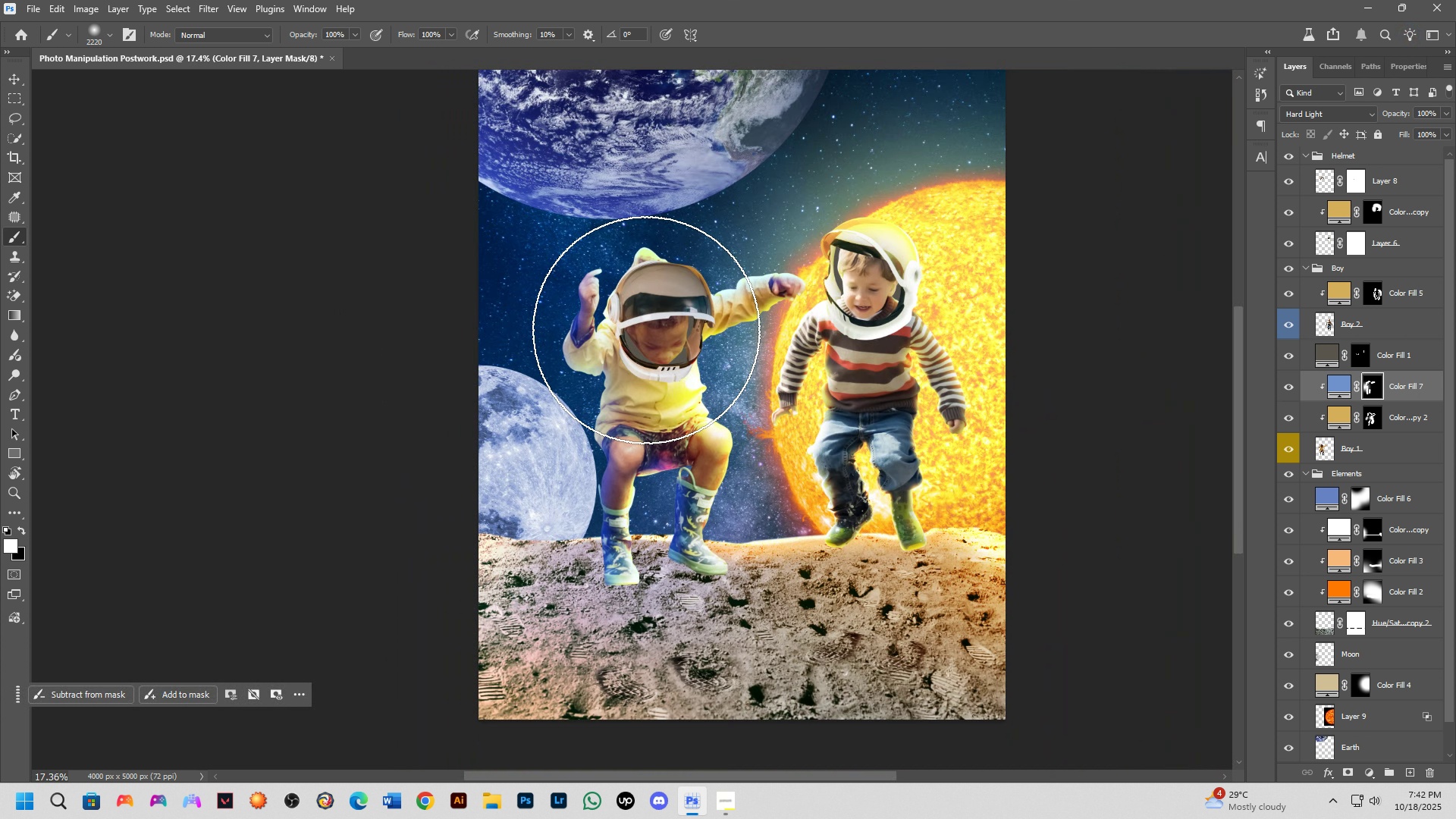 
scroll: coordinate [642, 330], scroll_direction: down, amount: 4.0
 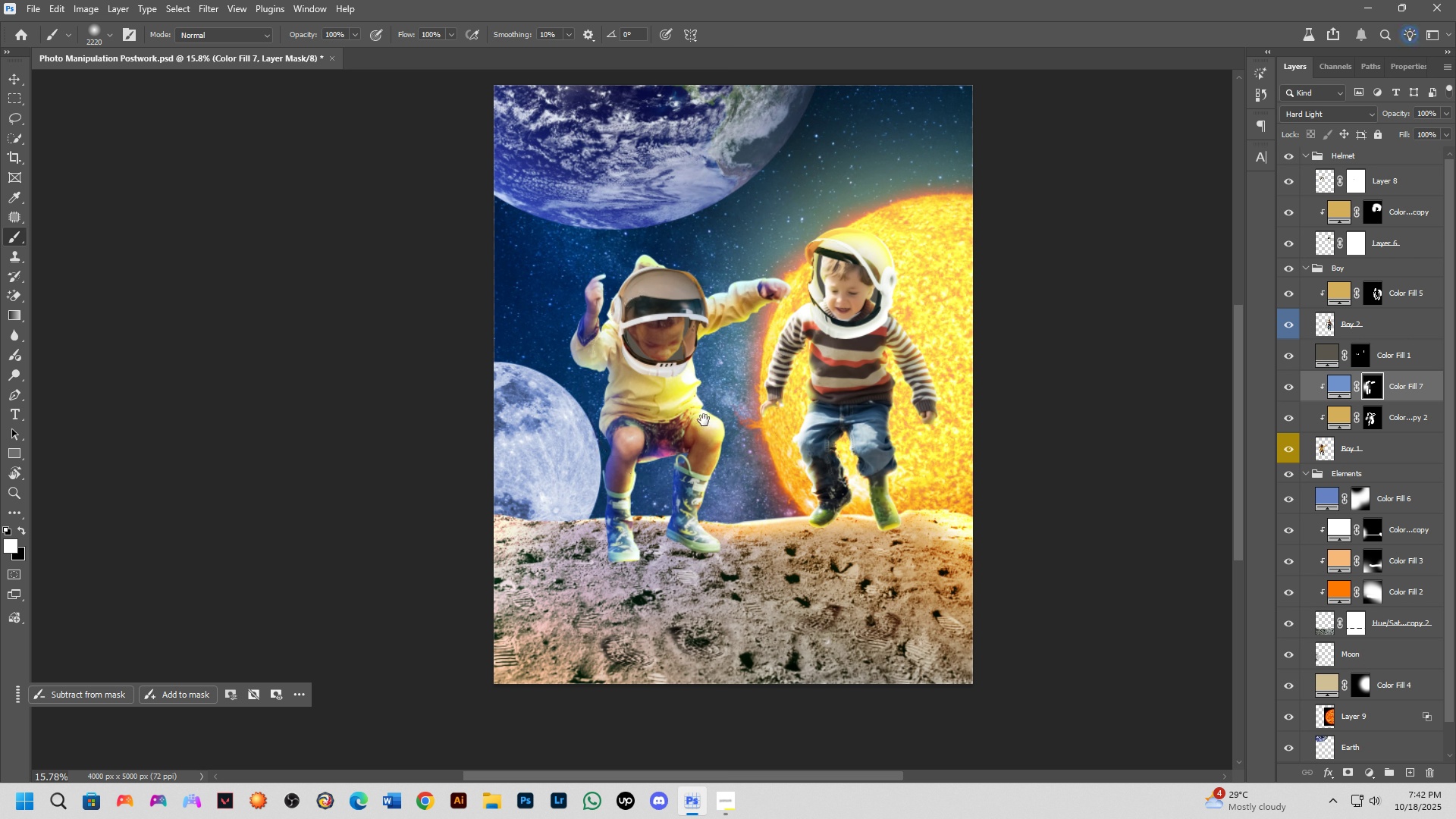 
hold_key(key=Space, duration=0.79)
 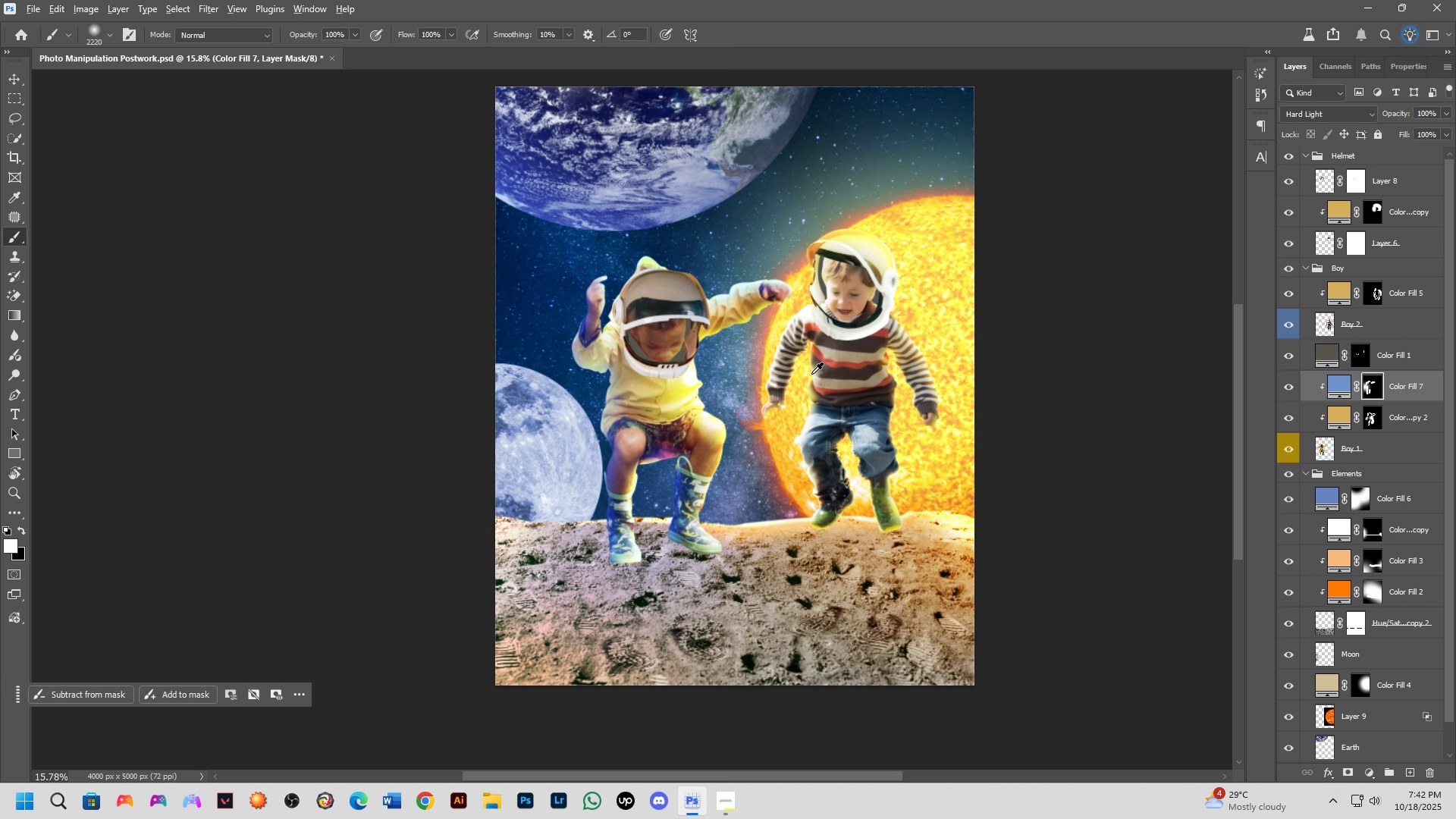 
hold_key(key=AltLeft, duration=0.48)
 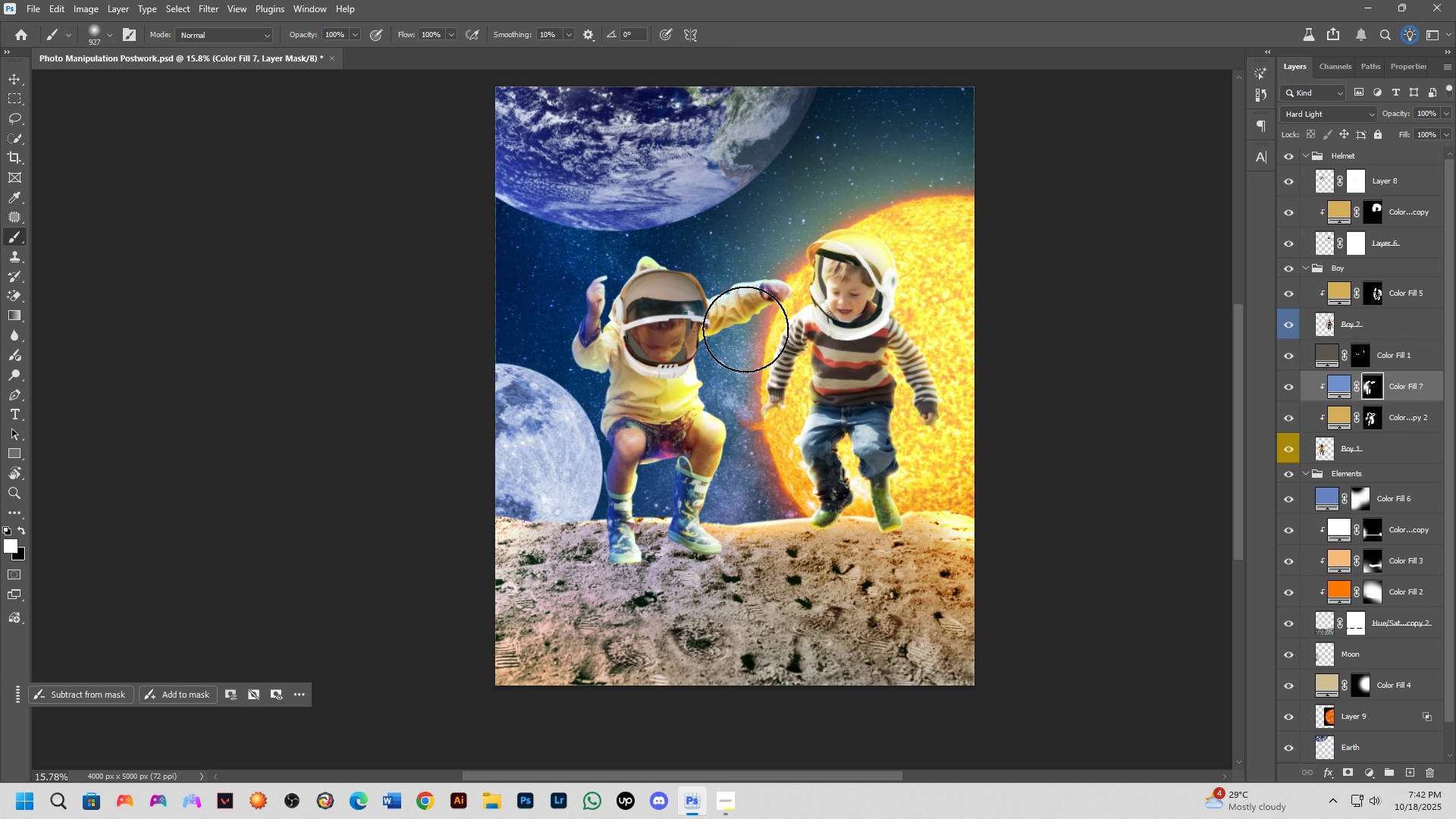 
key(Alt+AltLeft)
 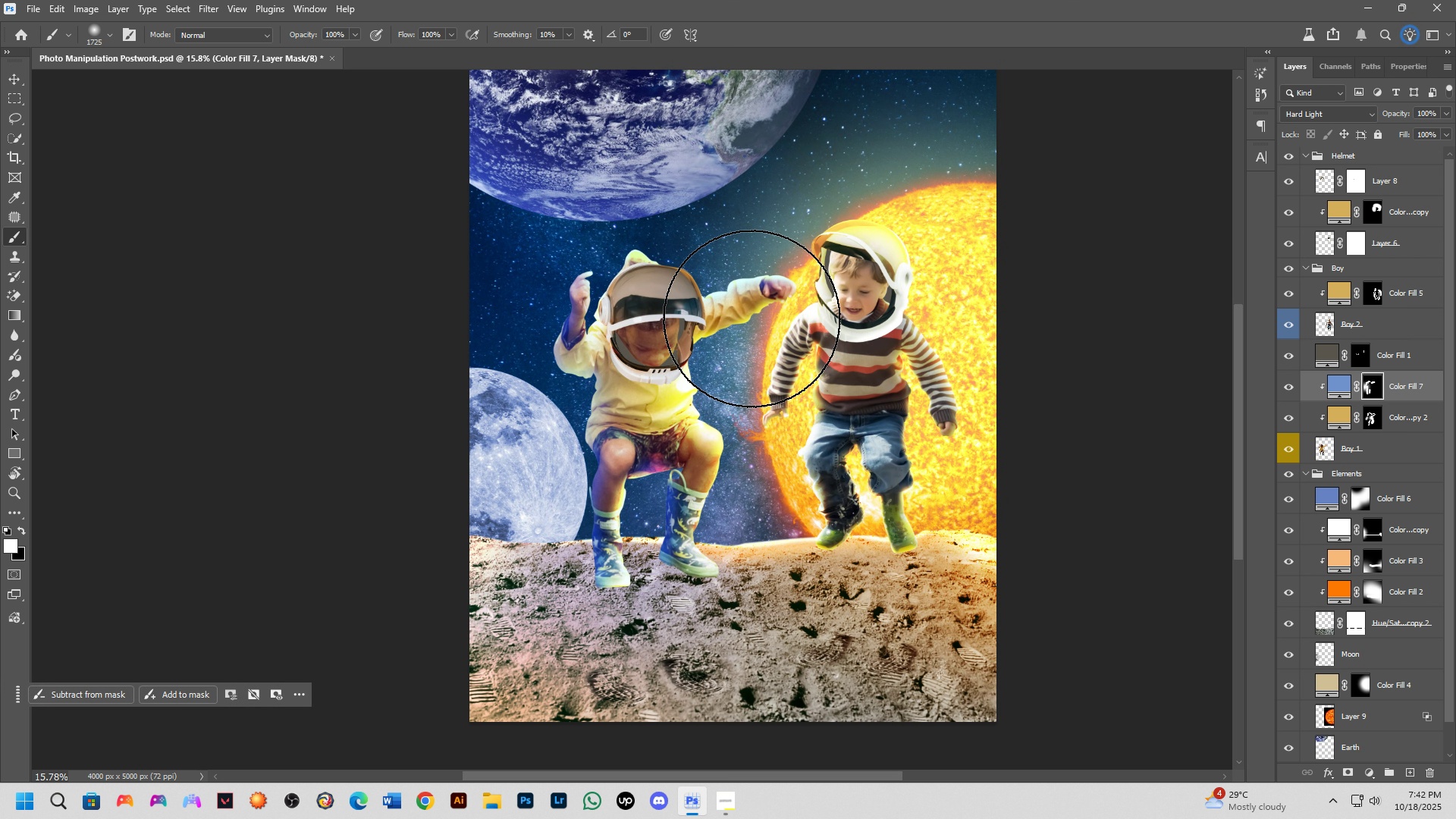 
scroll: coordinate [739, 309], scroll_direction: up, amount: 7.0
 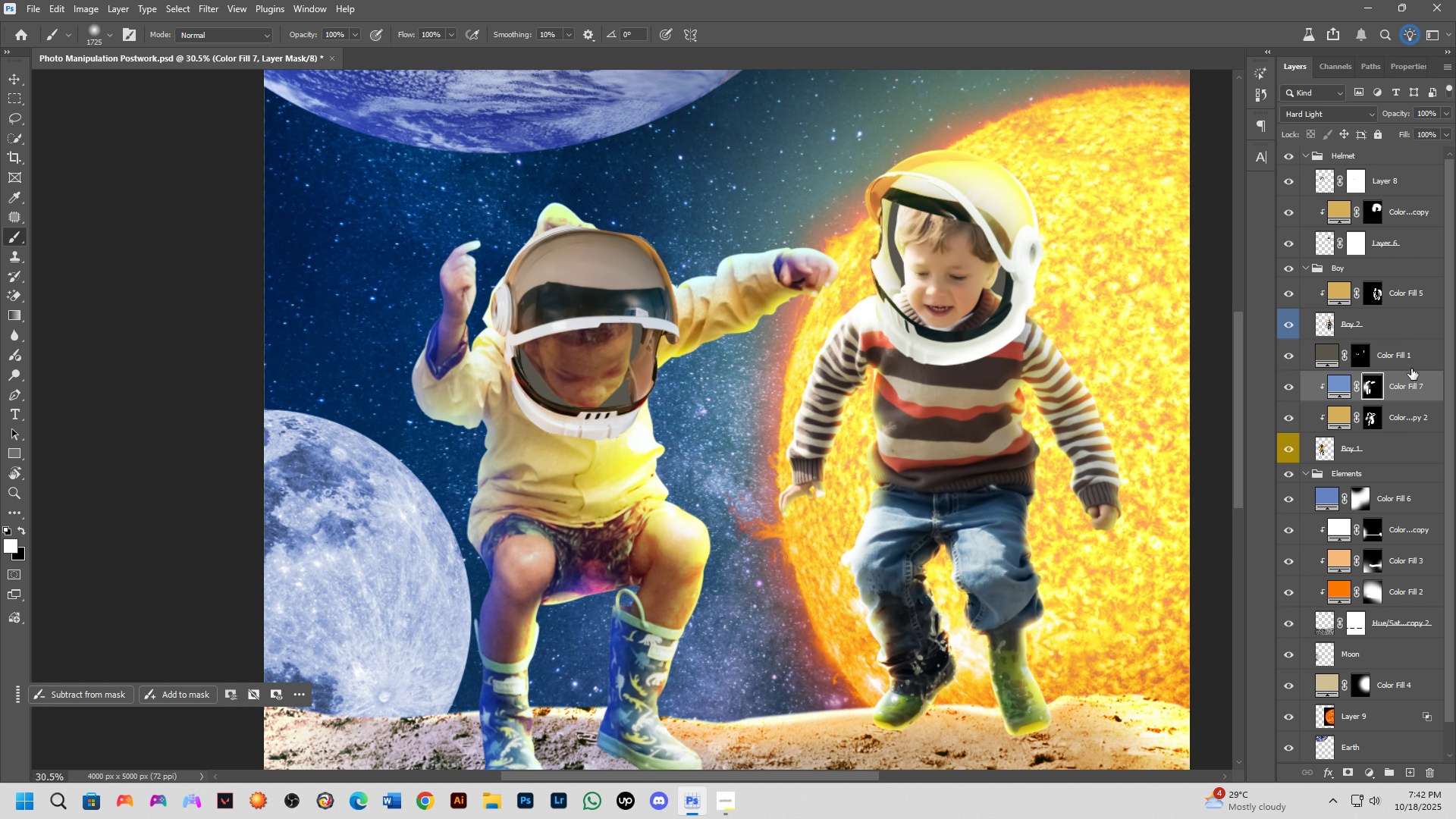 
key(Control+J)
 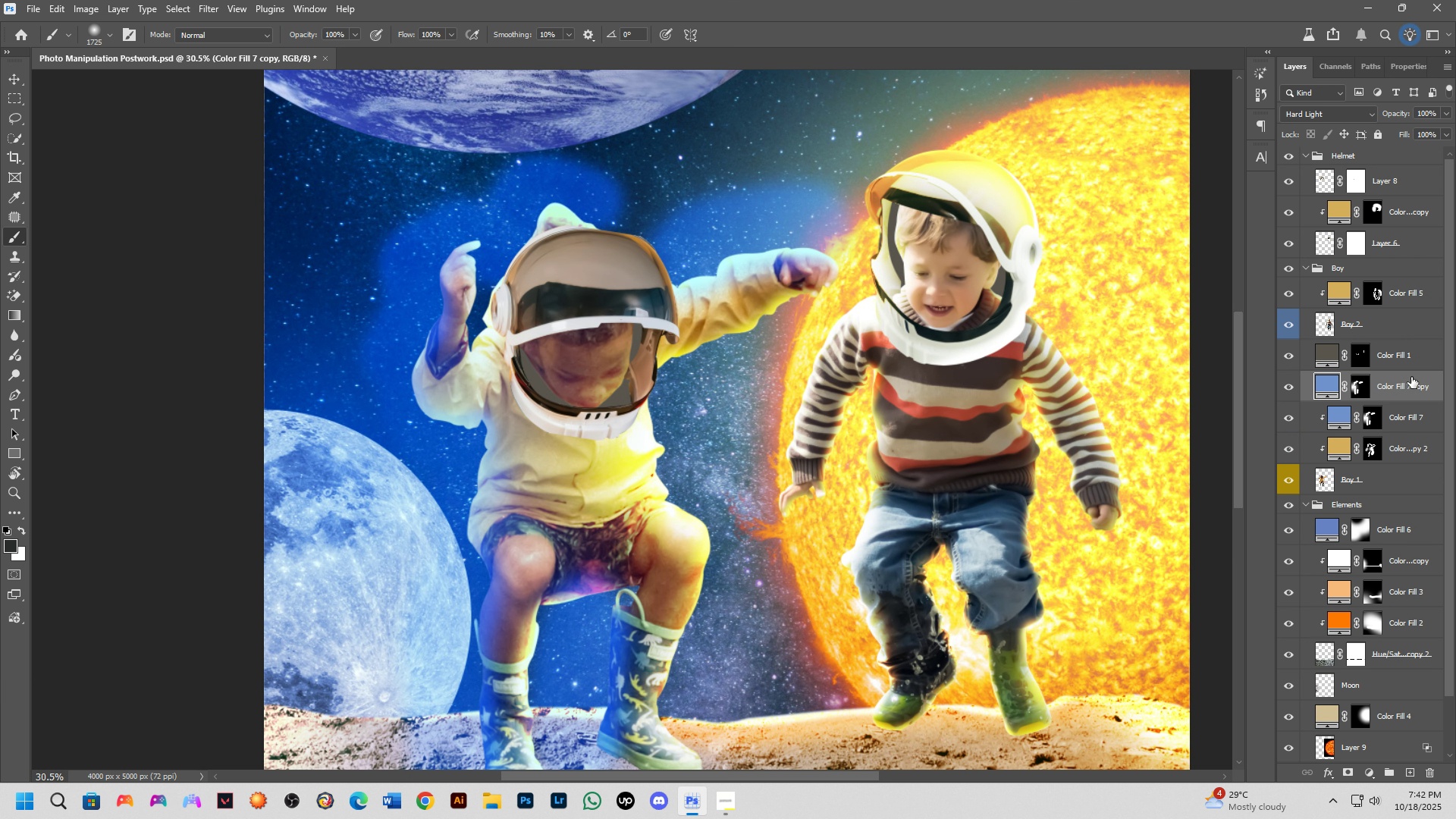 
key(Control+J)
 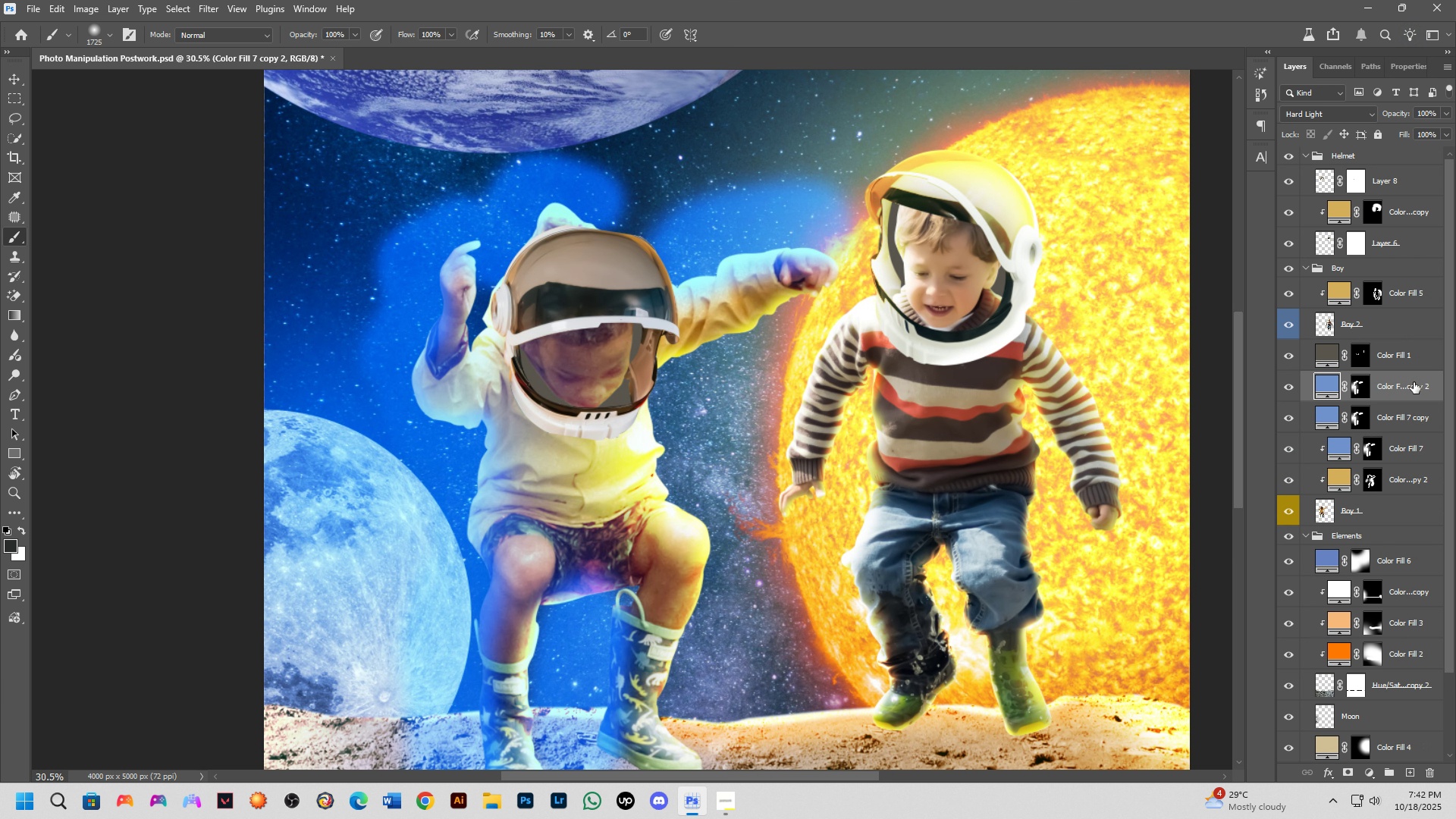 
key(Control+ControlLeft)
 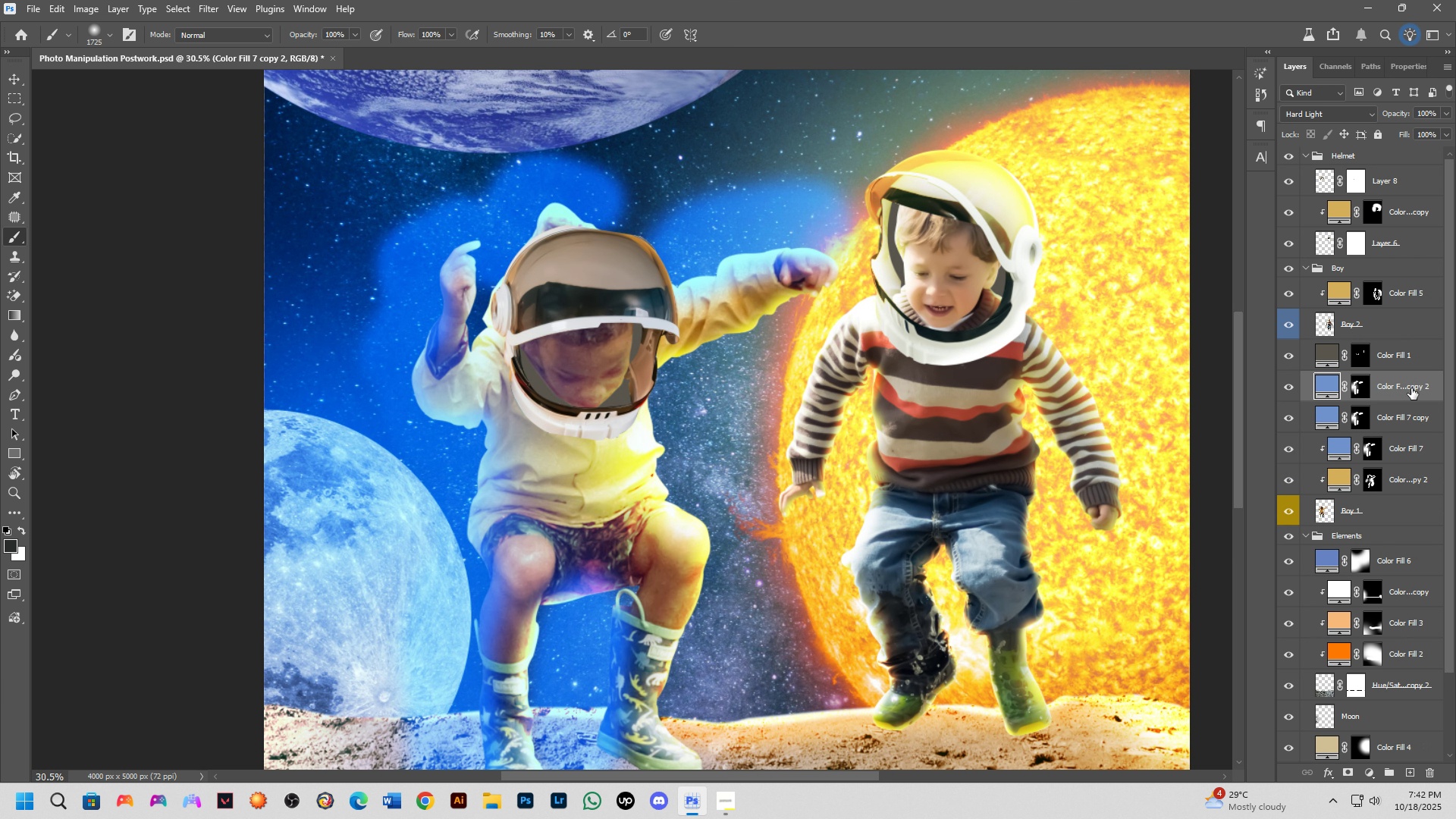 
key(Control+Z)
 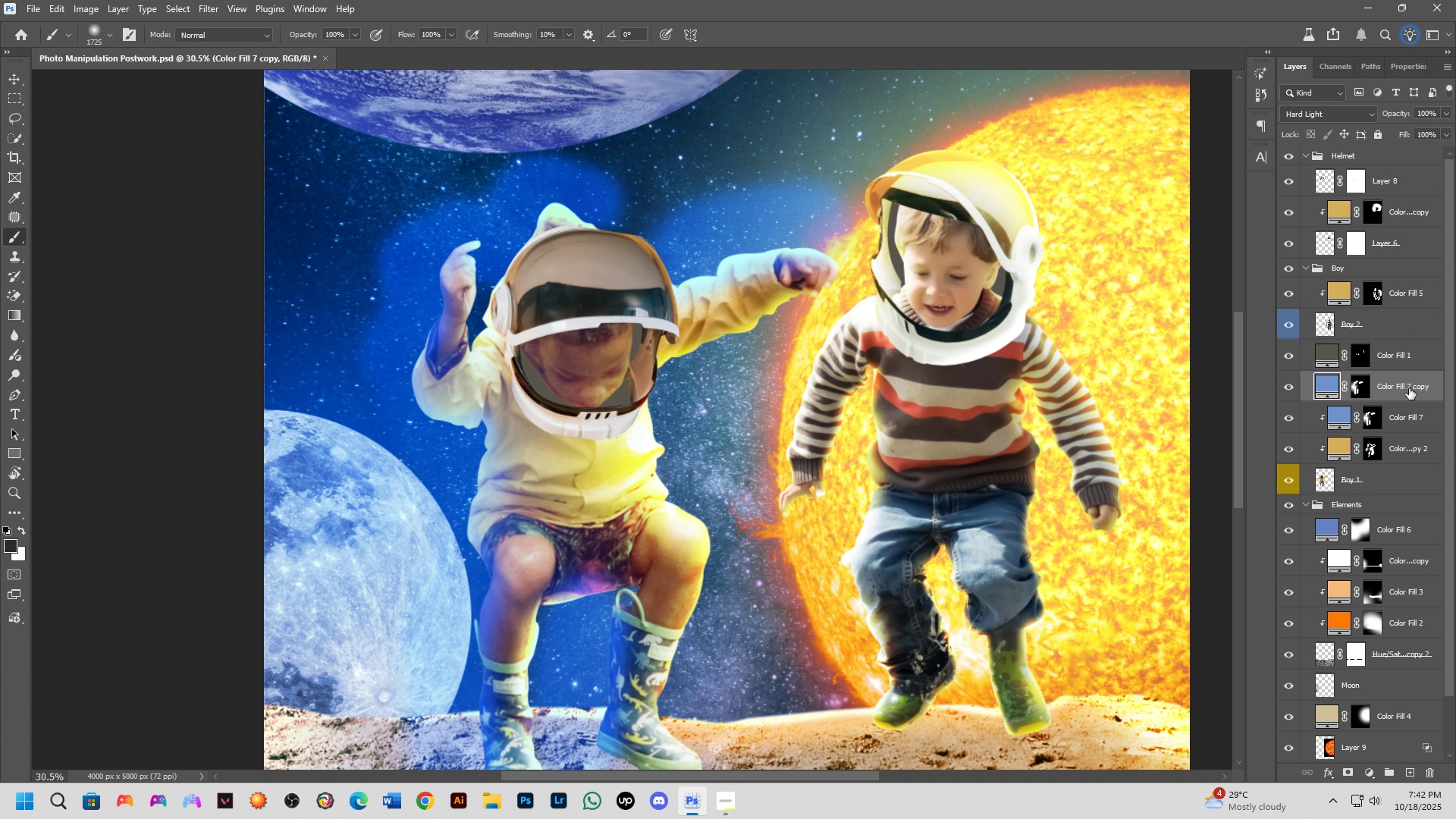 
left_click_drag(start_coordinate=[1409, 388], to_coordinate=[1401, 211])
 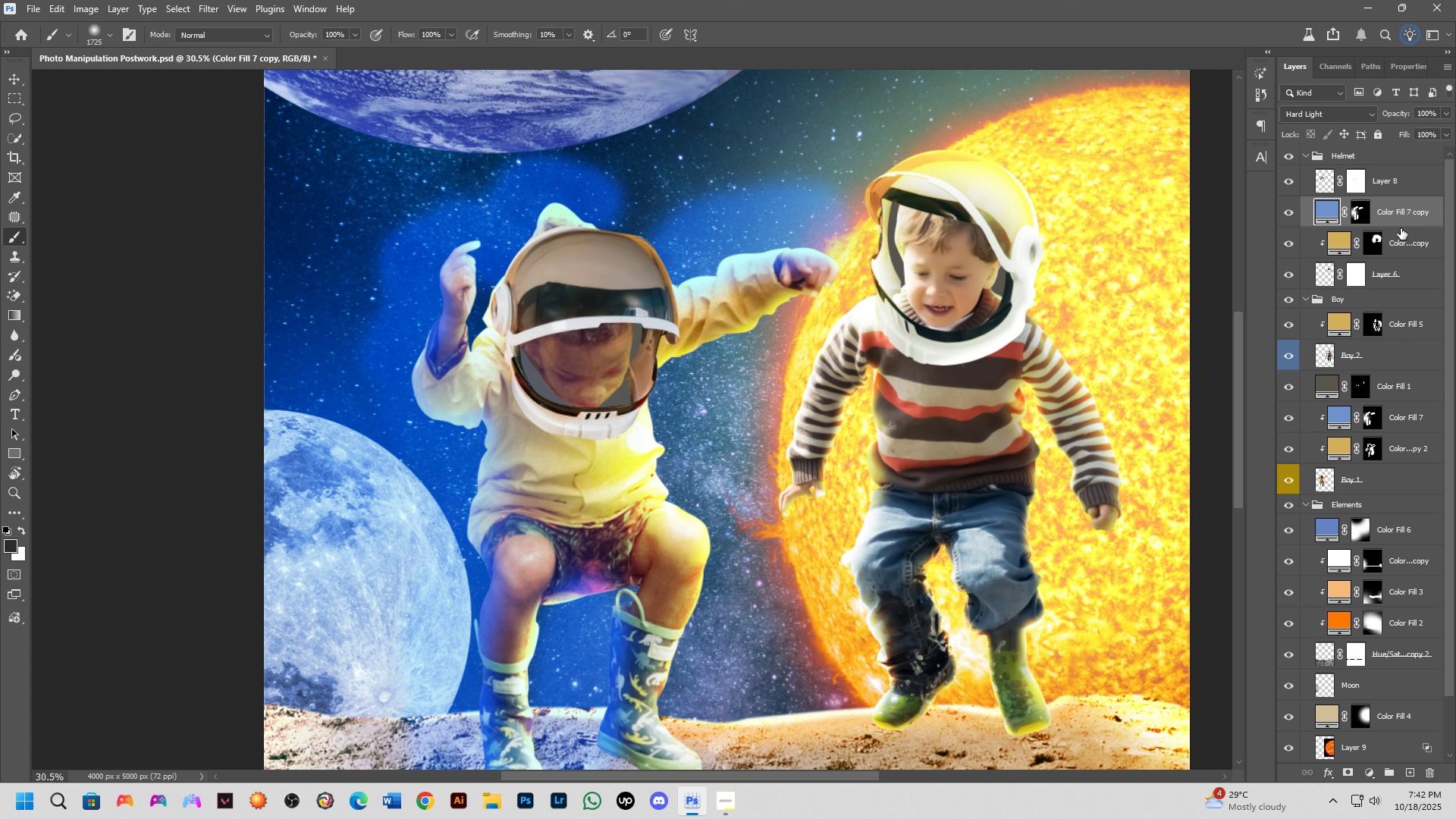 
hold_key(key=AltLeft, duration=0.65)
left_click([1401, 228])
 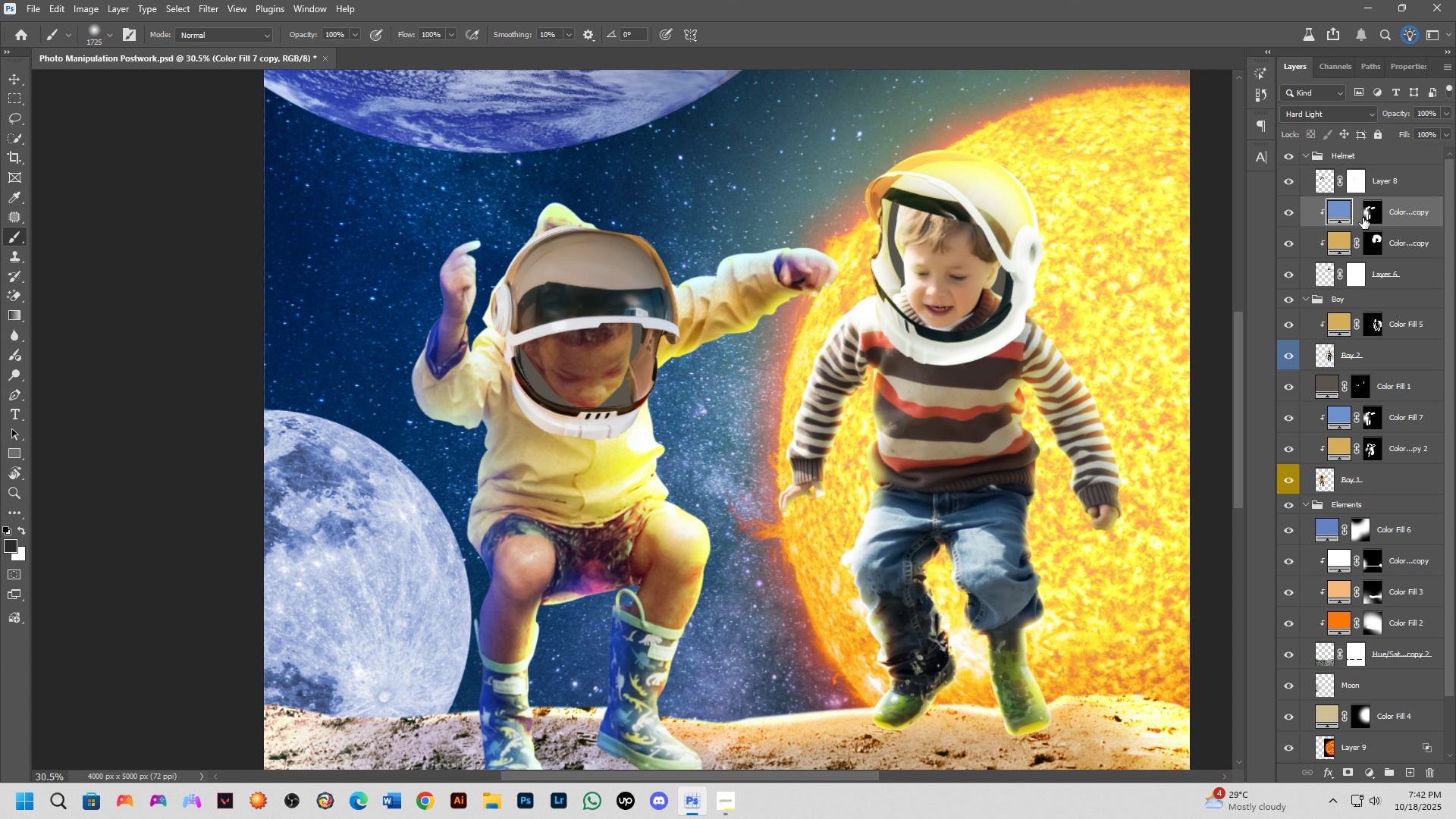 
left_click([1361, 218])
 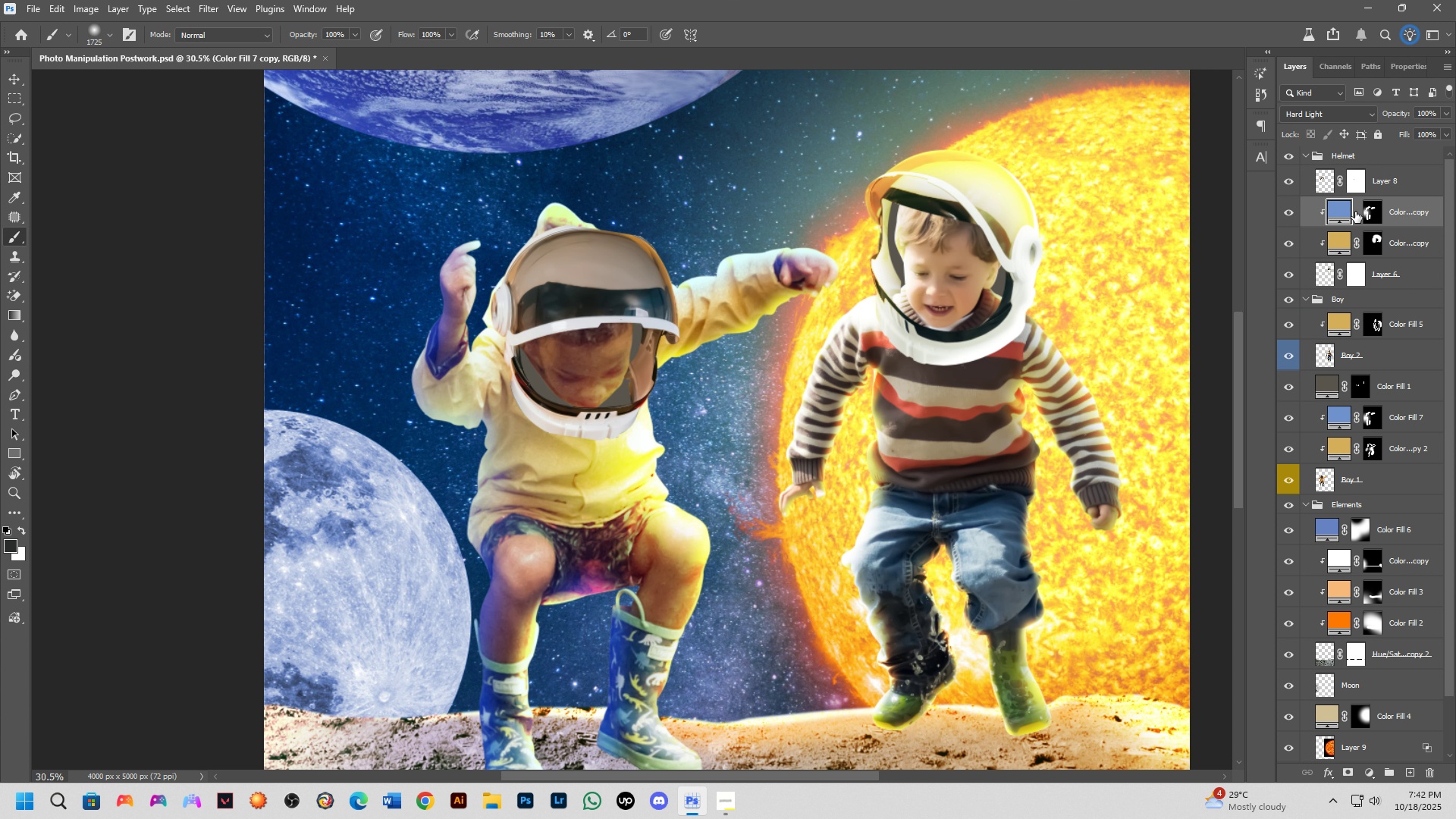 
left_click([1355, 212])
 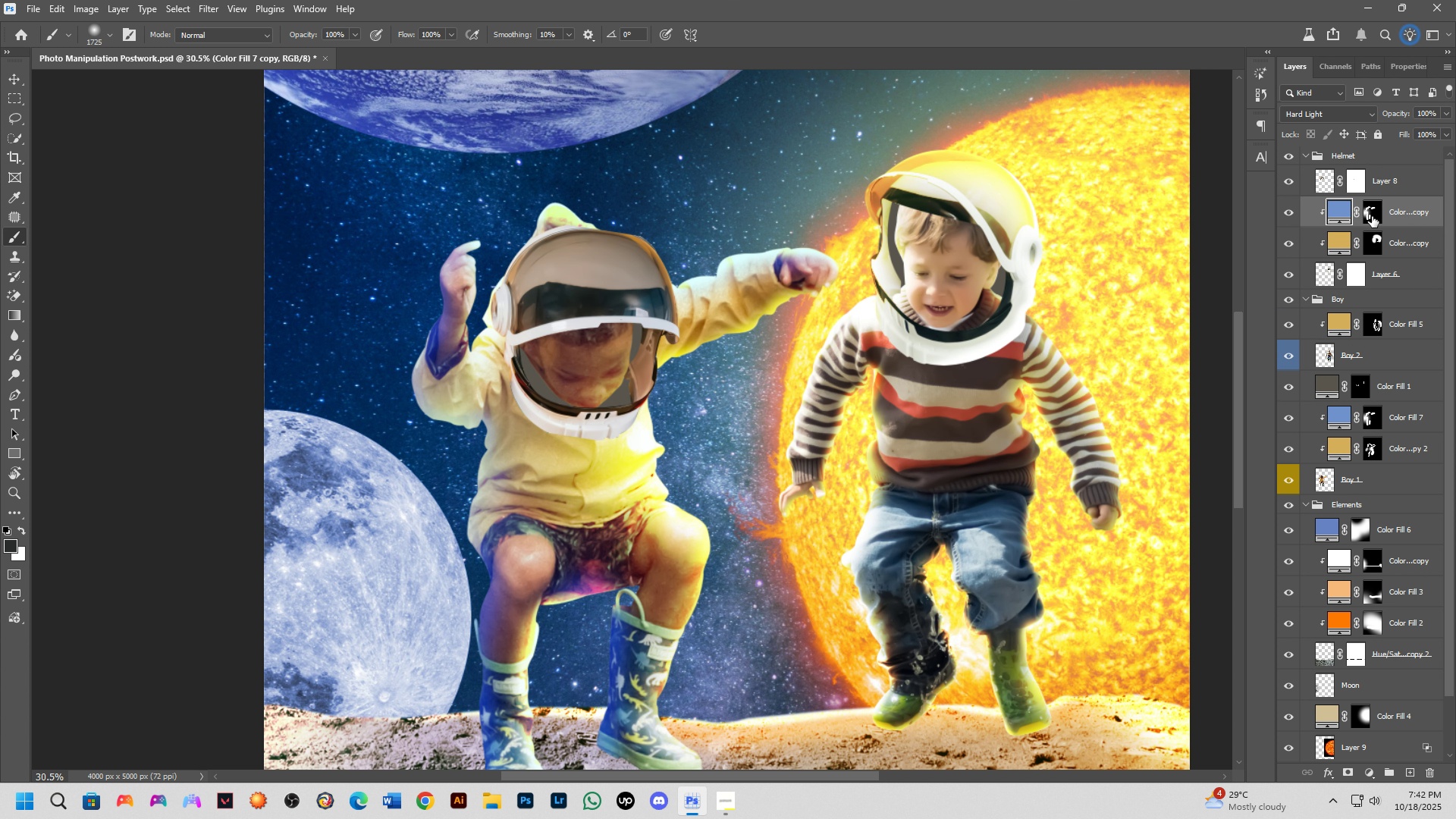 
left_click([1373, 216])
 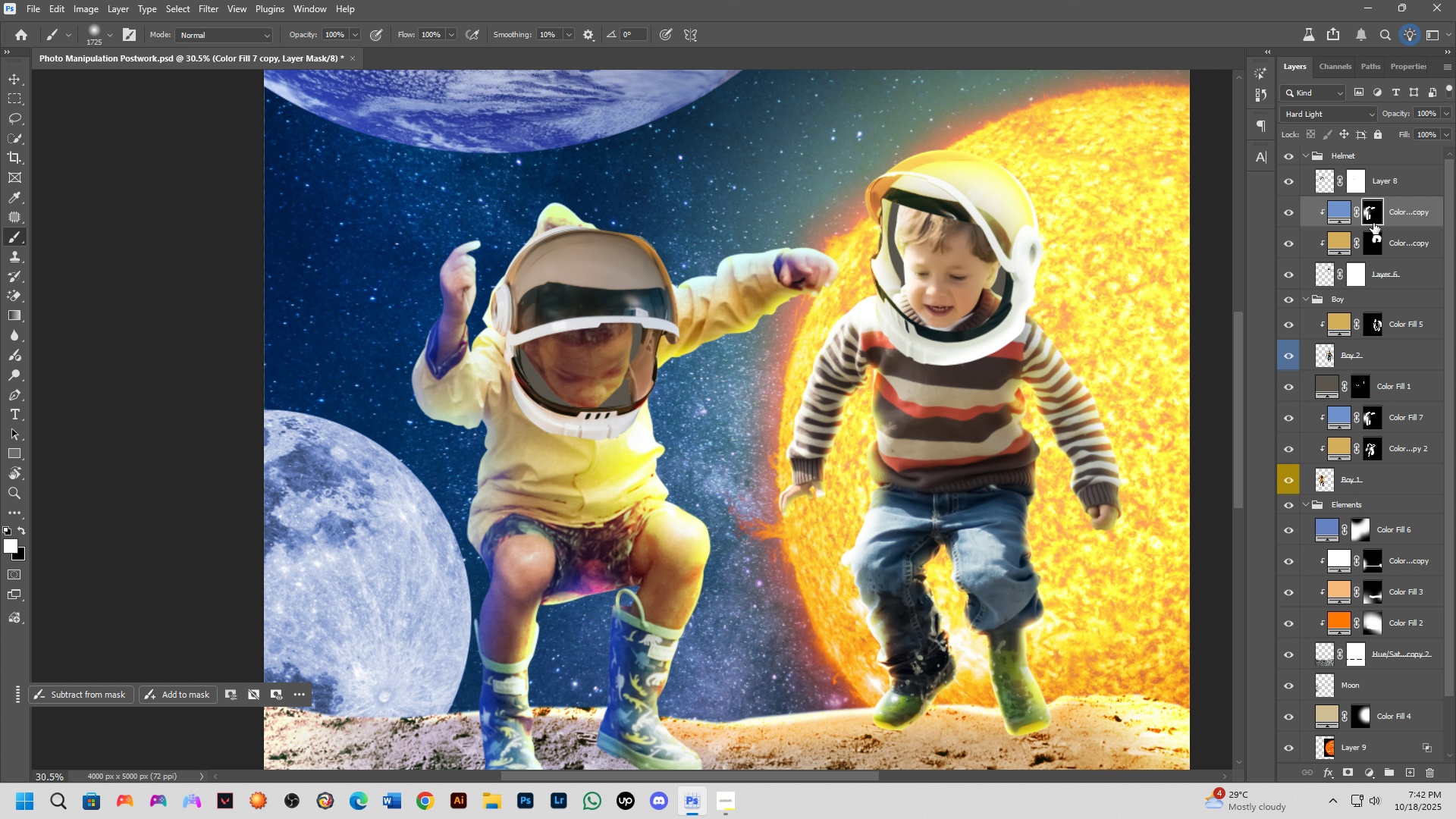 
key(Backspace)
 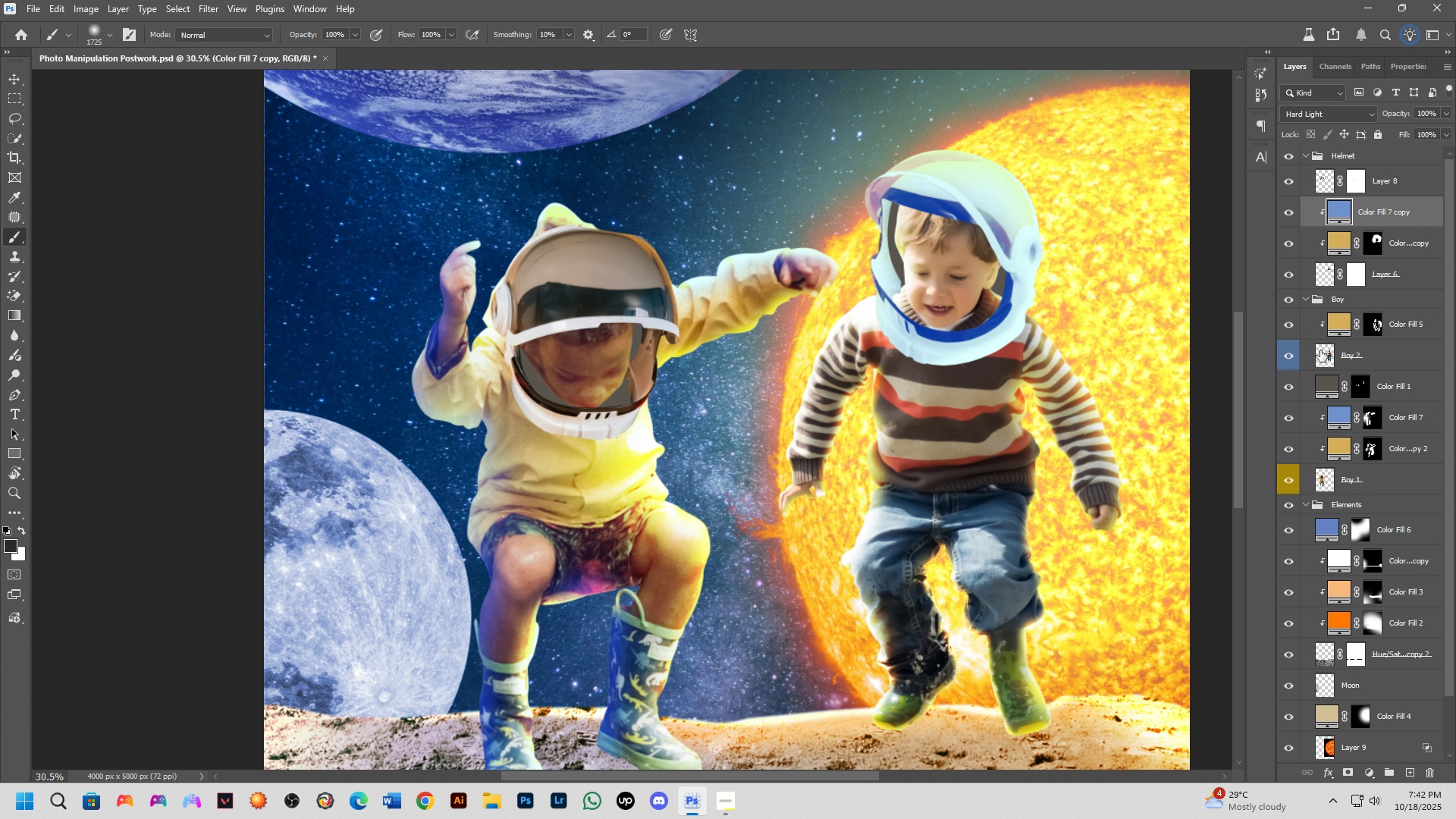 
key(Control+Z)
 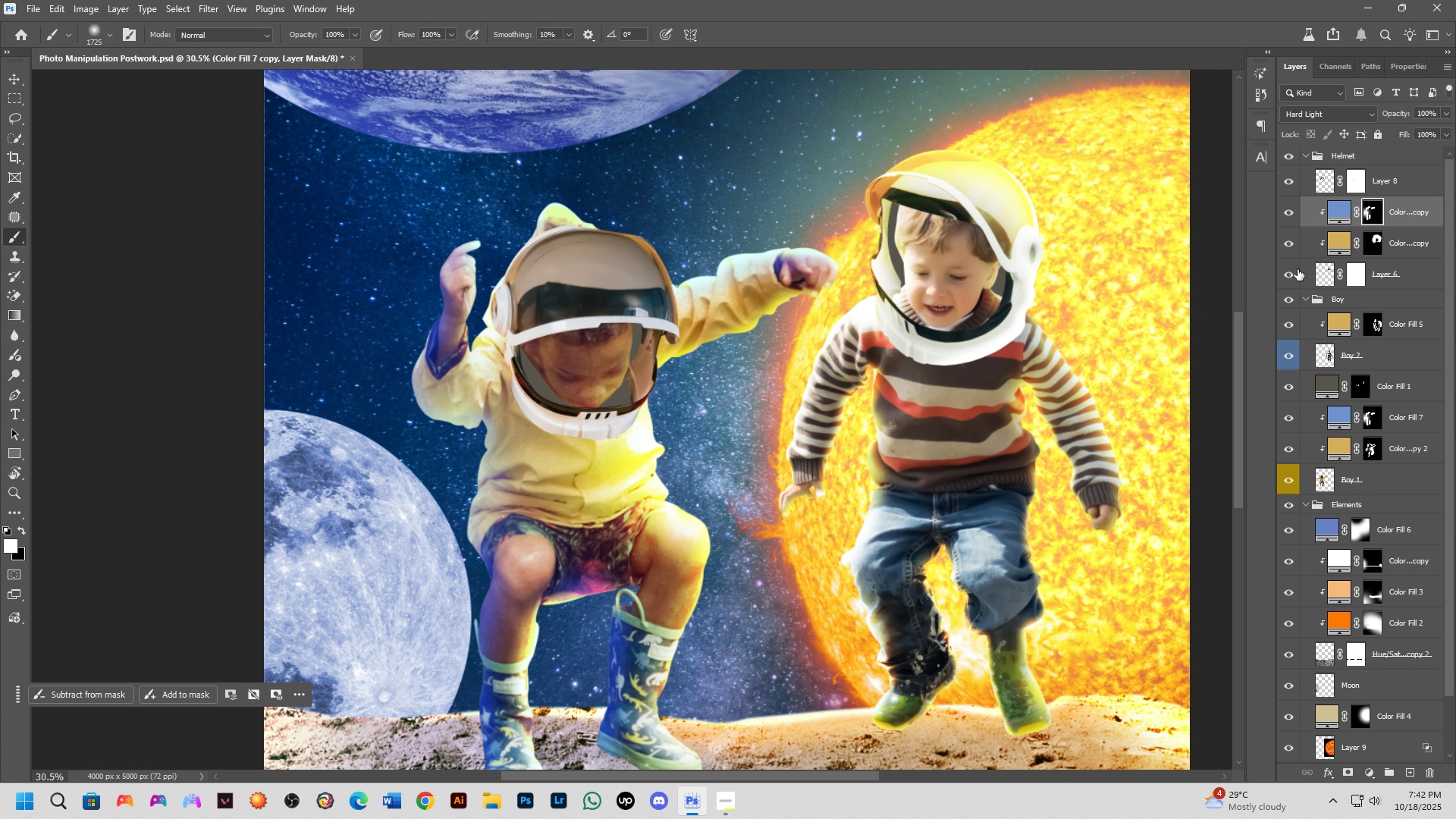 
key(Control+Z)
 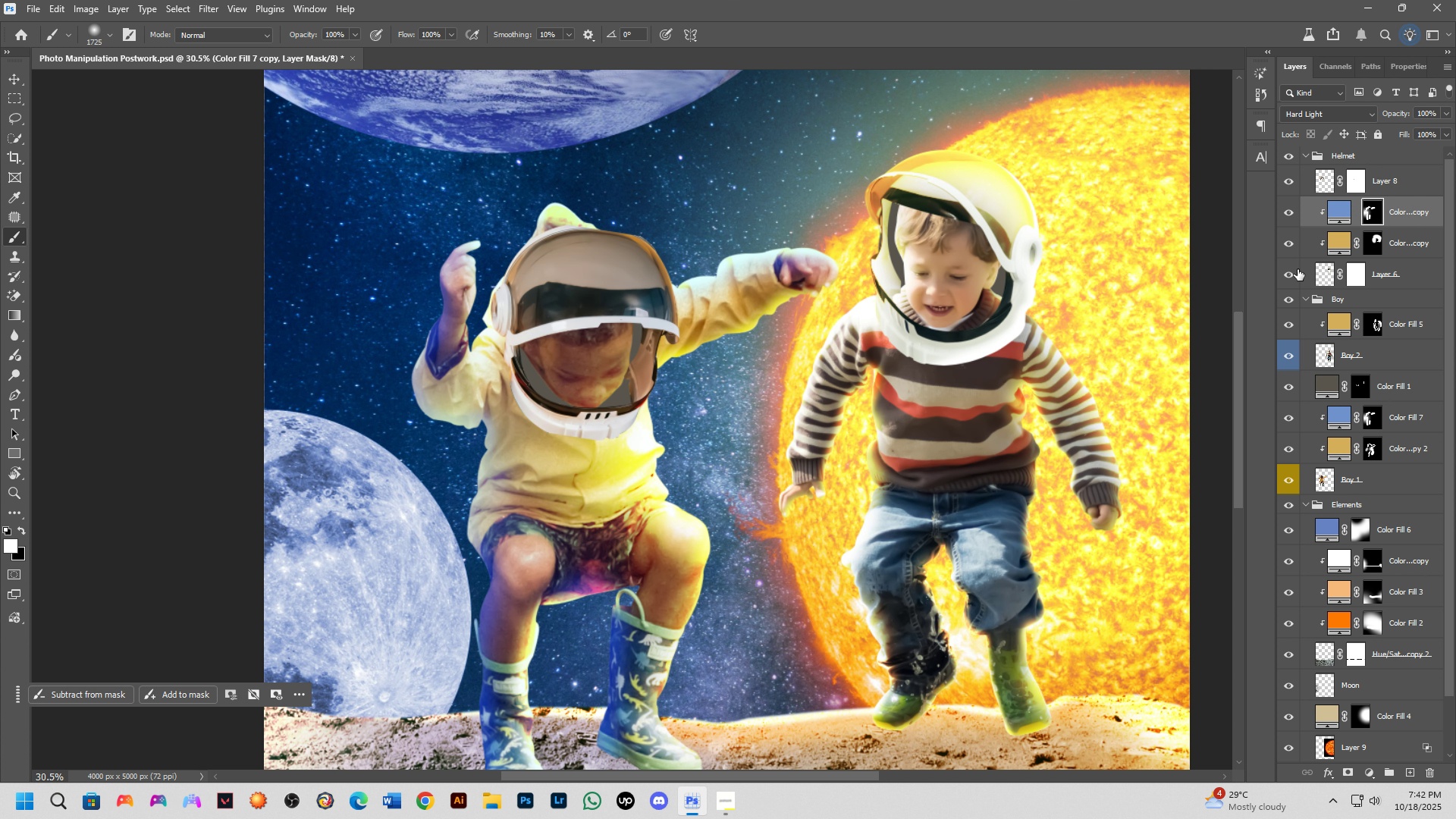 
key(Control+Z)
 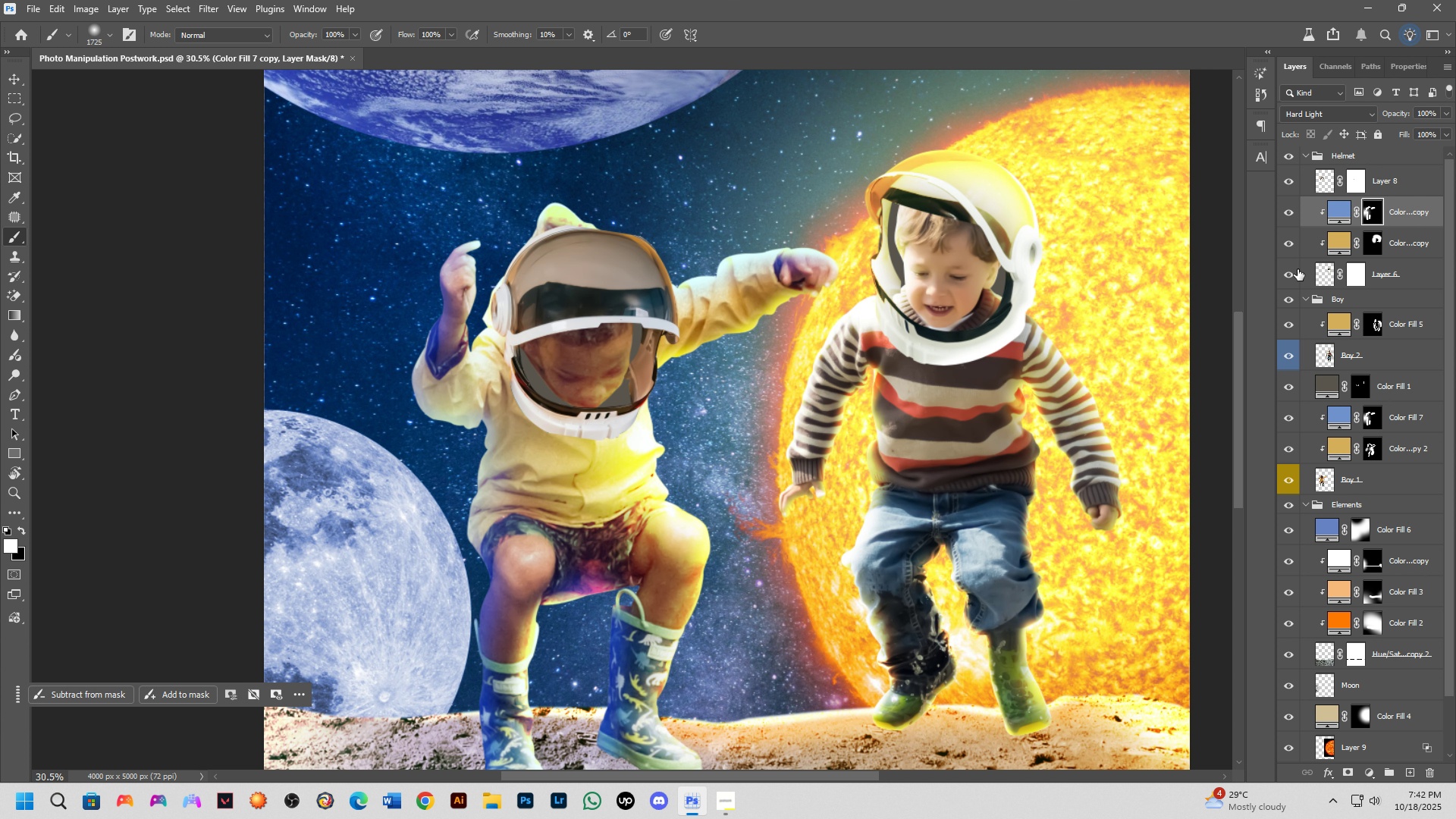 
key(Control+Z)
 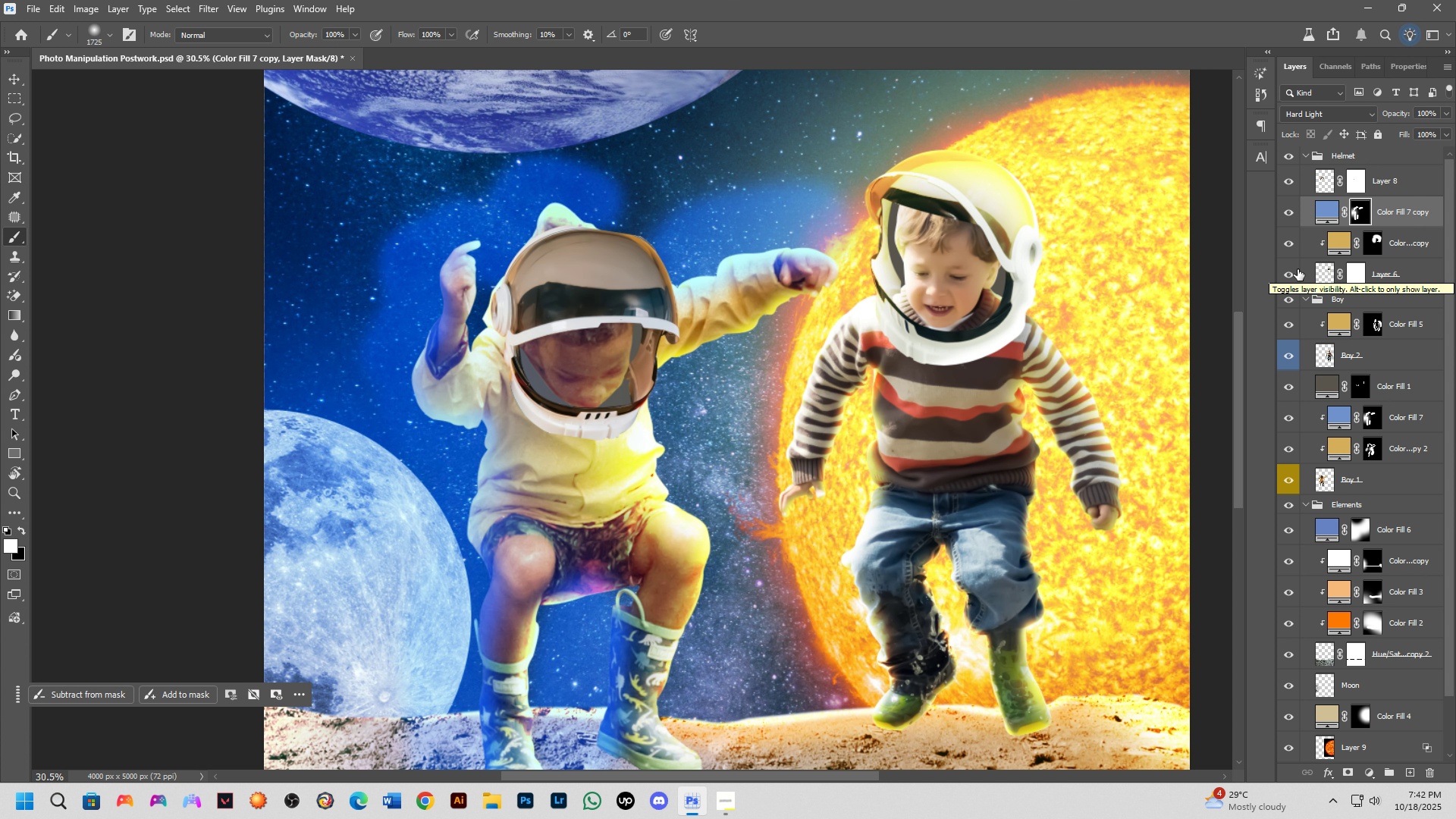 
key(Control+Z)
 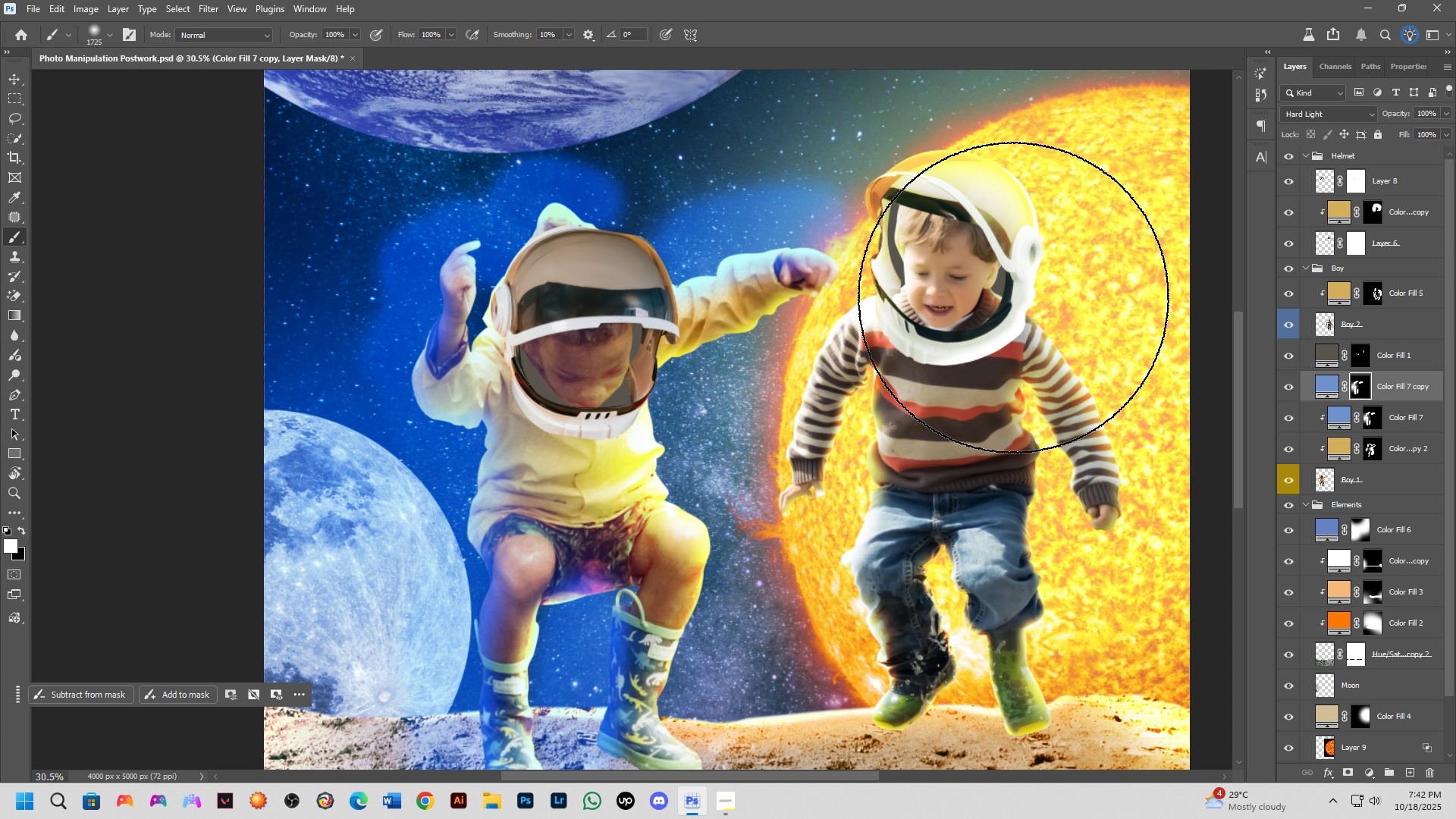 
hold_key(key=ControlLeft, duration=0.71)
 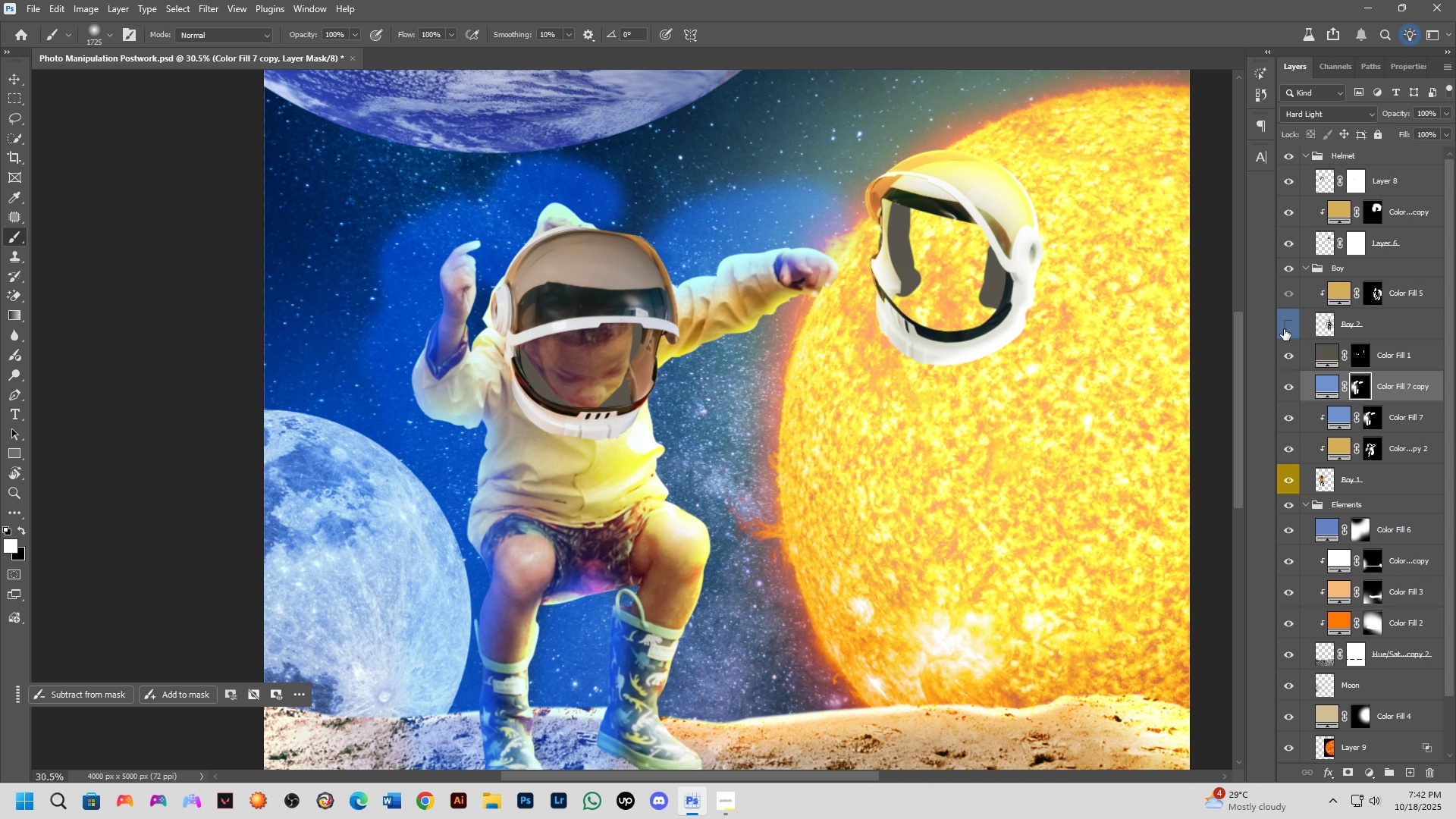 
double_click([1284, 329])
 